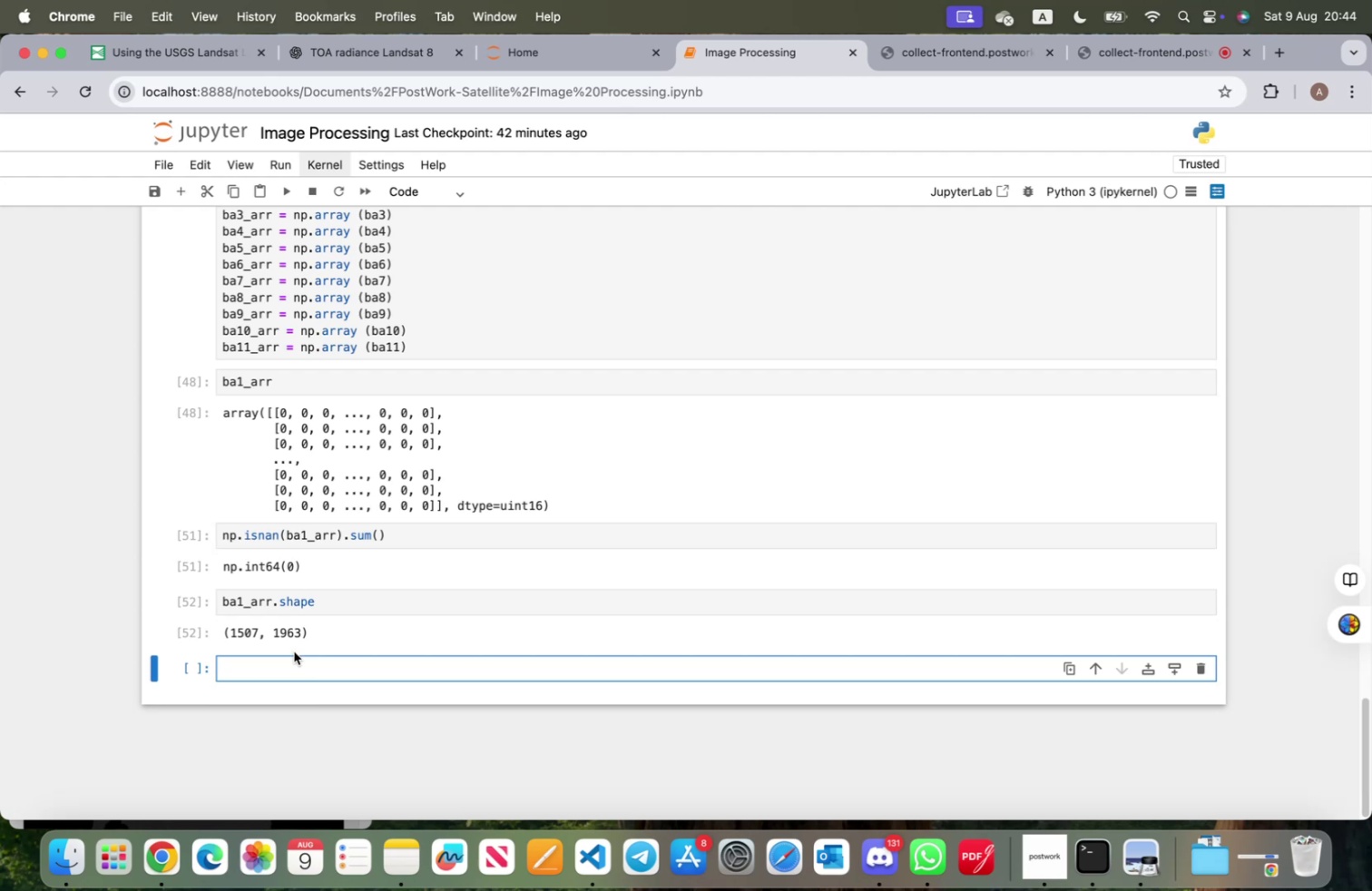 
left_click_drag(start_coordinate=[343, 602], to_coordinate=[221, 601])
 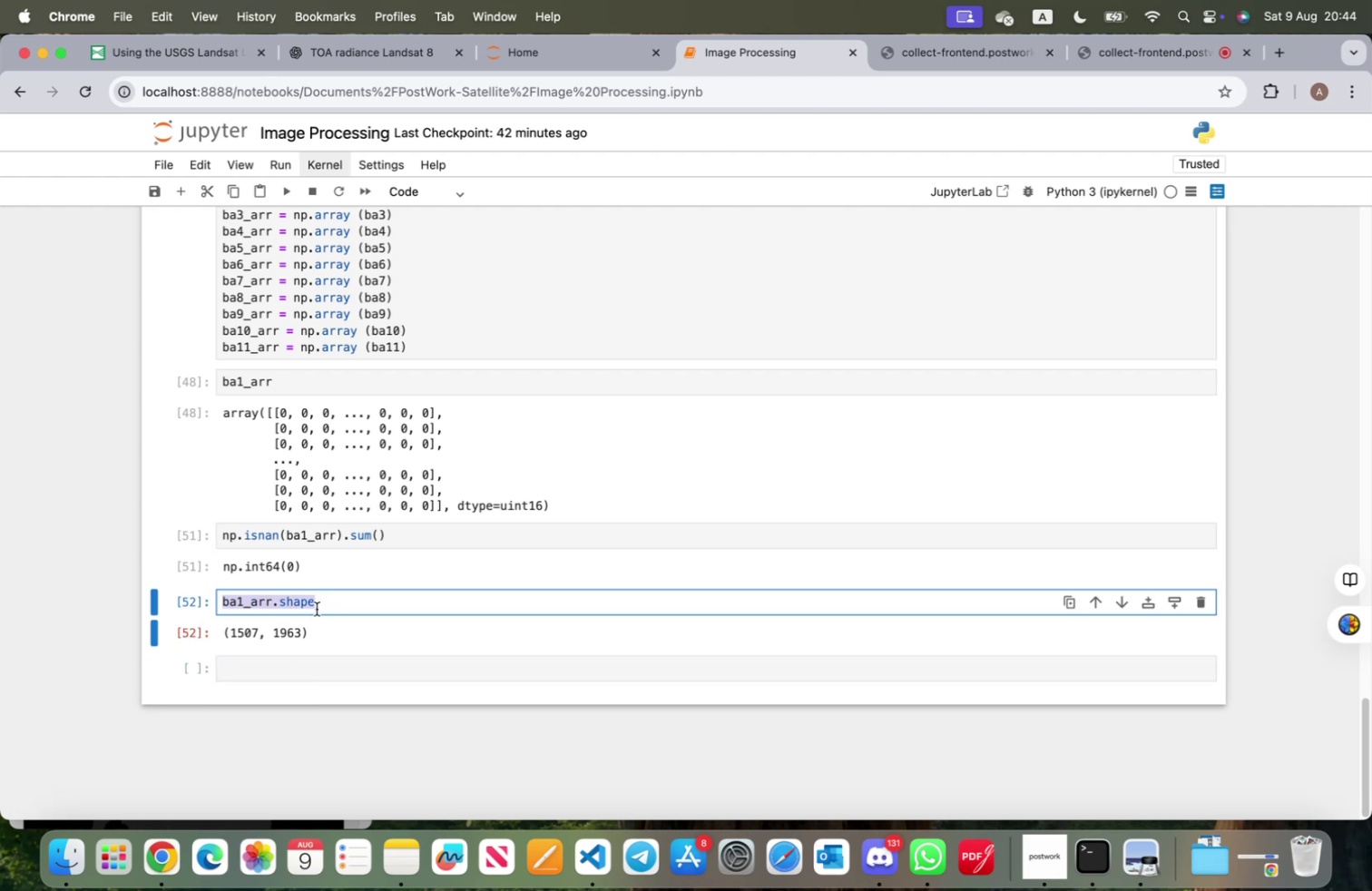 
type(for i in)
 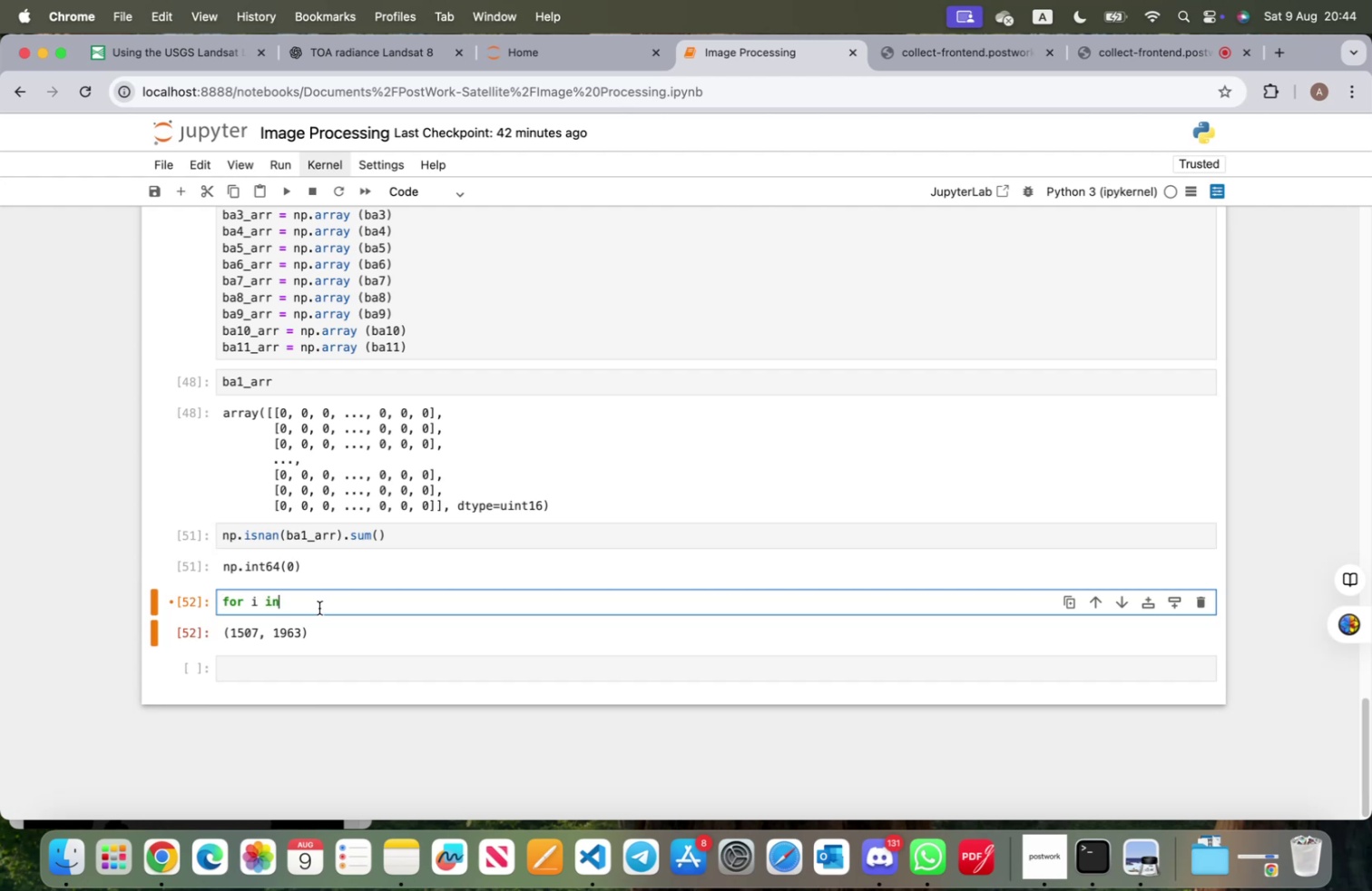 
scroll: coordinate [288, 495], scroll_direction: up, amount: 6.0
 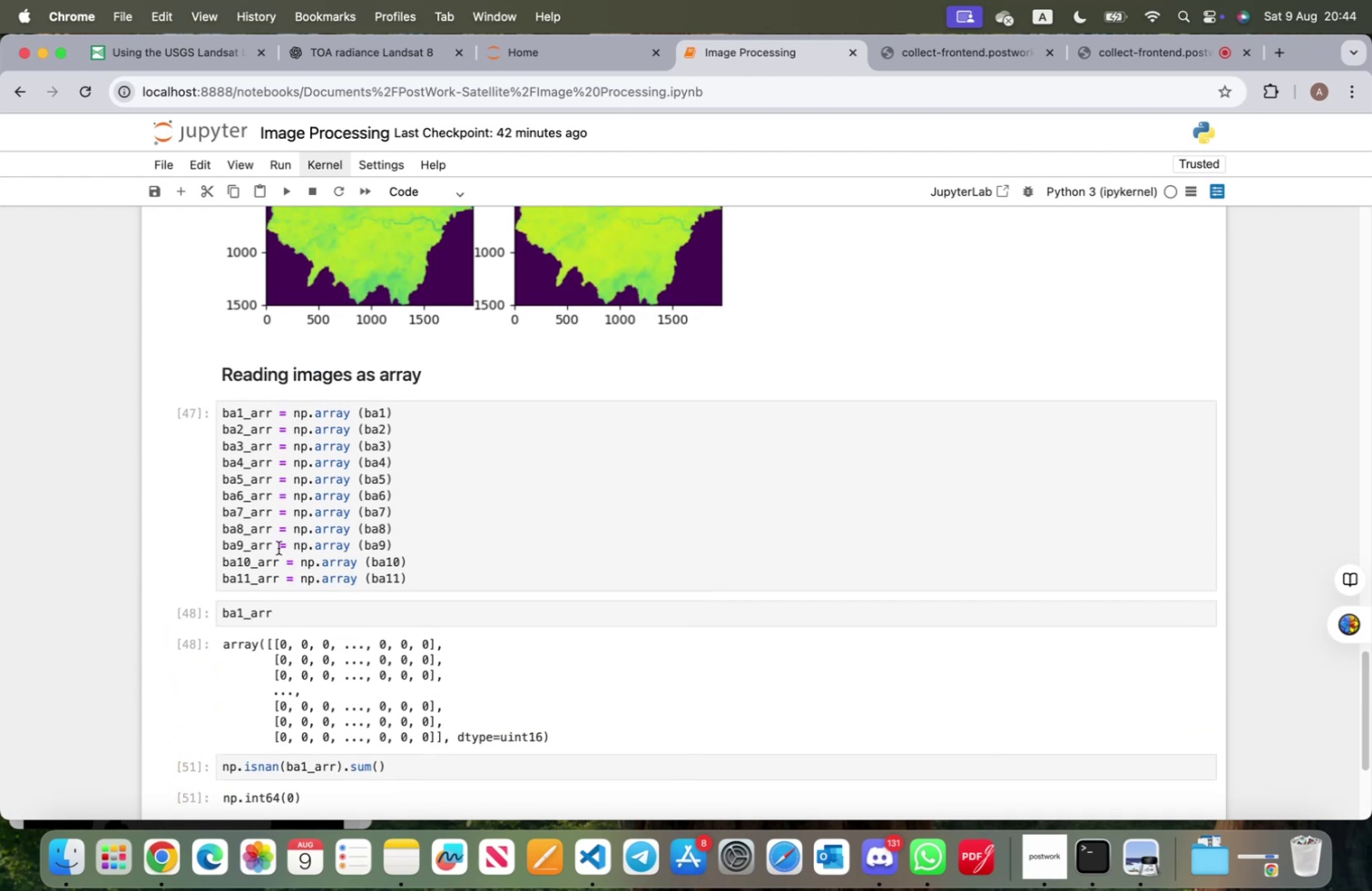 
scroll: coordinate [288, 610], scroll_direction: down, amount: 8.0
 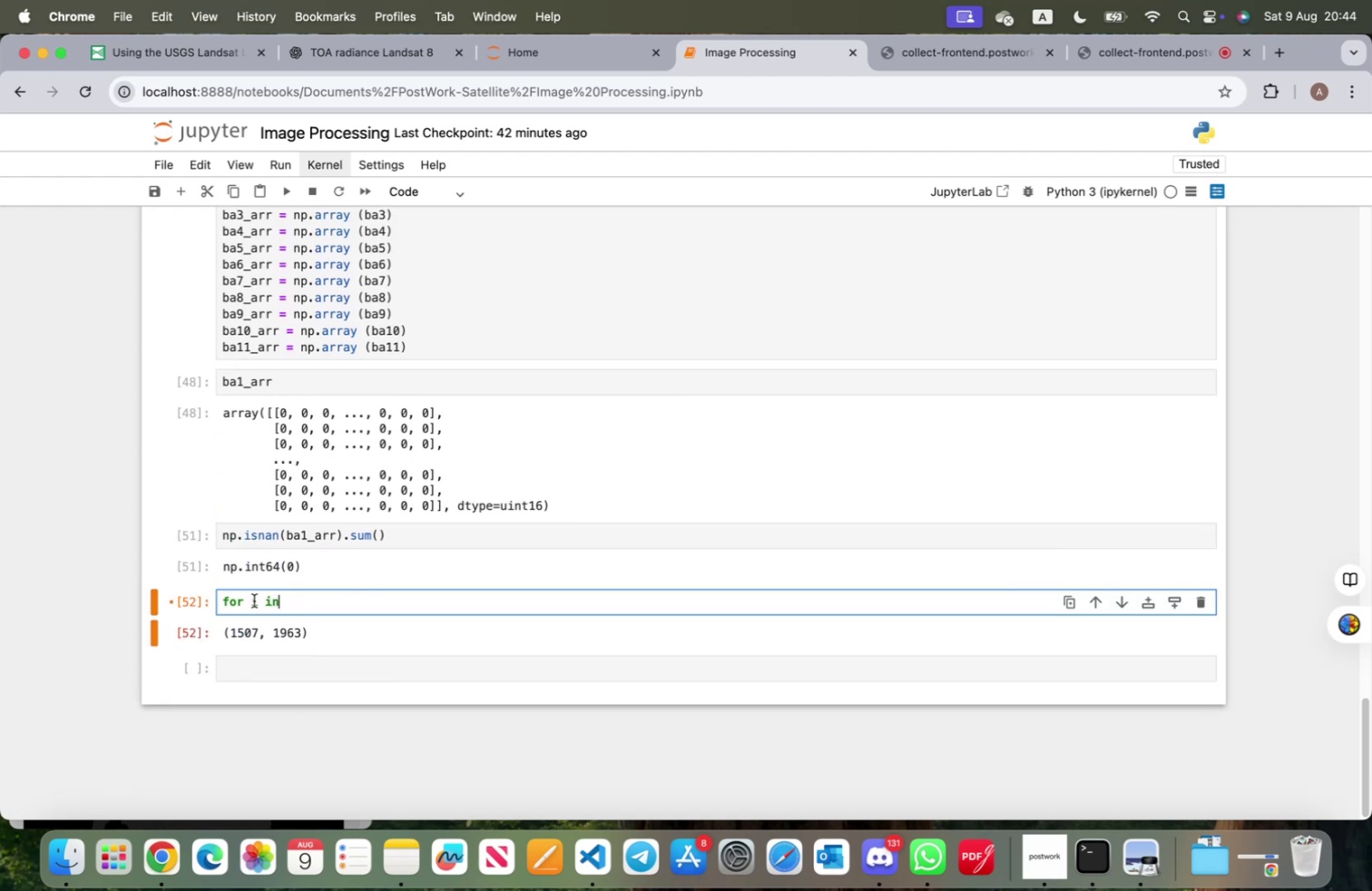 
left_click([222, 601])
 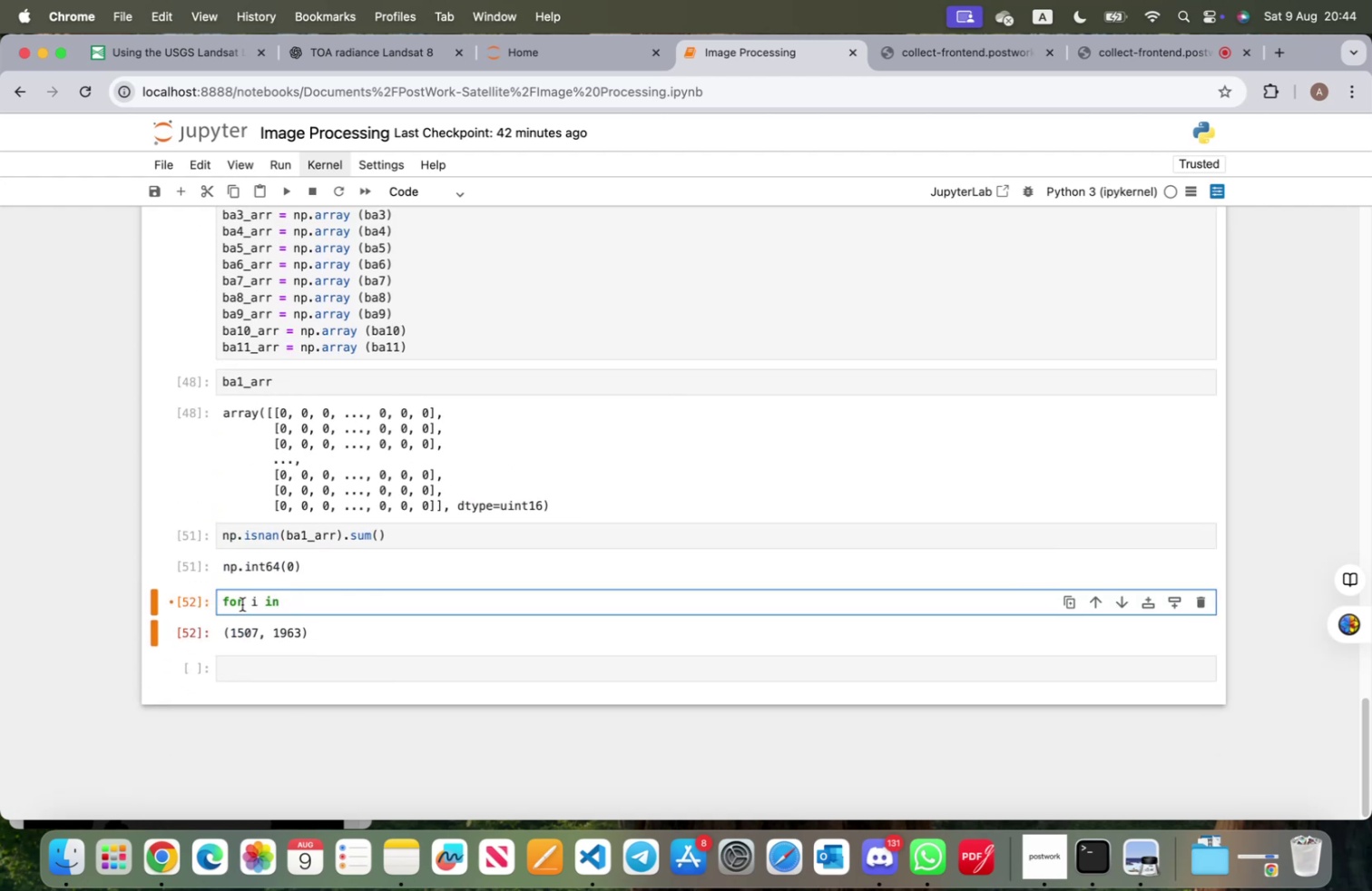 
key(Enter)
 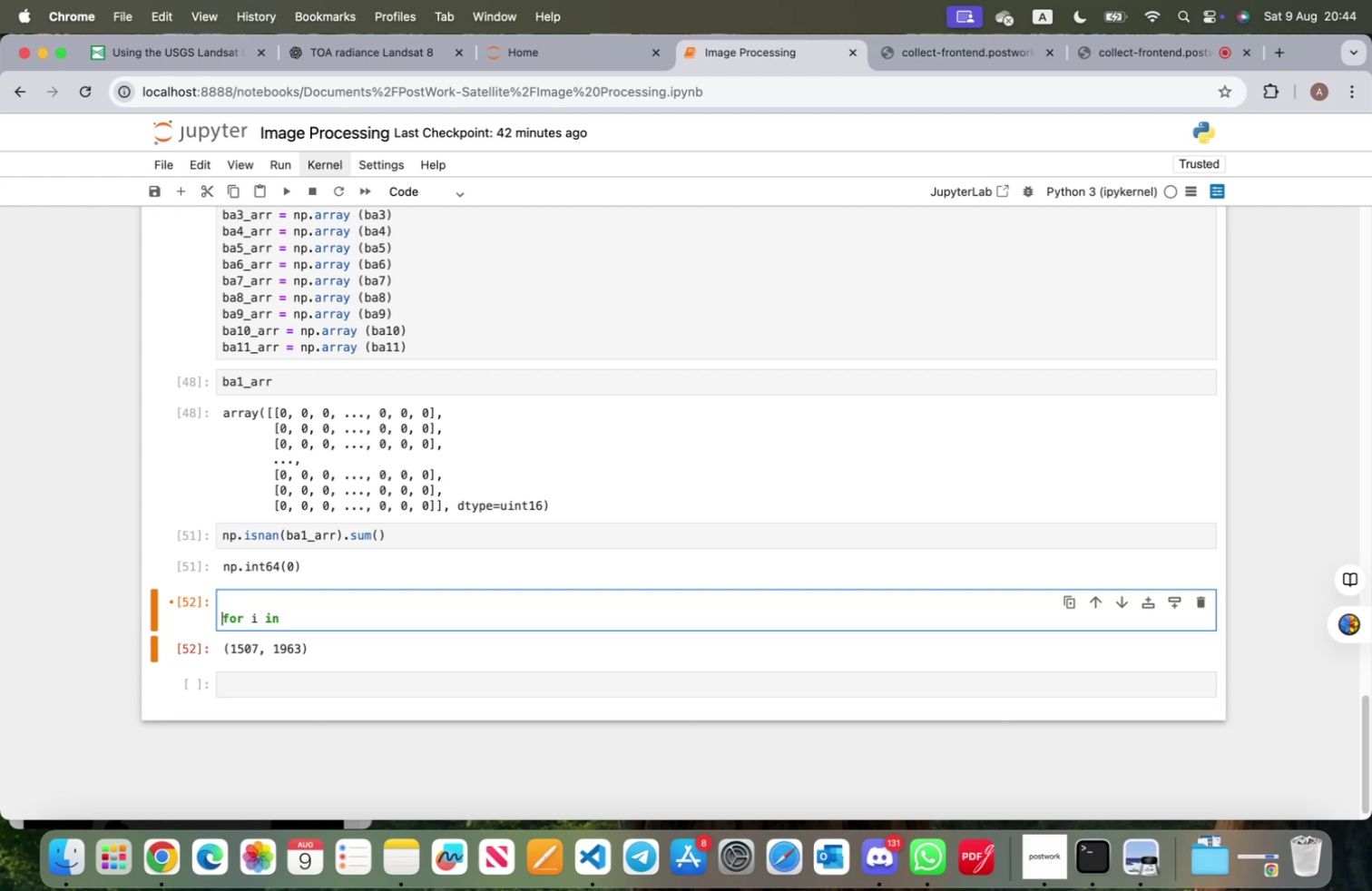 
key(ArrowUp)
 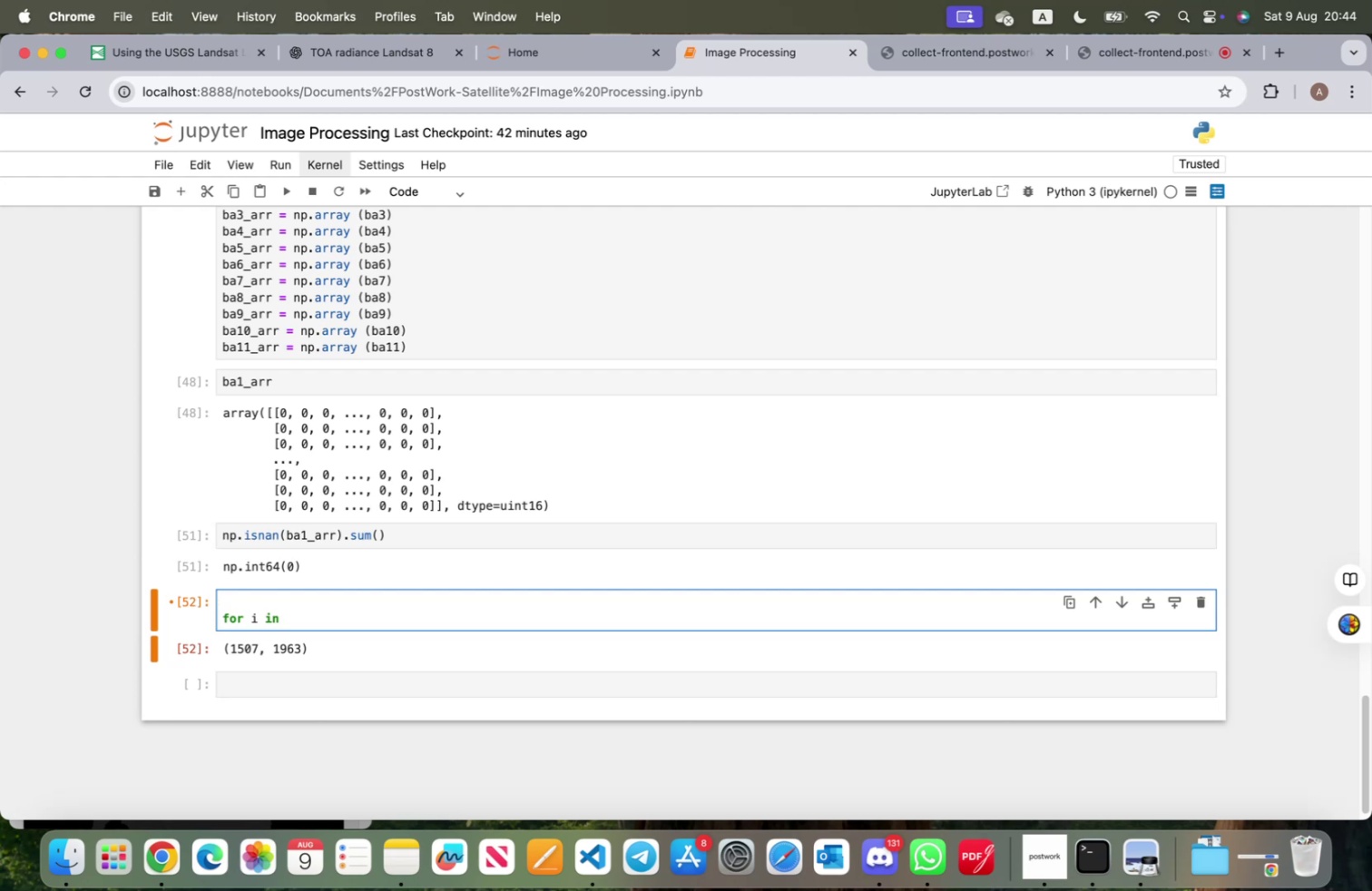 
type(images_arr = [ba1_arr, ba2_arr, ba3_arr, ba4_Arr)
key(Backspace)
key(Backspace)
key(Backspace)
type(arr, ba5_arr, ba6_arr, ba7_arr, ba9)
key(Backspace)
type(8_arr, ba9_arr, ba10_arr, ab)
key(Backspace)
key(Backspace)
type(ba11_arr)
 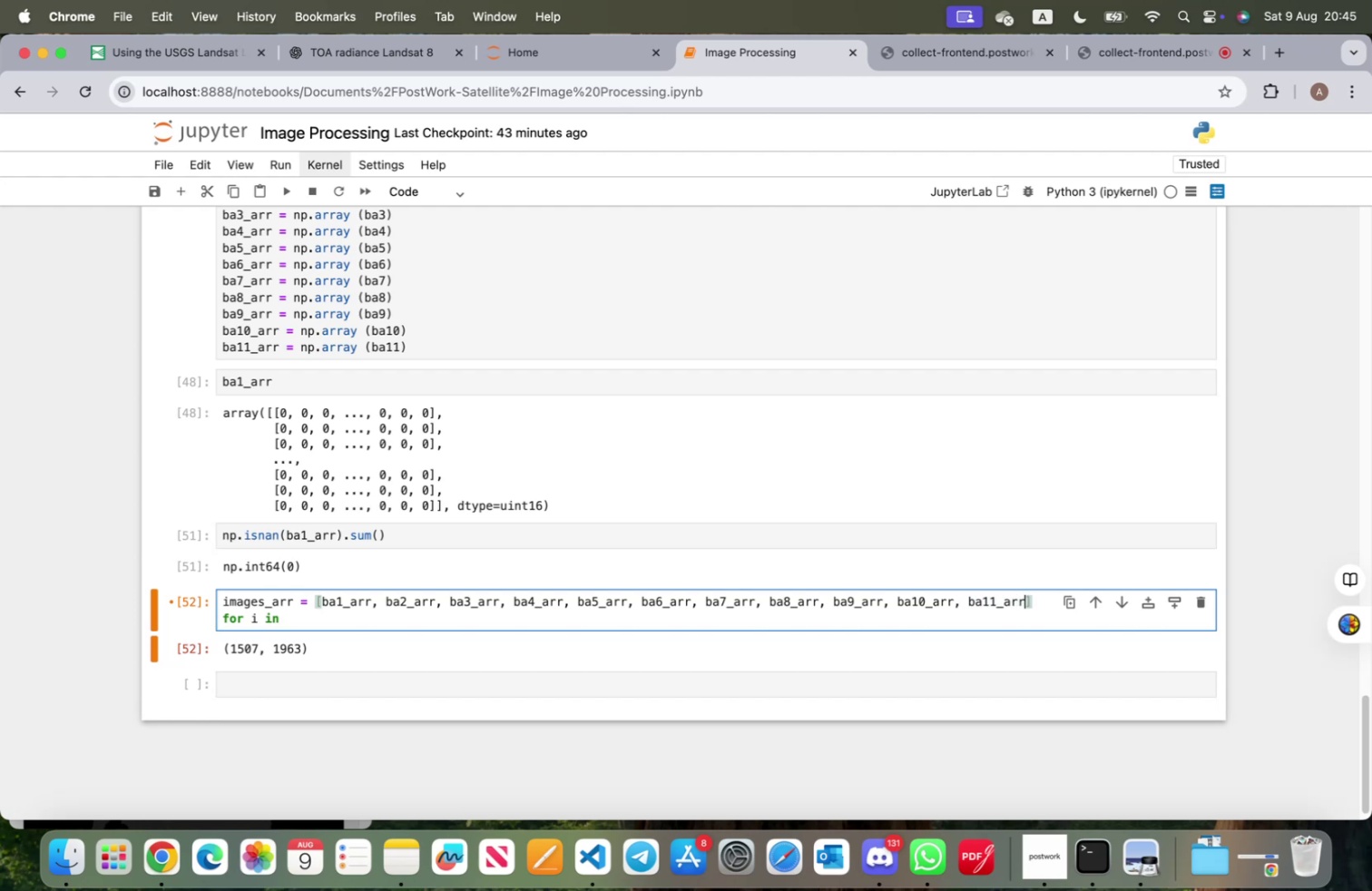 
key(ArrowDown)
 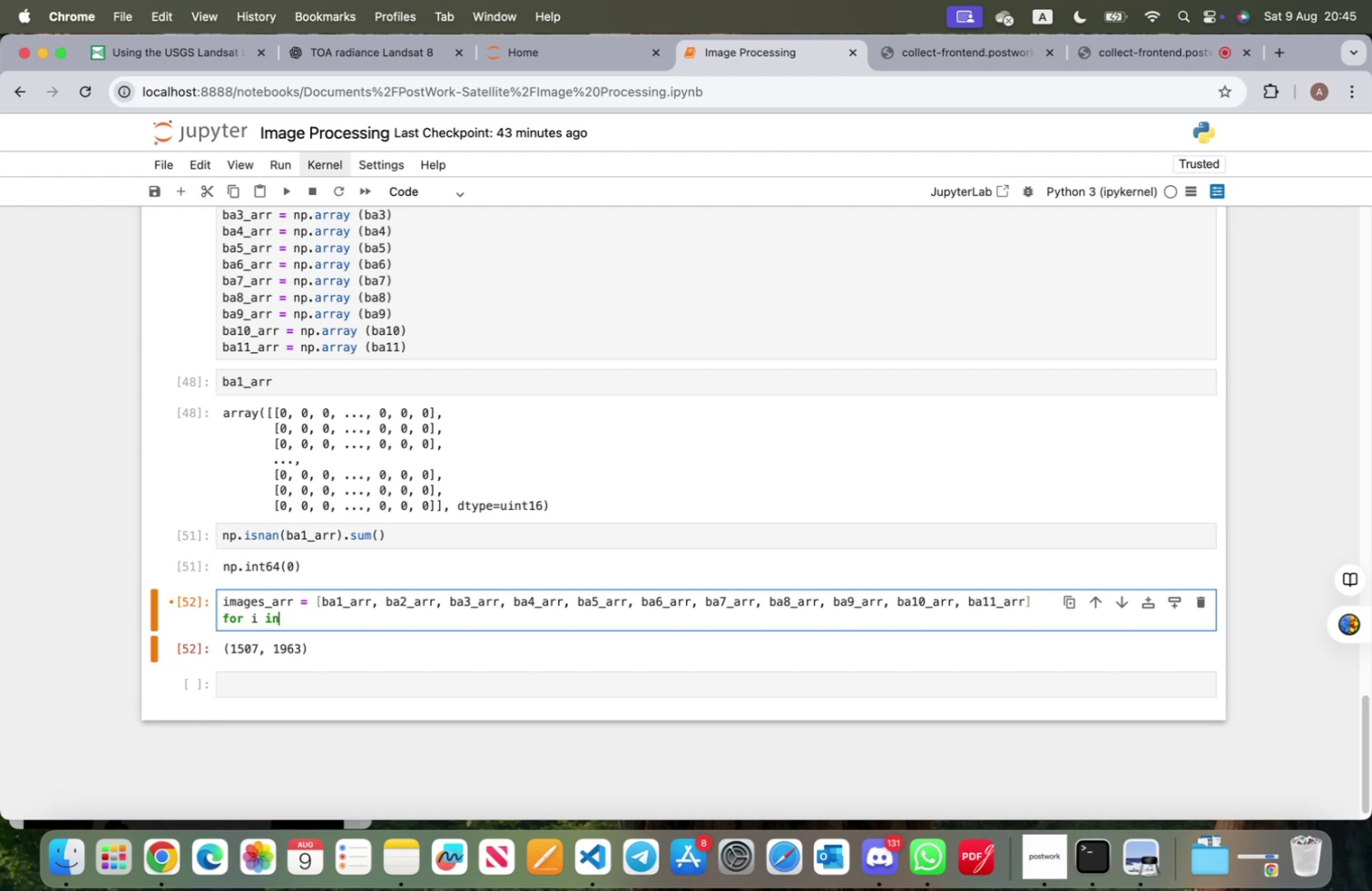 
type( images_arr:)
 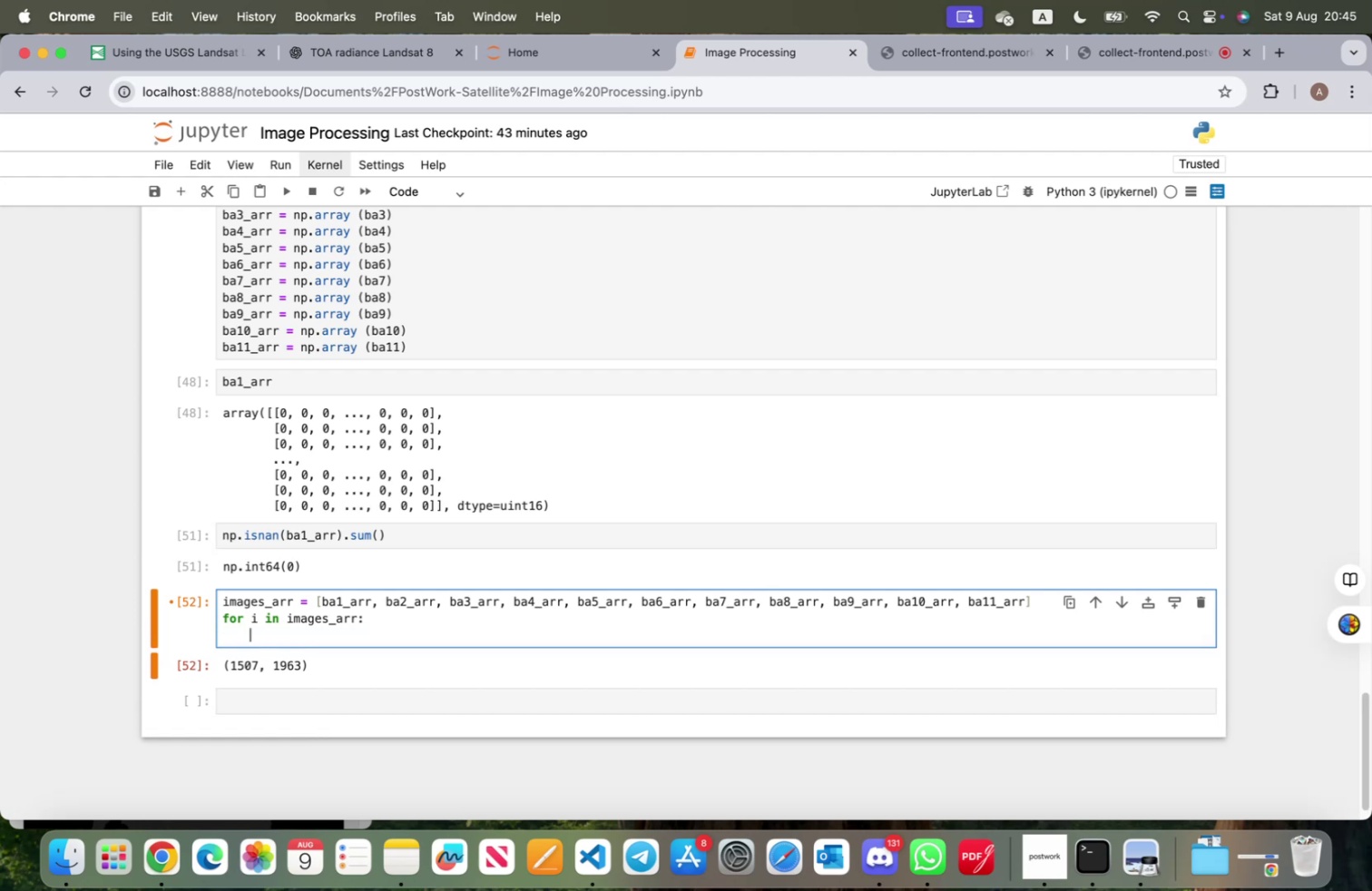 
 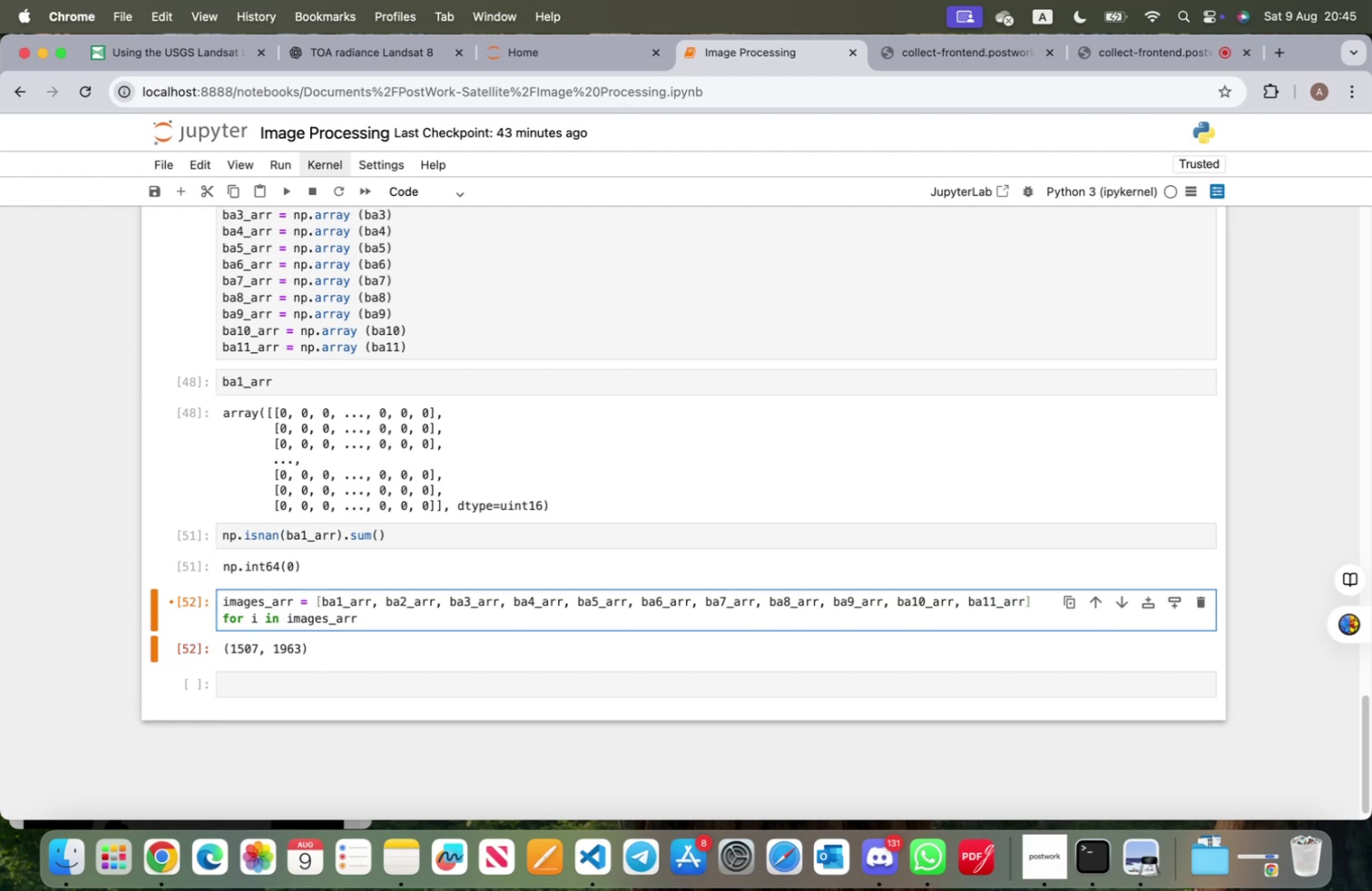 
key(Enter)
 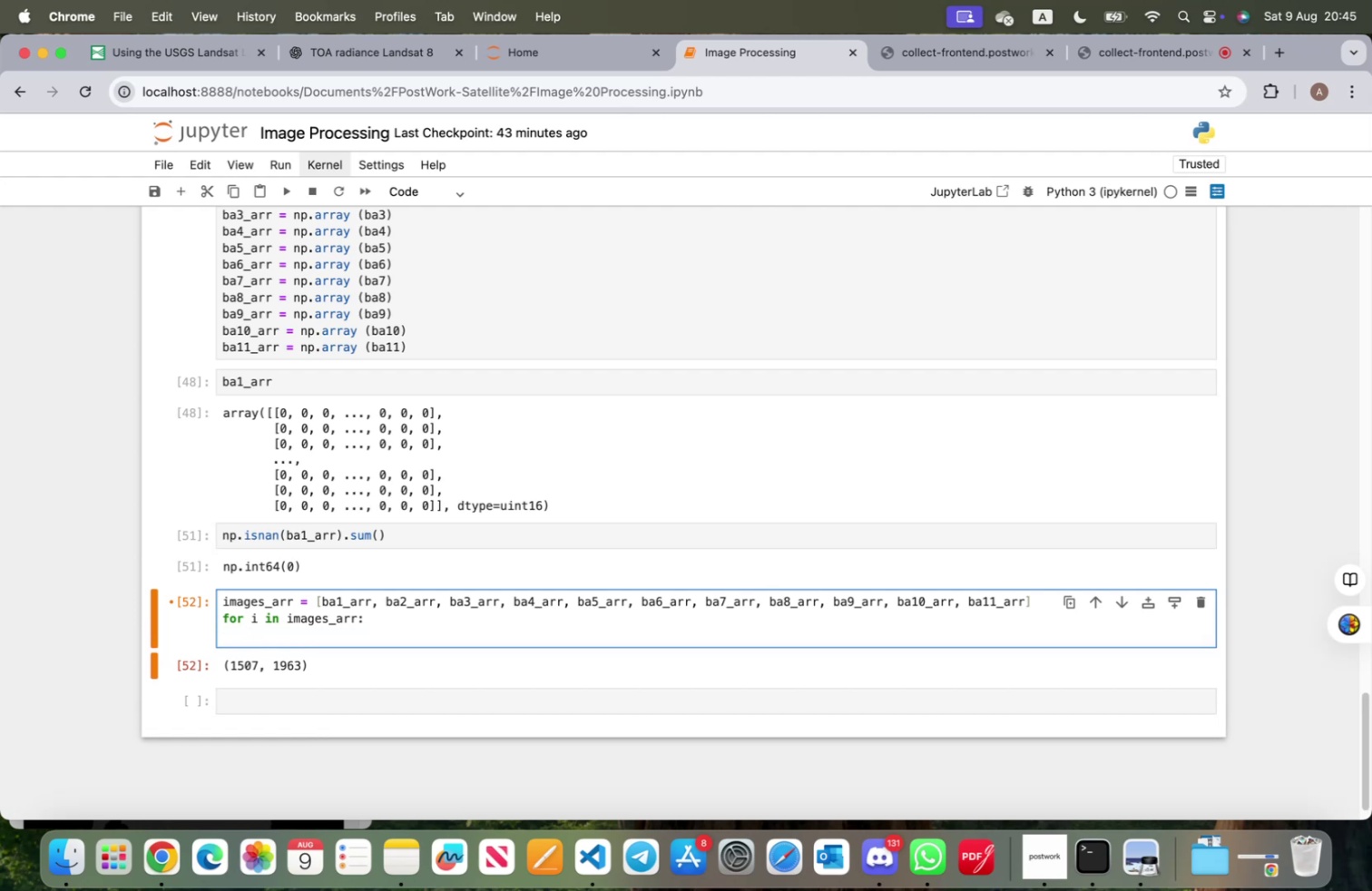 
type(print(i.shp)
key(Backspace)
type(ape)
 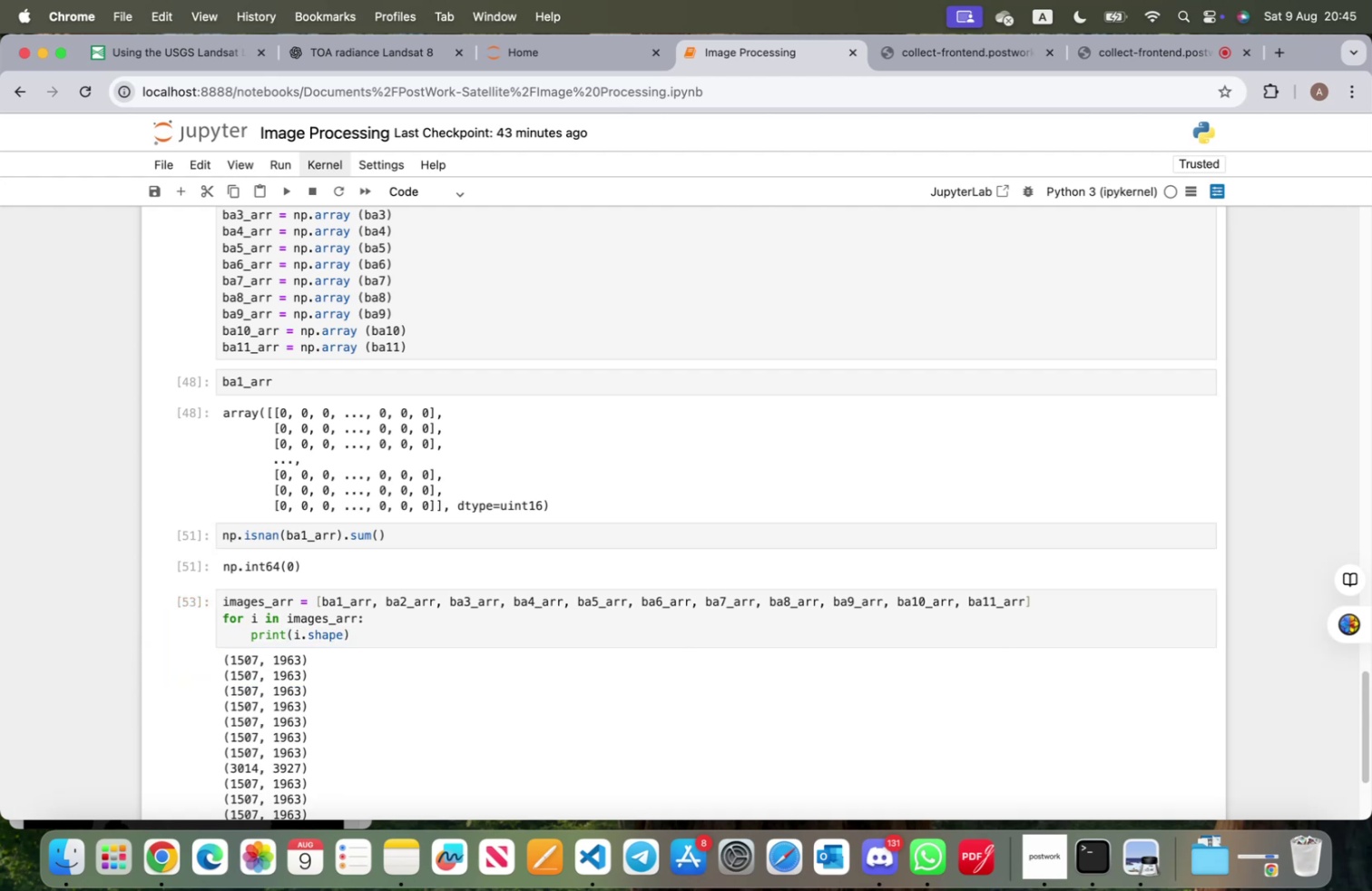 
 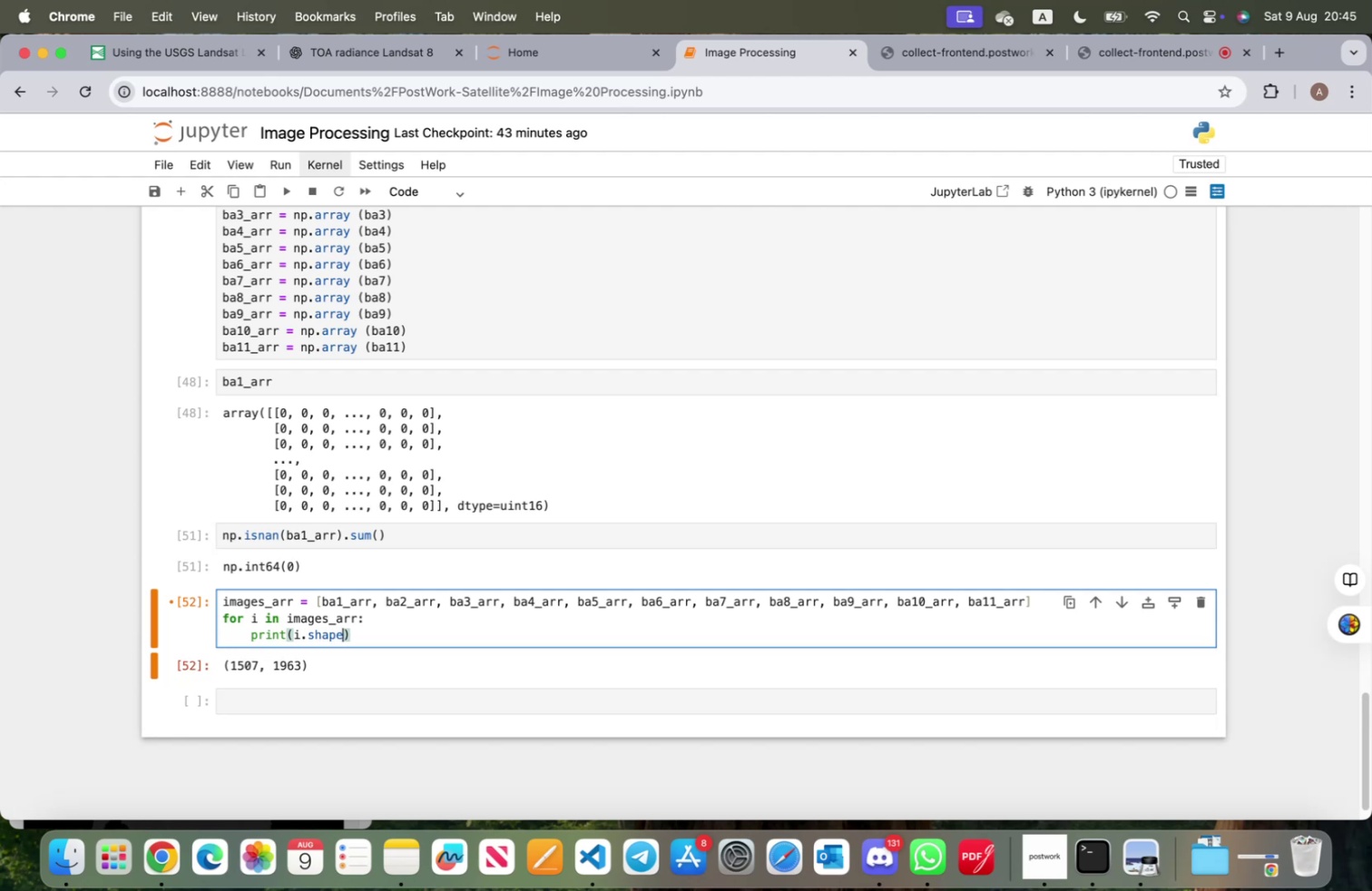 
key(Shift+Enter)
 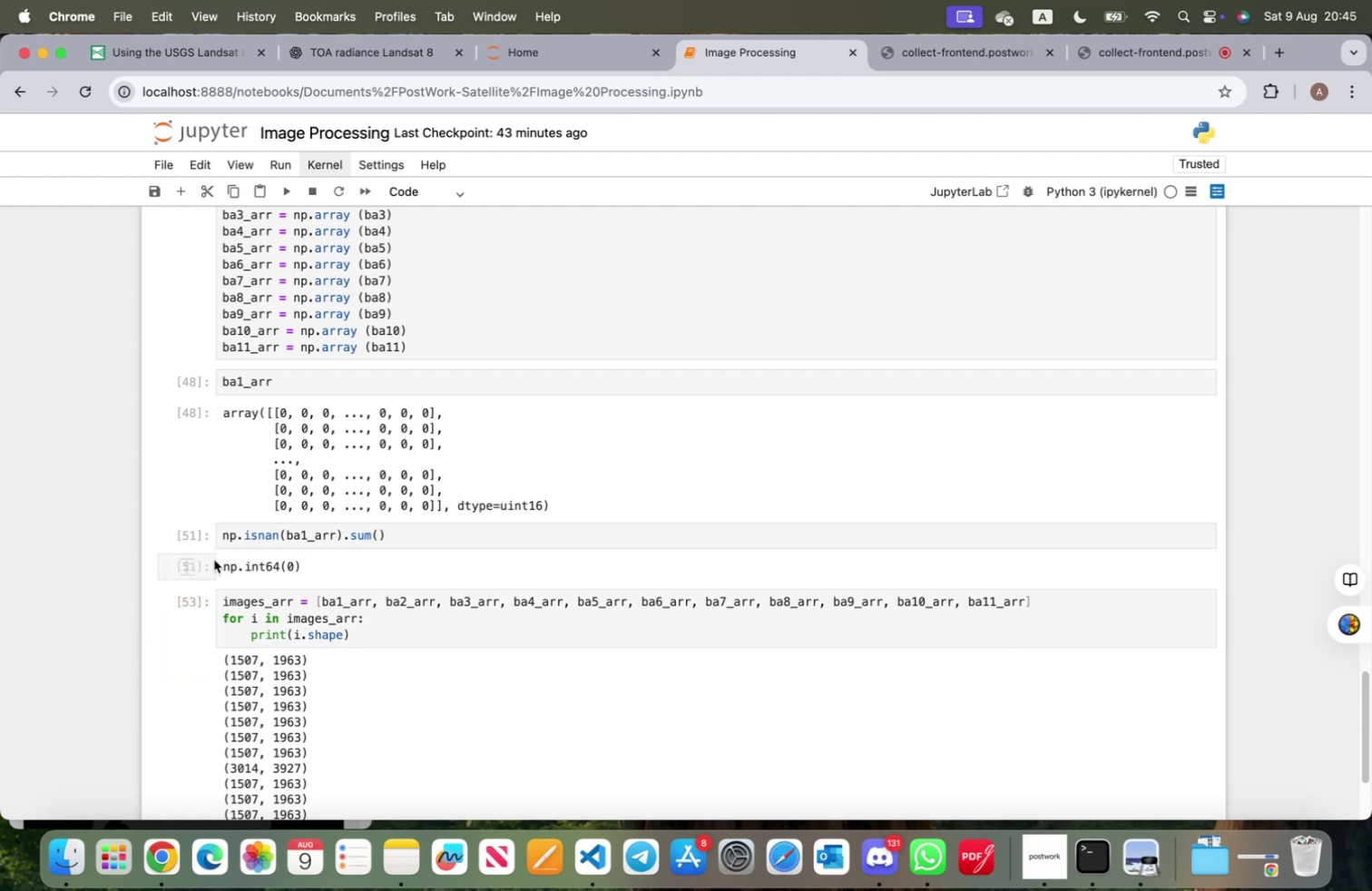 
scroll: coordinate [270, 636], scroll_direction: down, amount: 4.0
 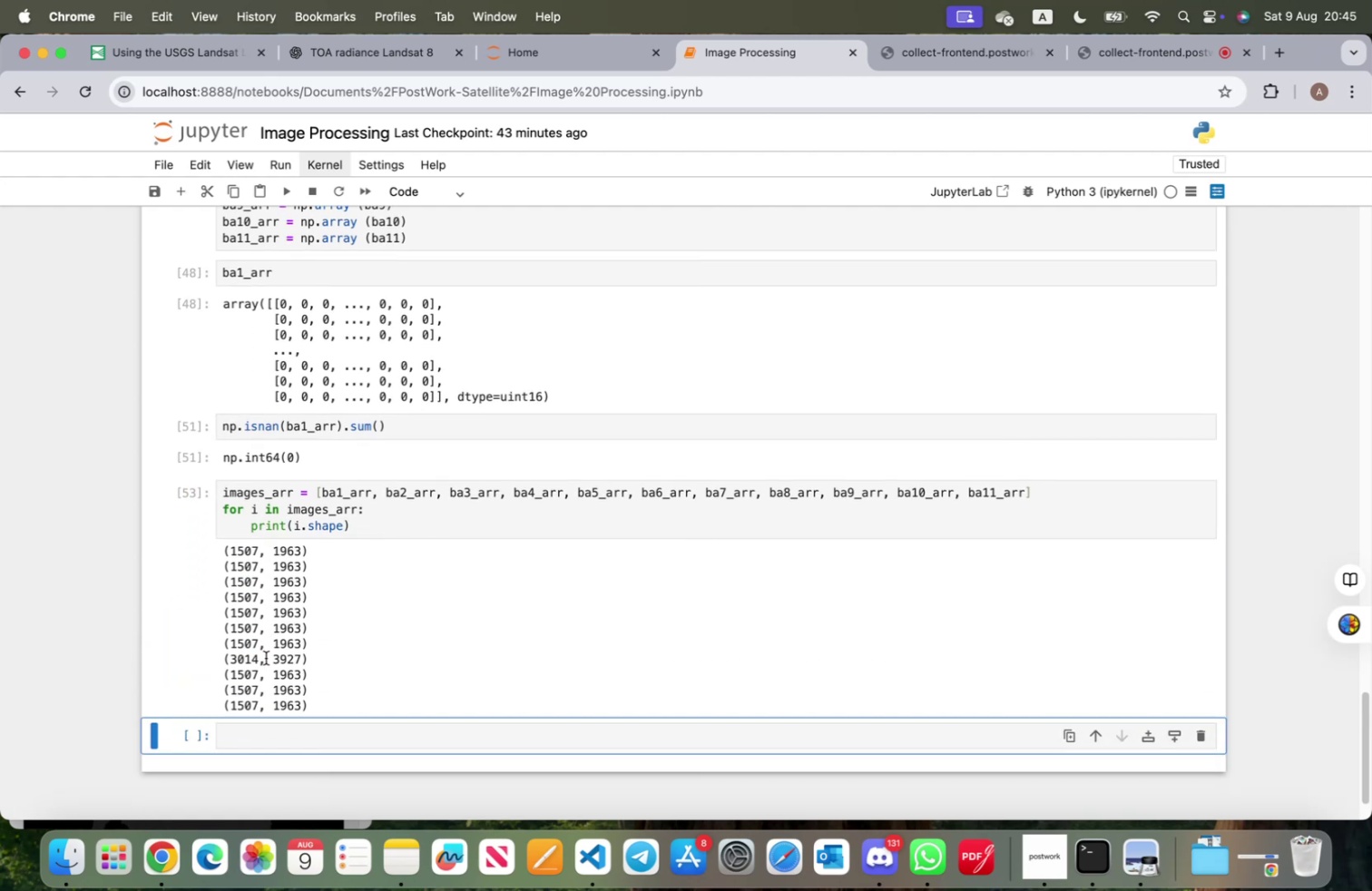 
wait(9.26)
 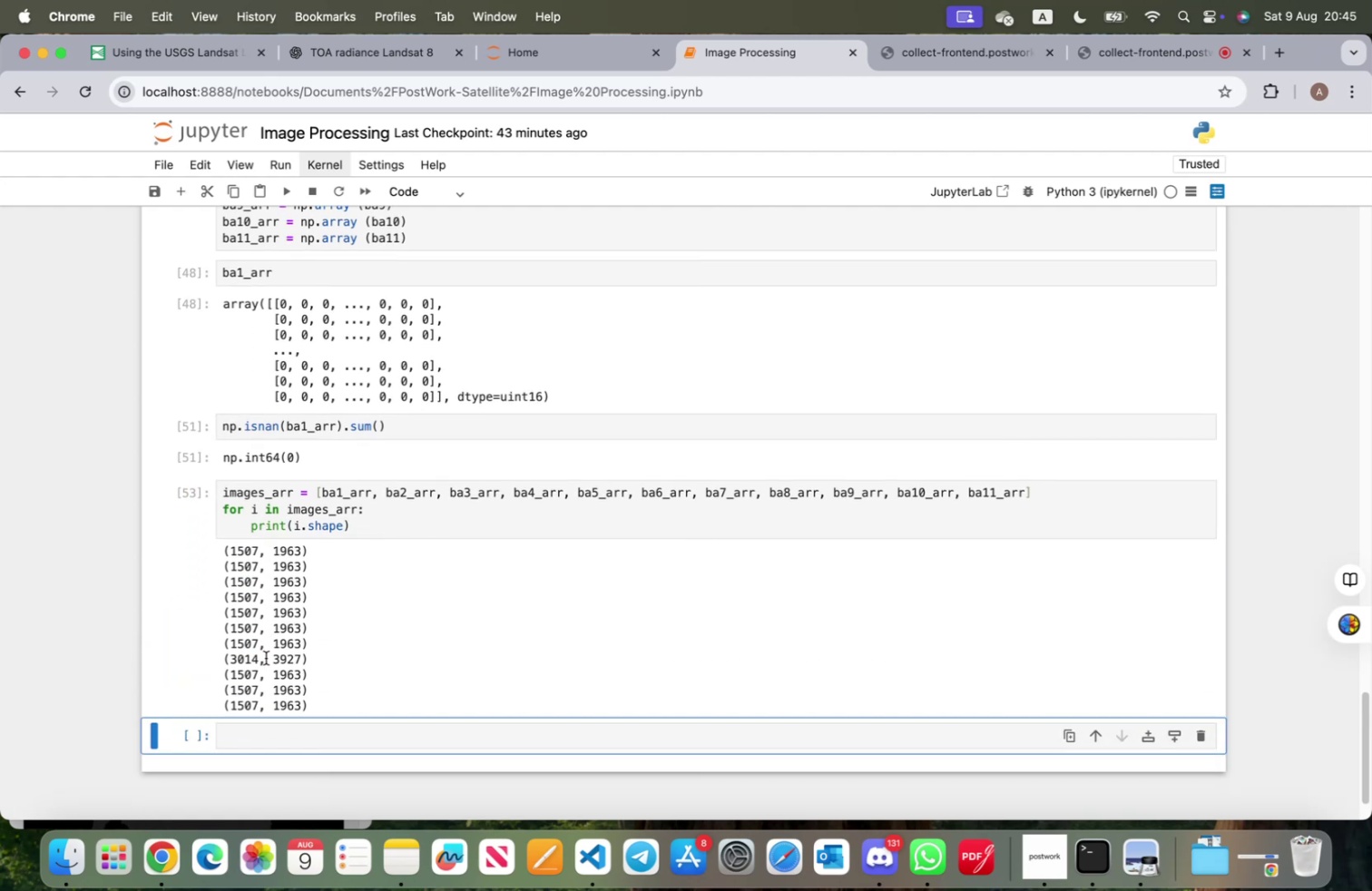 
left_click_drag(start_coordinate=[223, 660], to_coordinate=[309, 659])
 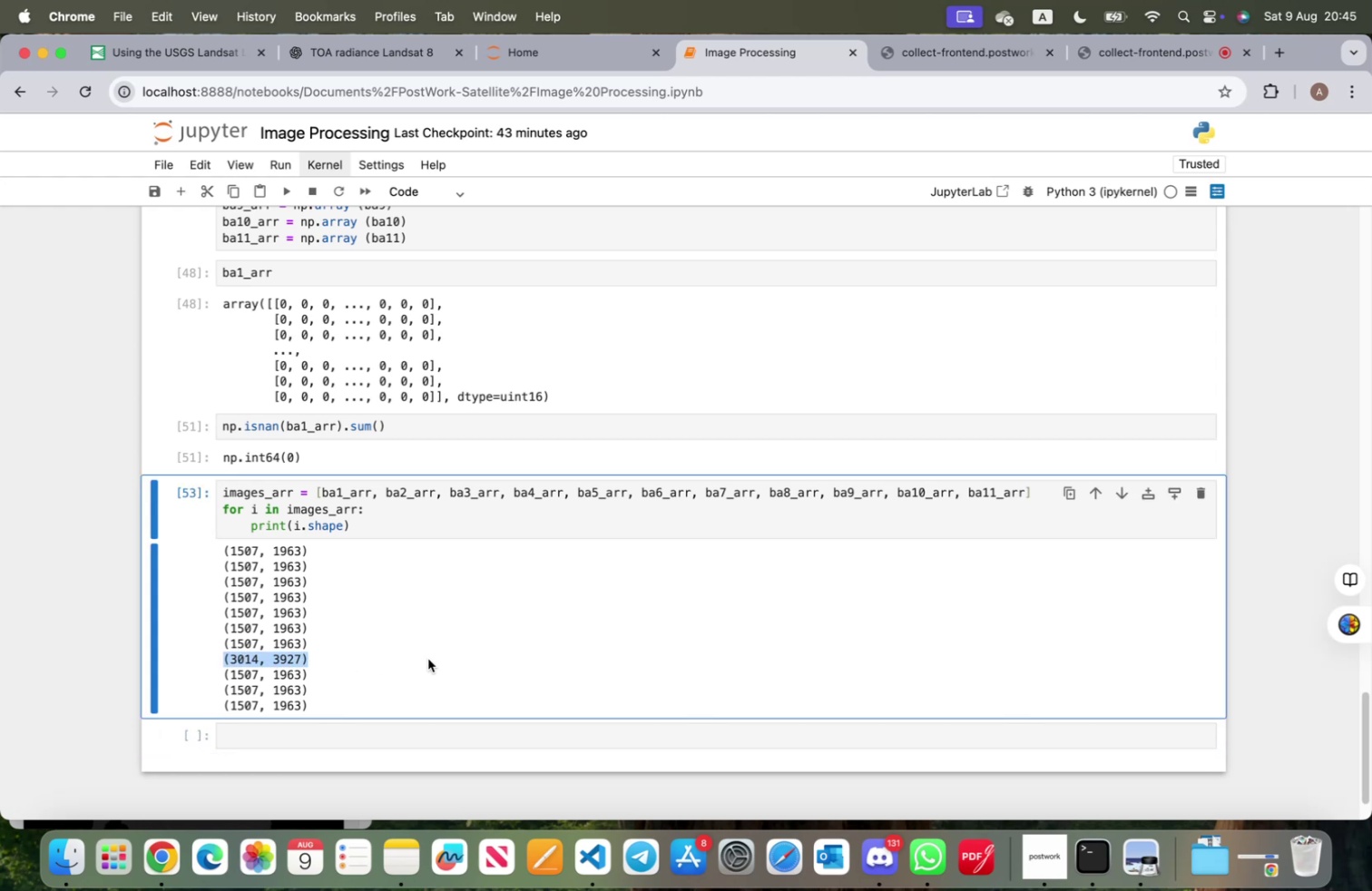 
scroll: coordinate [424, 660], scroll_direction: up, amount: 36.0
 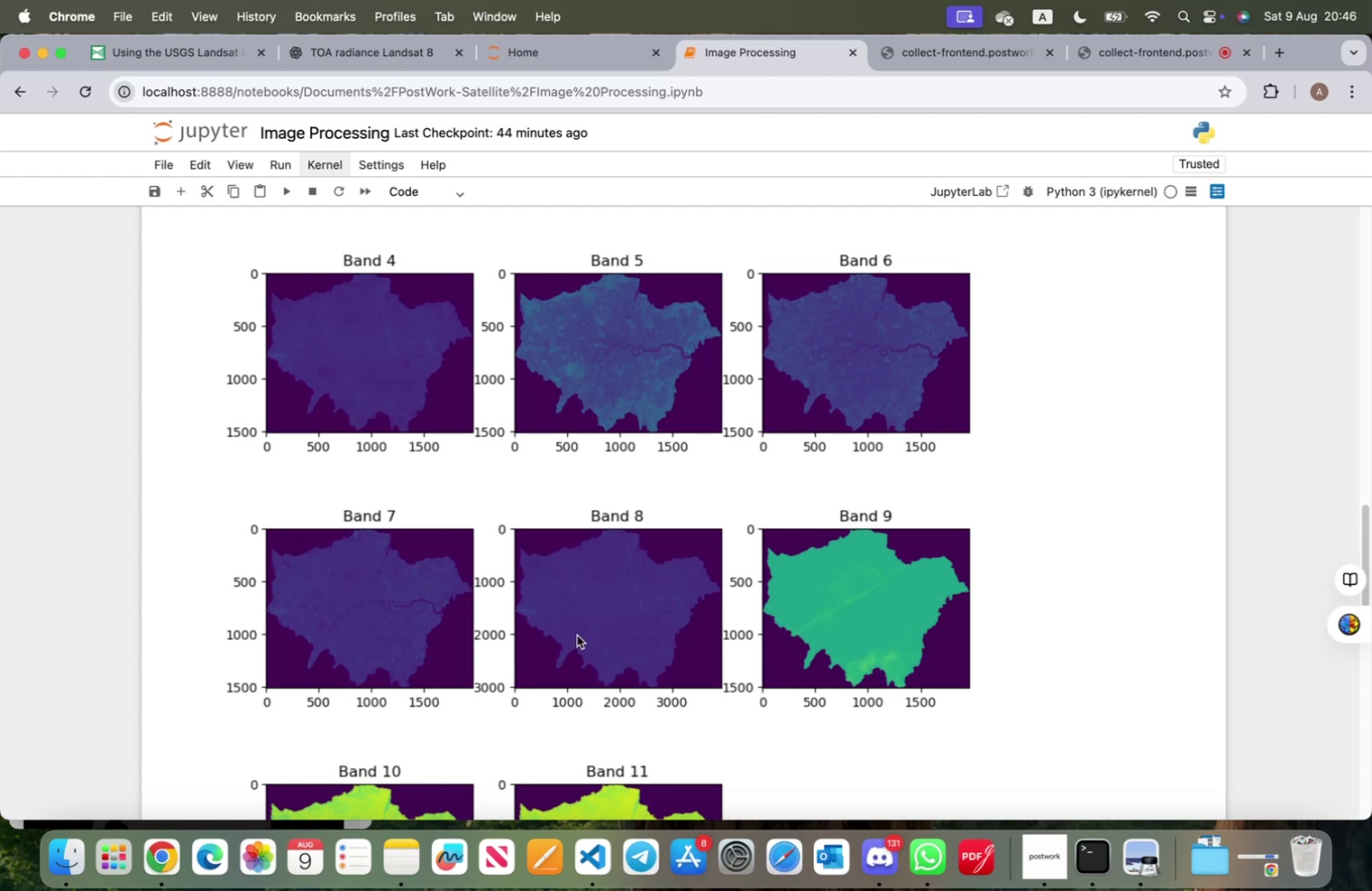 
wait(15.74)
 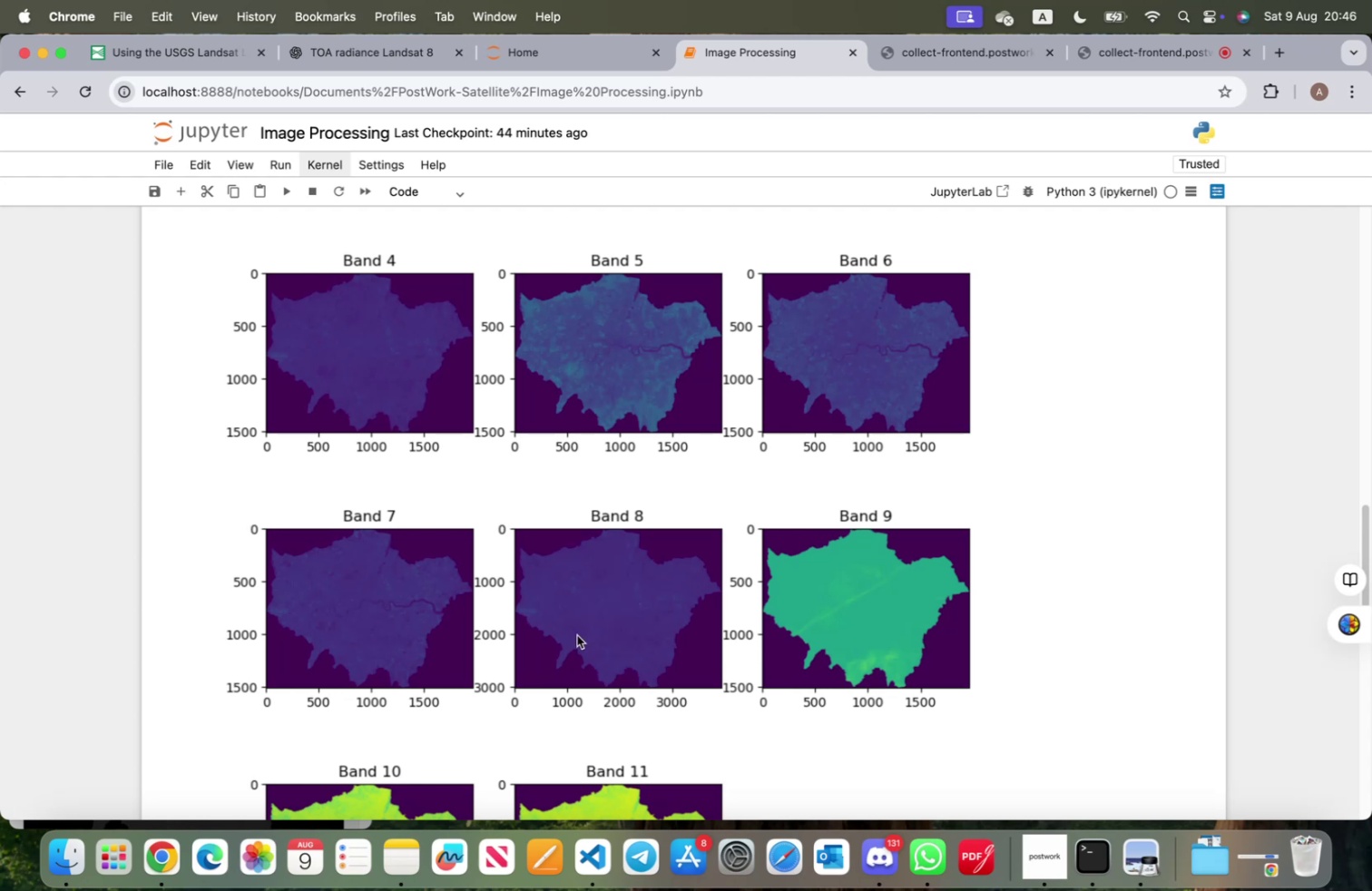 
left_click([54, 867])
 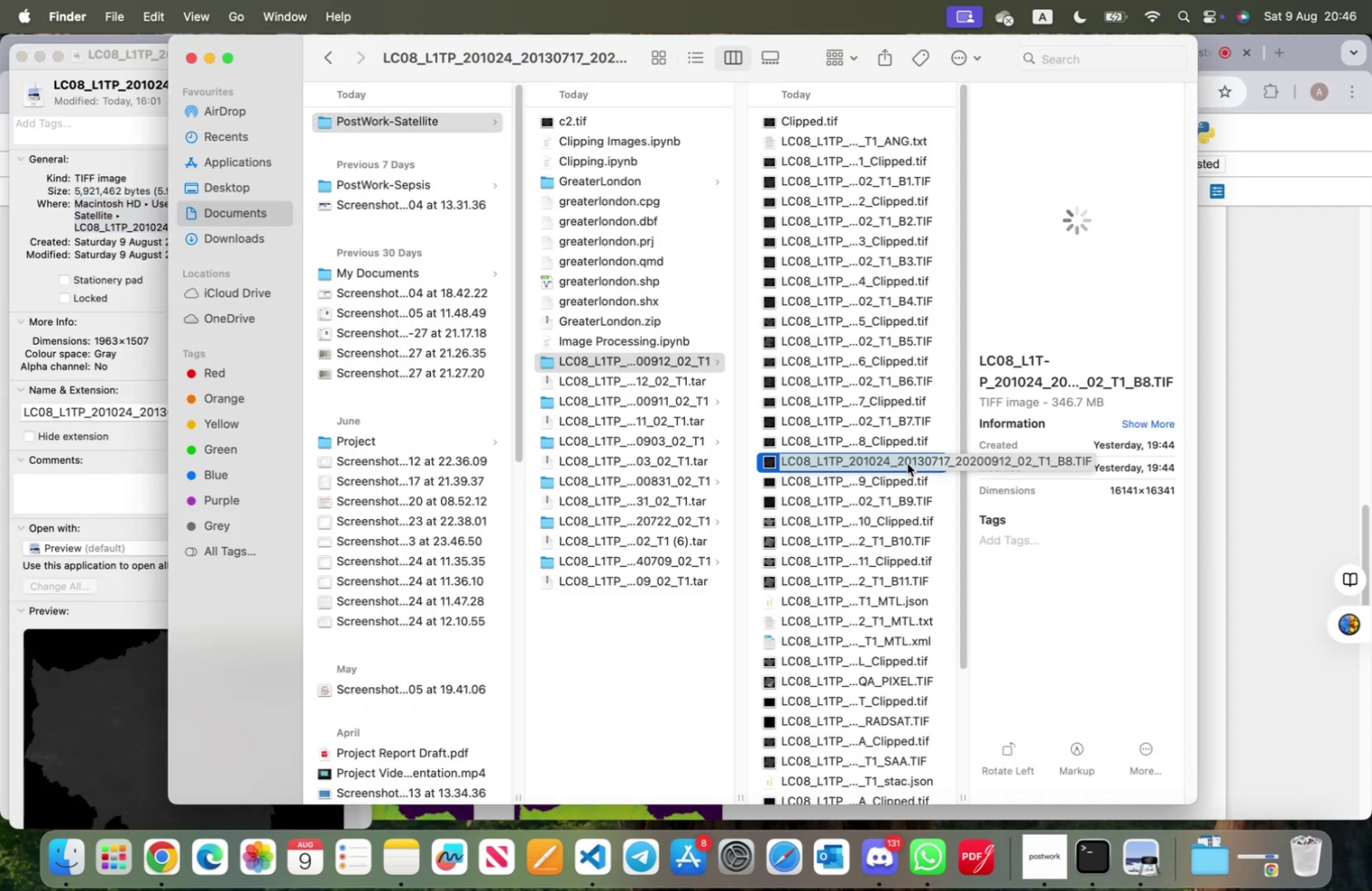 
wait(11.03)
 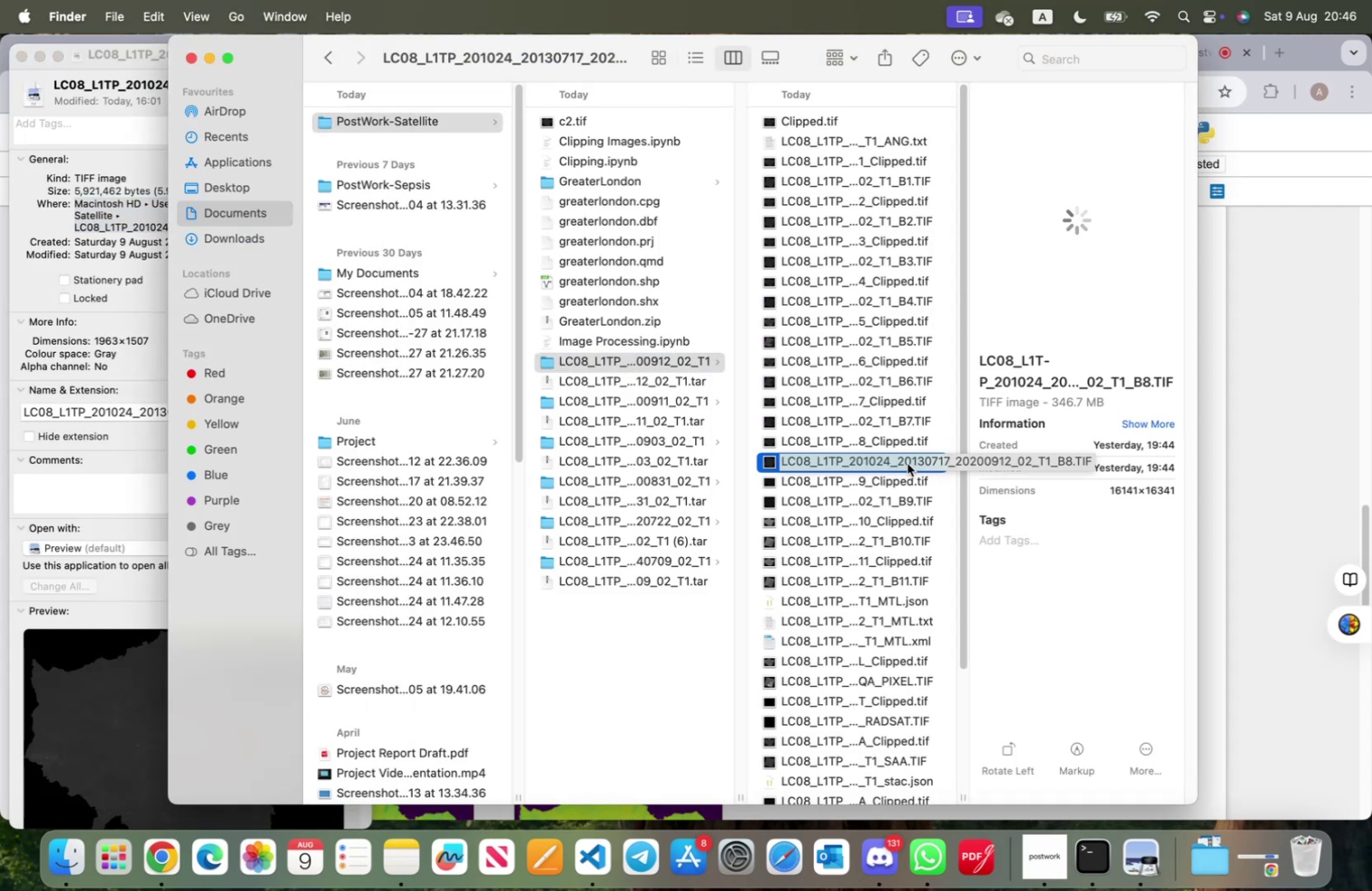 
left_click([901, 498])
 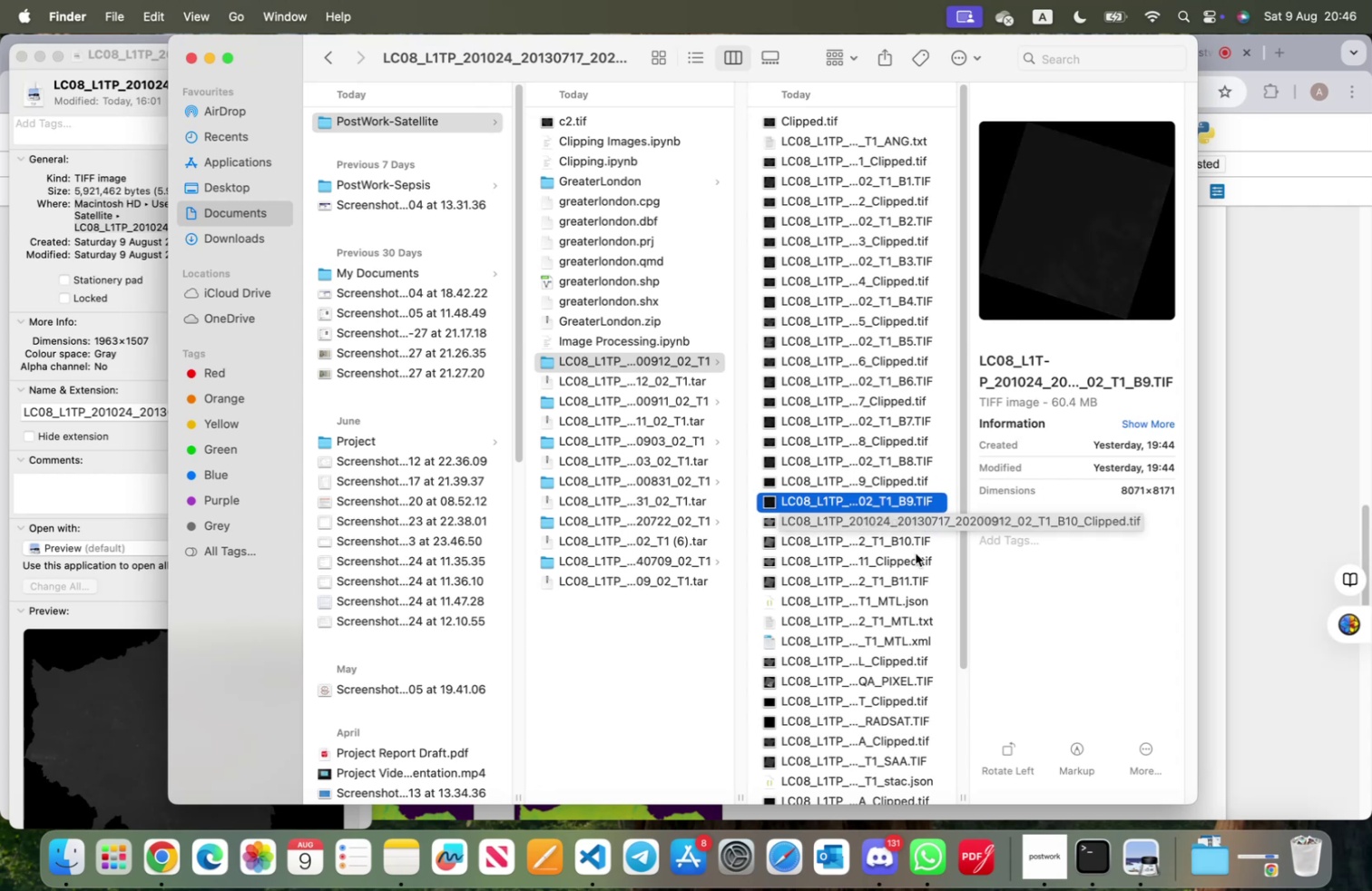 
wait(5.63)
 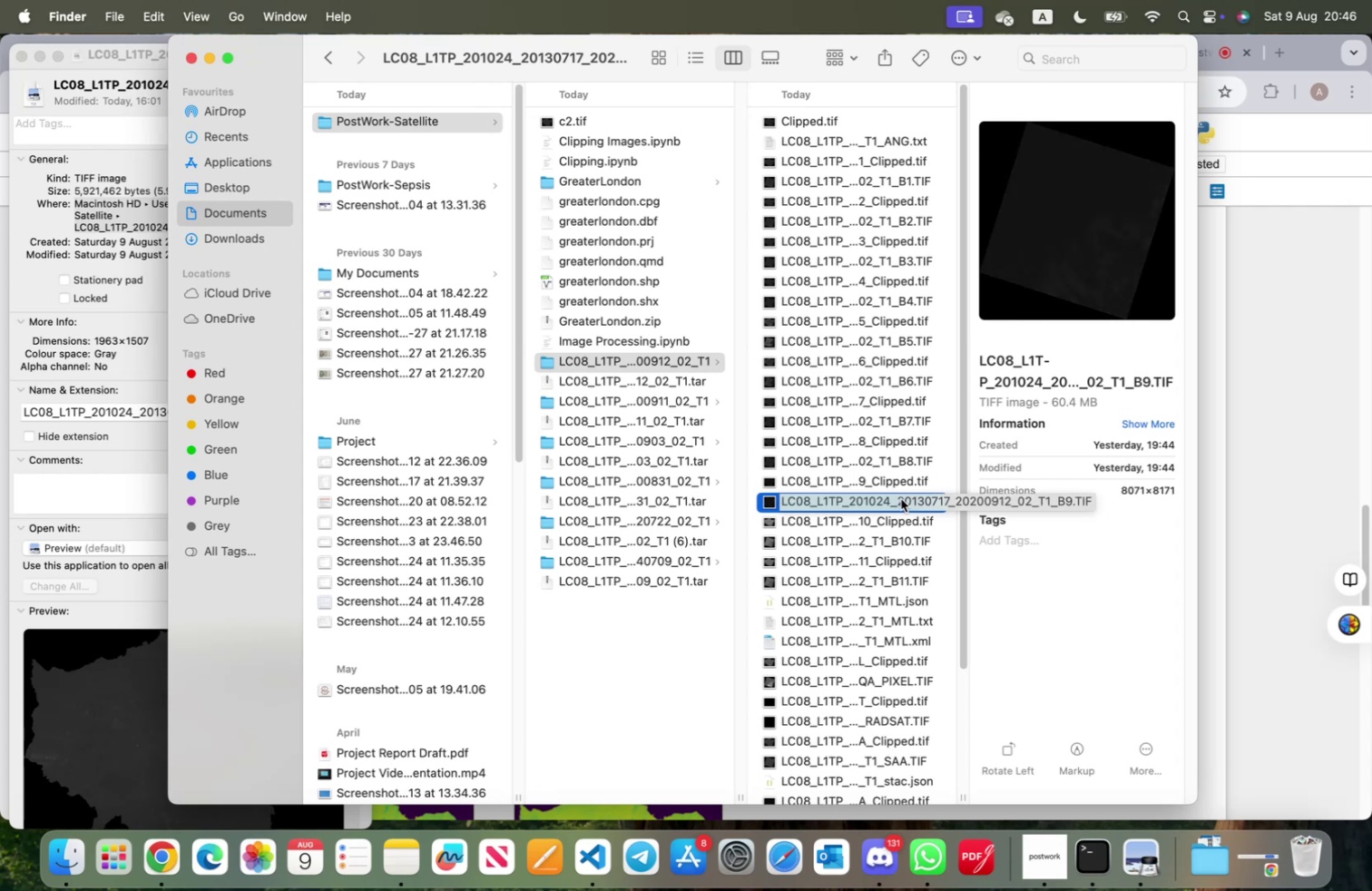 
left_click([882, 546])
 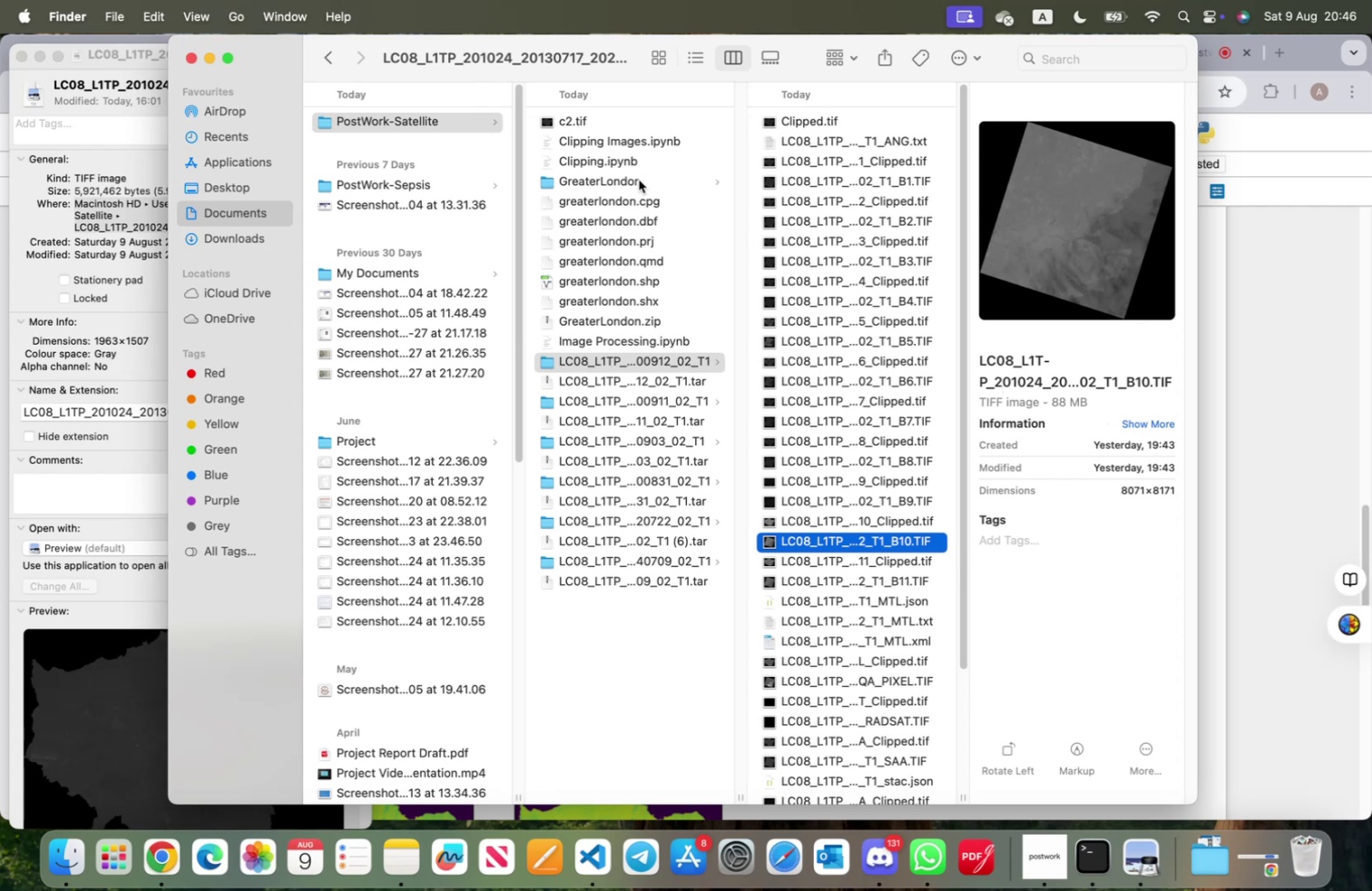 
left_click([194, 59])
 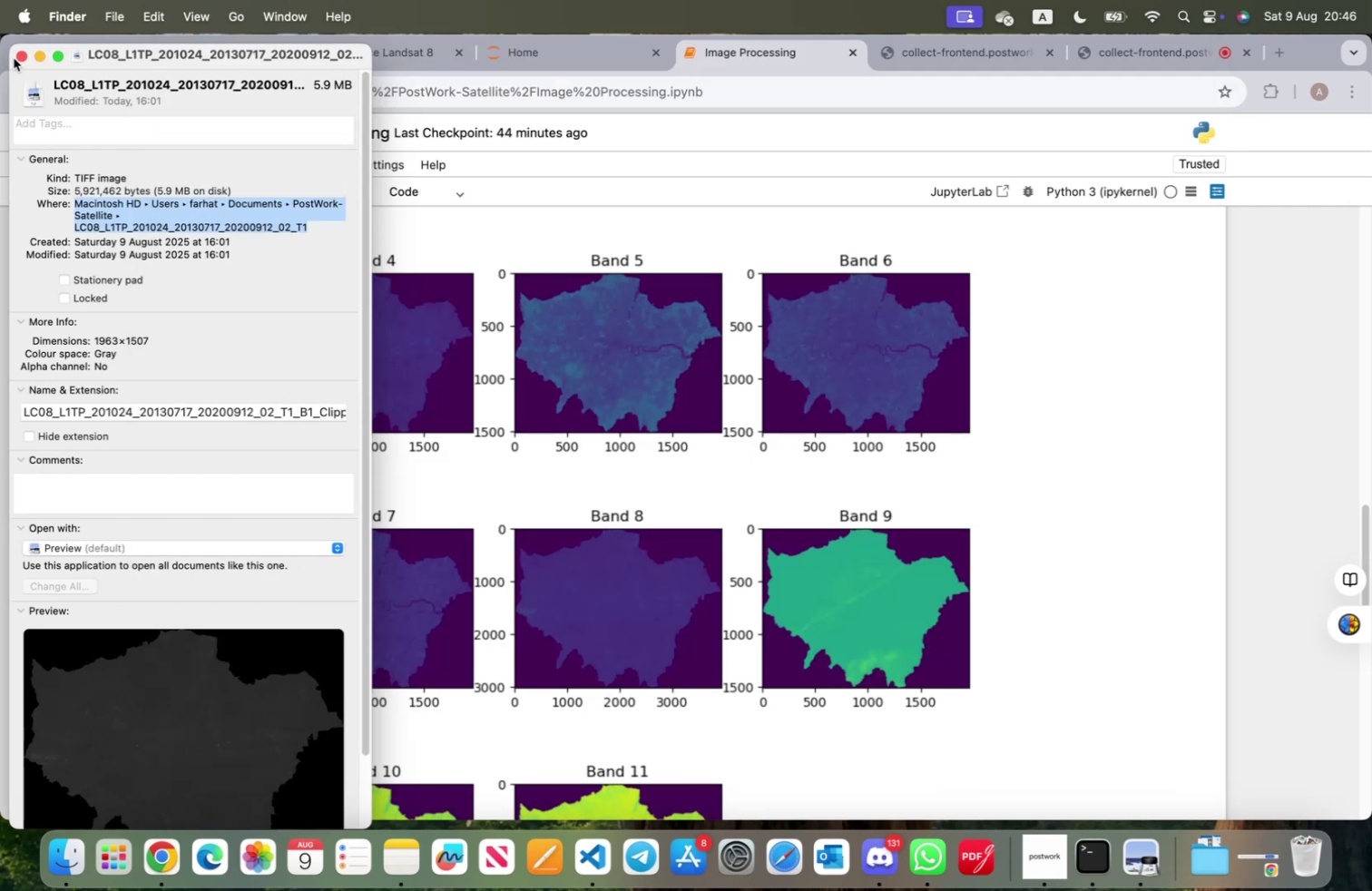 
left_click([15, 57])
 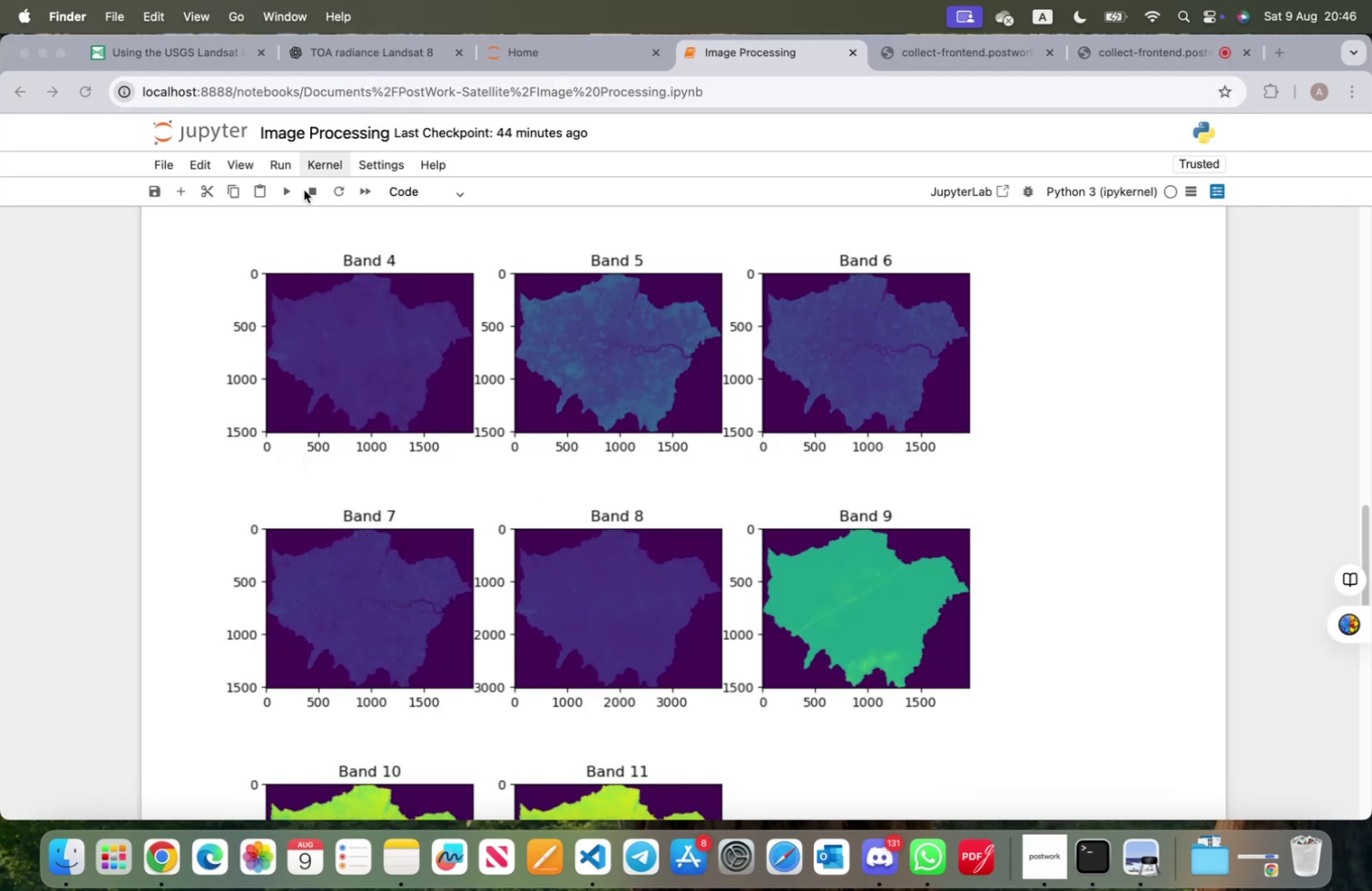 
scroll: coordinate [676, 429], scroll_direction: down, amount: 35.0
 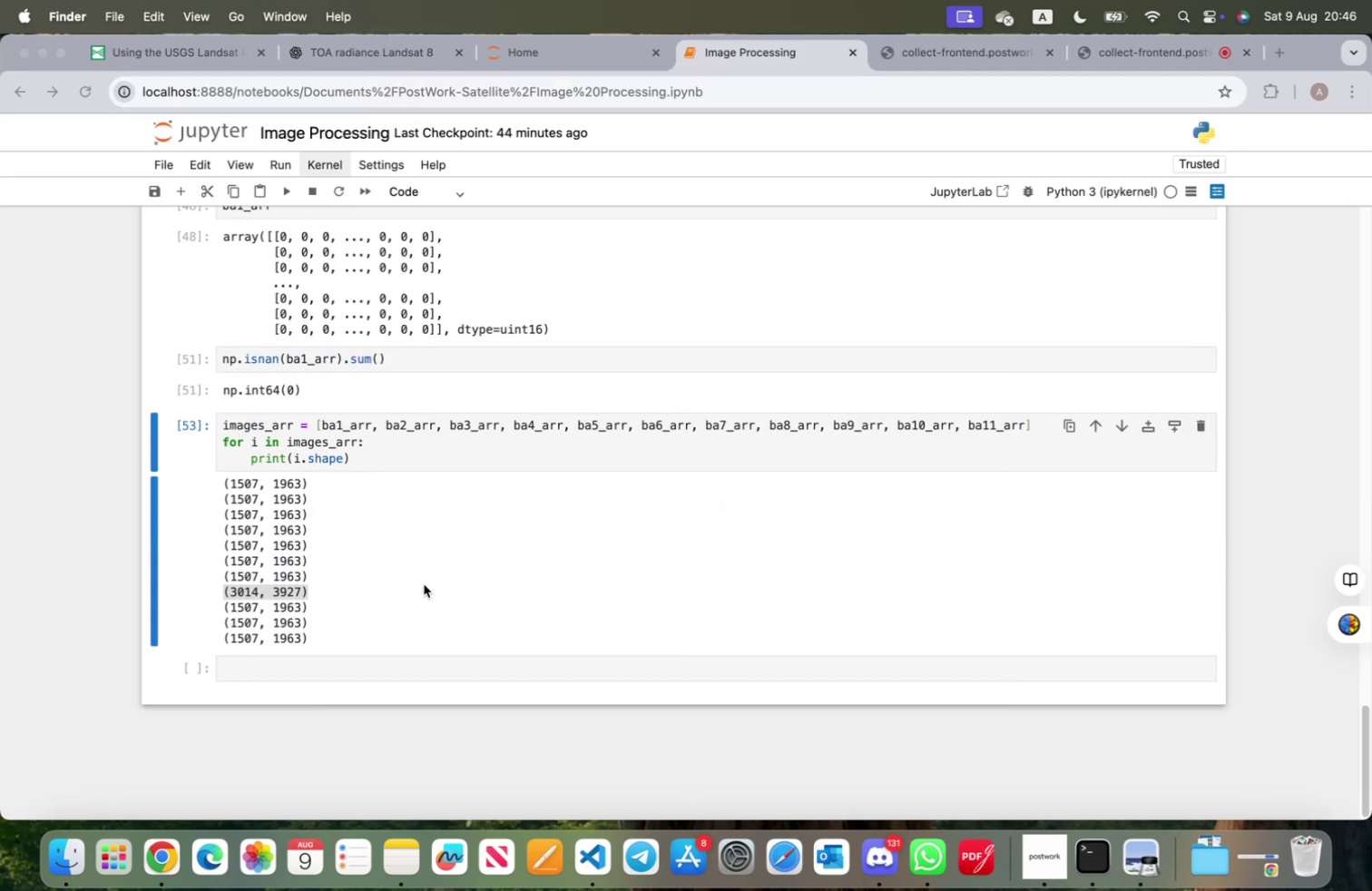 
left_click([383, 608])
 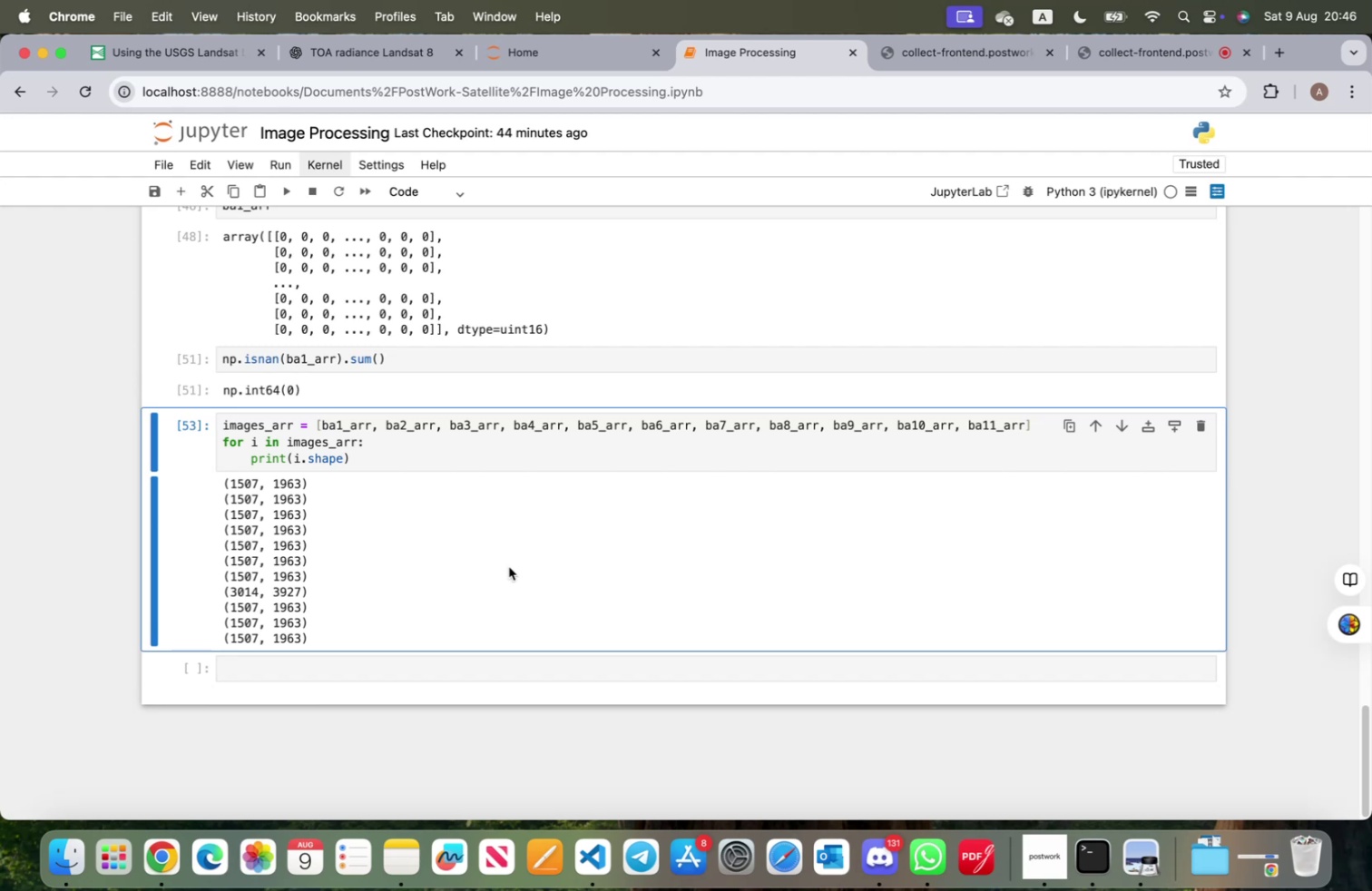 
wait(16.54)
 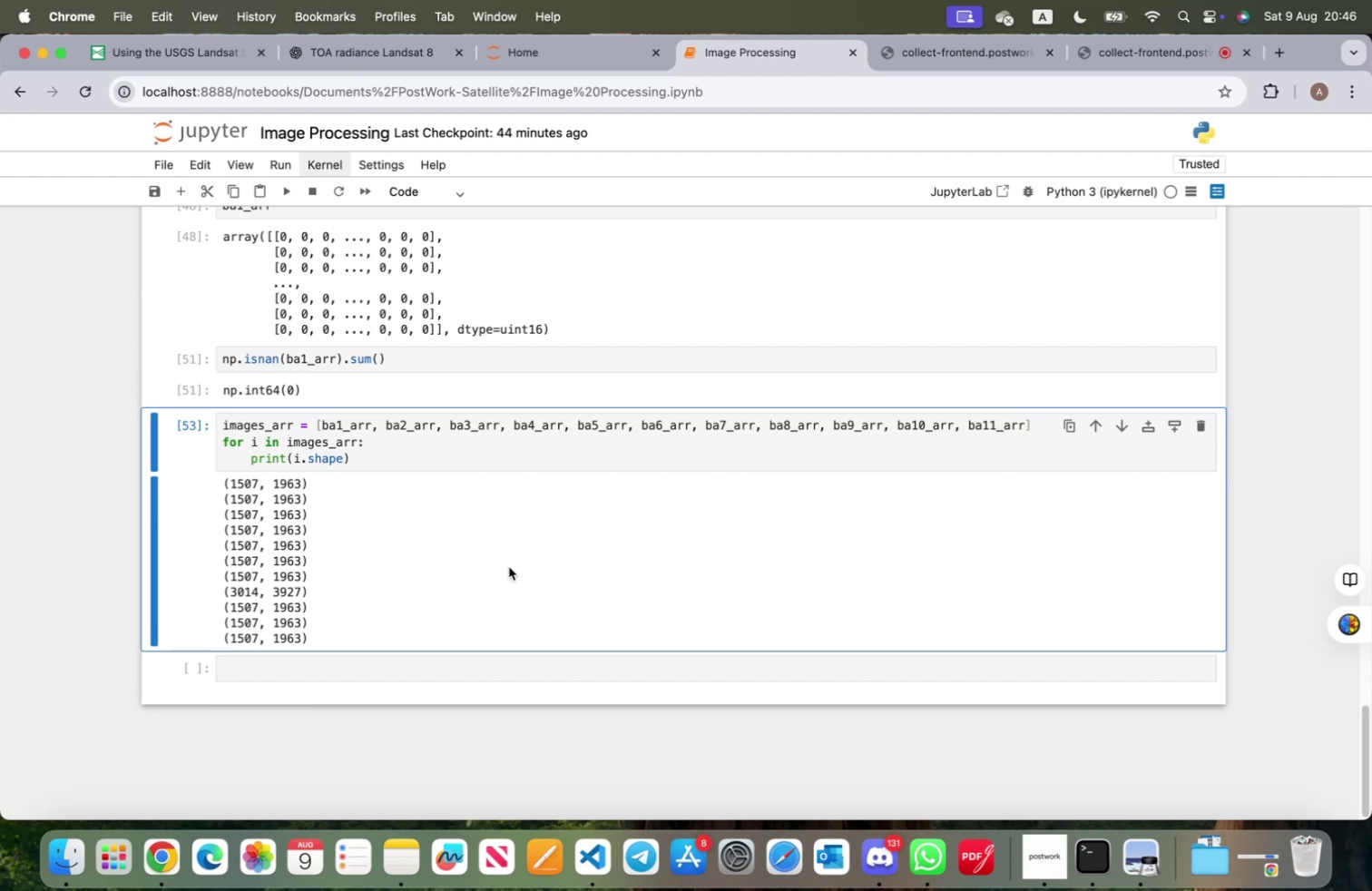 
left_click_drag(start_coordinate=[374, 460], to_coordinate=[217, 406])
 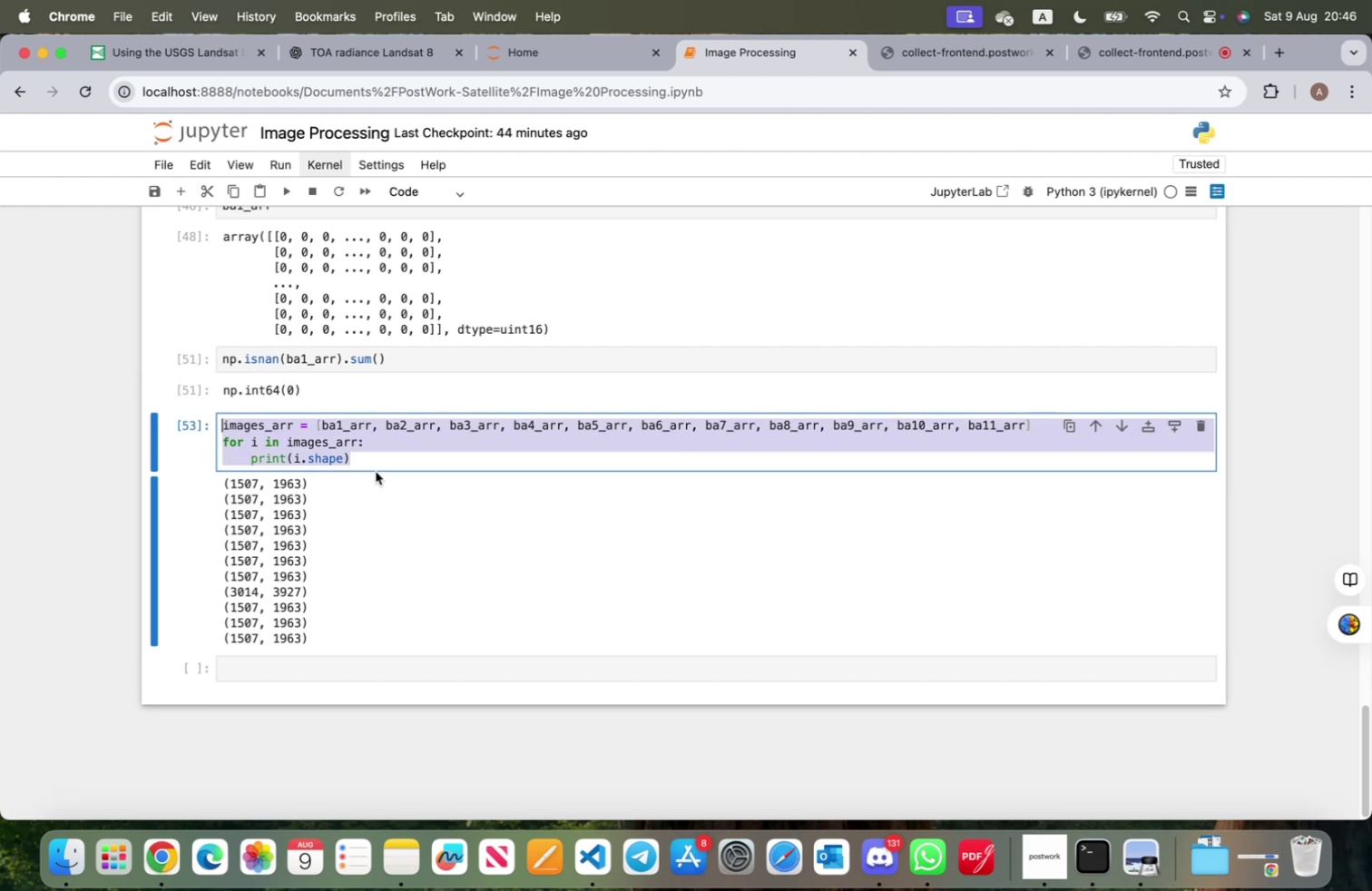 
key(Meta+CommandLeft)
 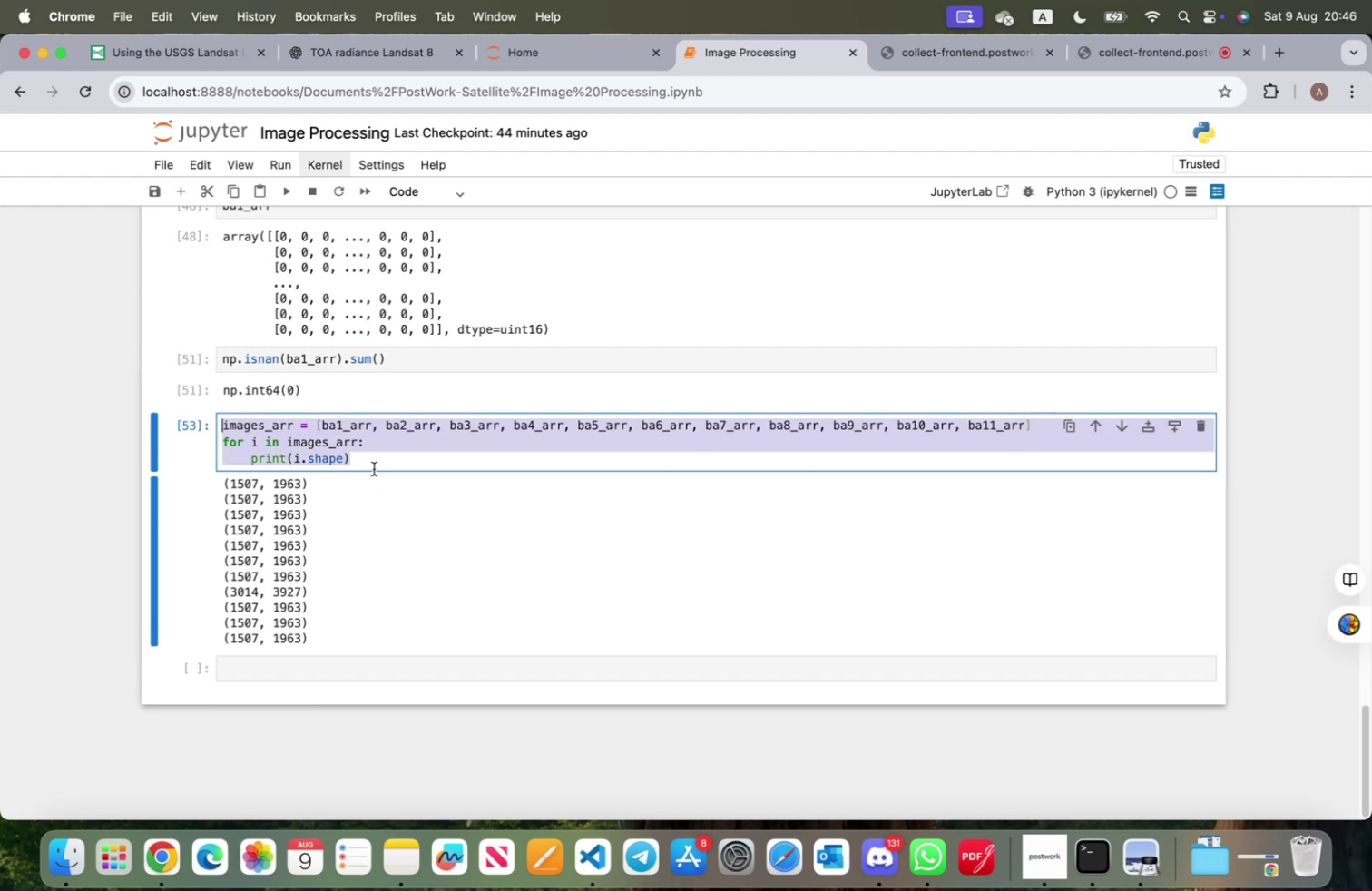 
key(Meta+C)
 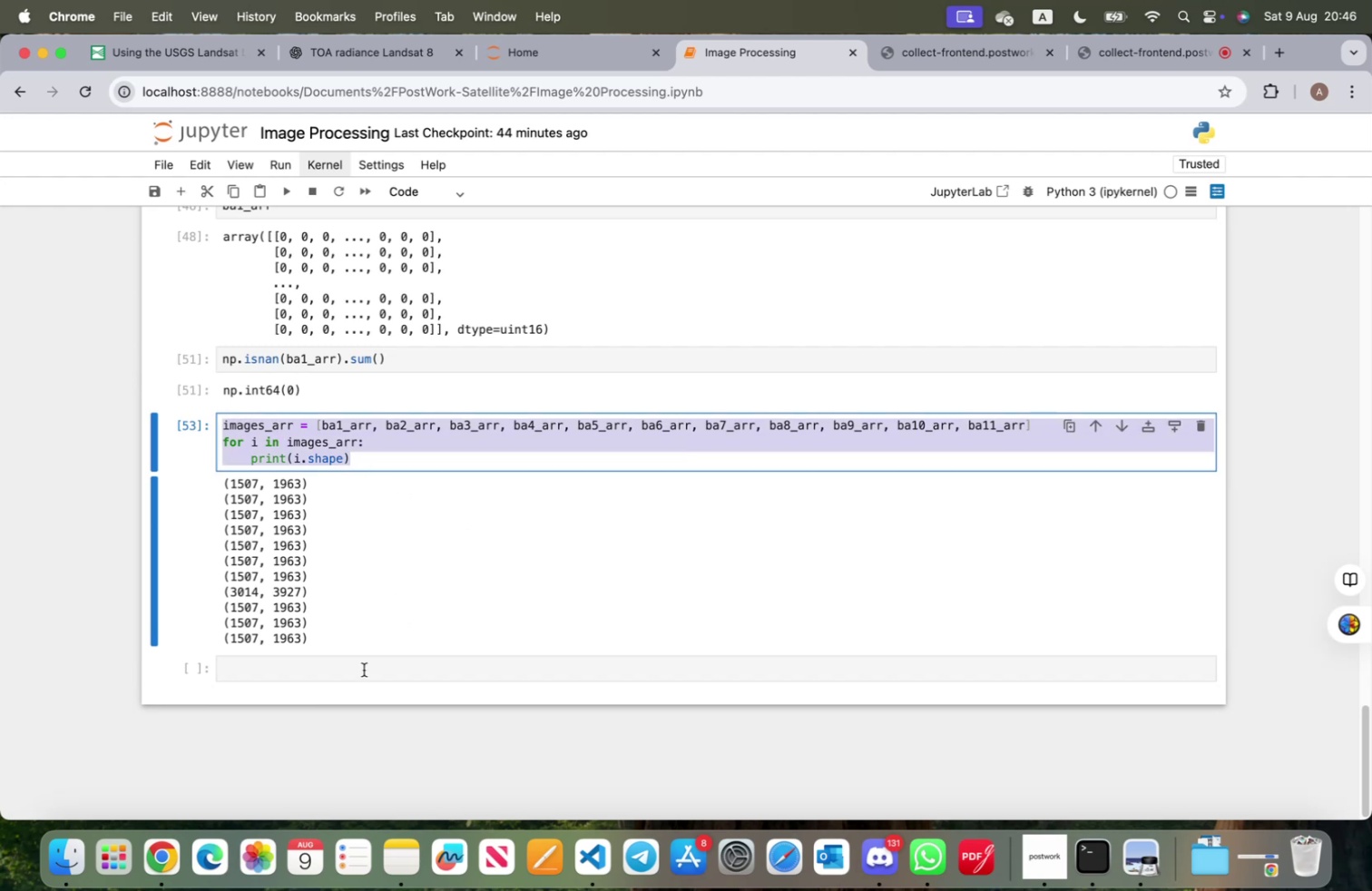 
left_click([363, 670])
 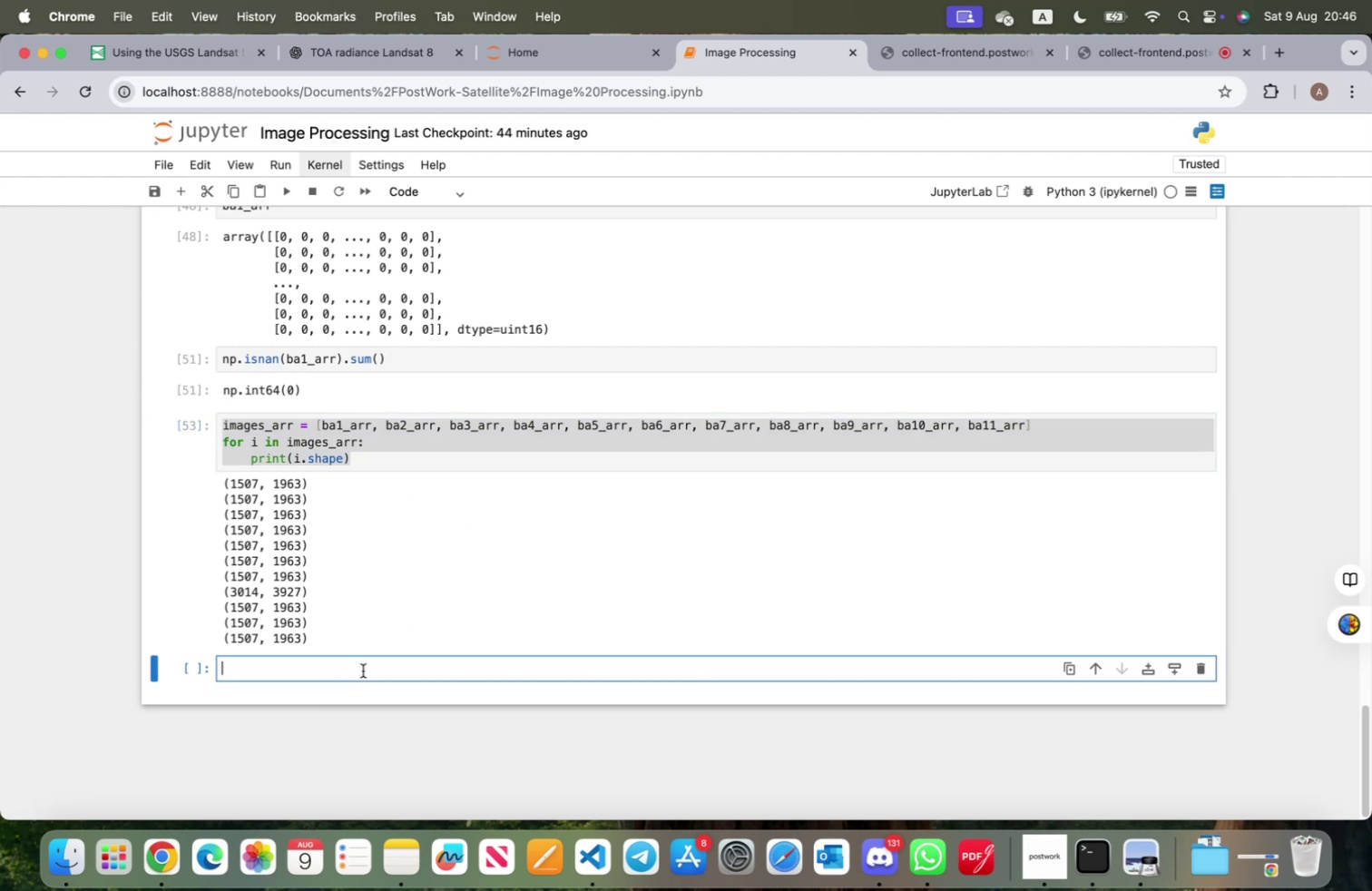 
key(Meta+CommandLeft)
 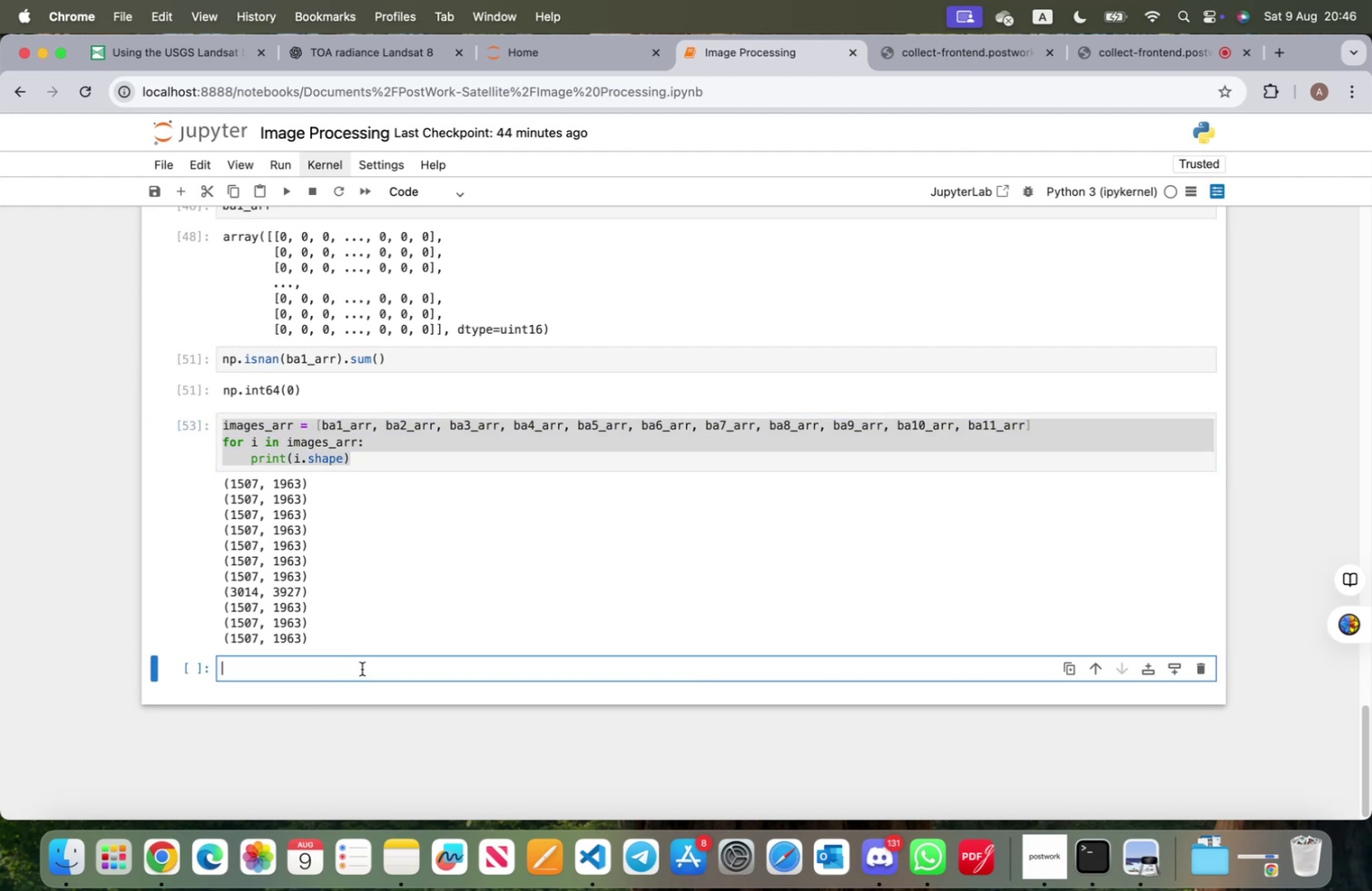 
key(Meta+V)
 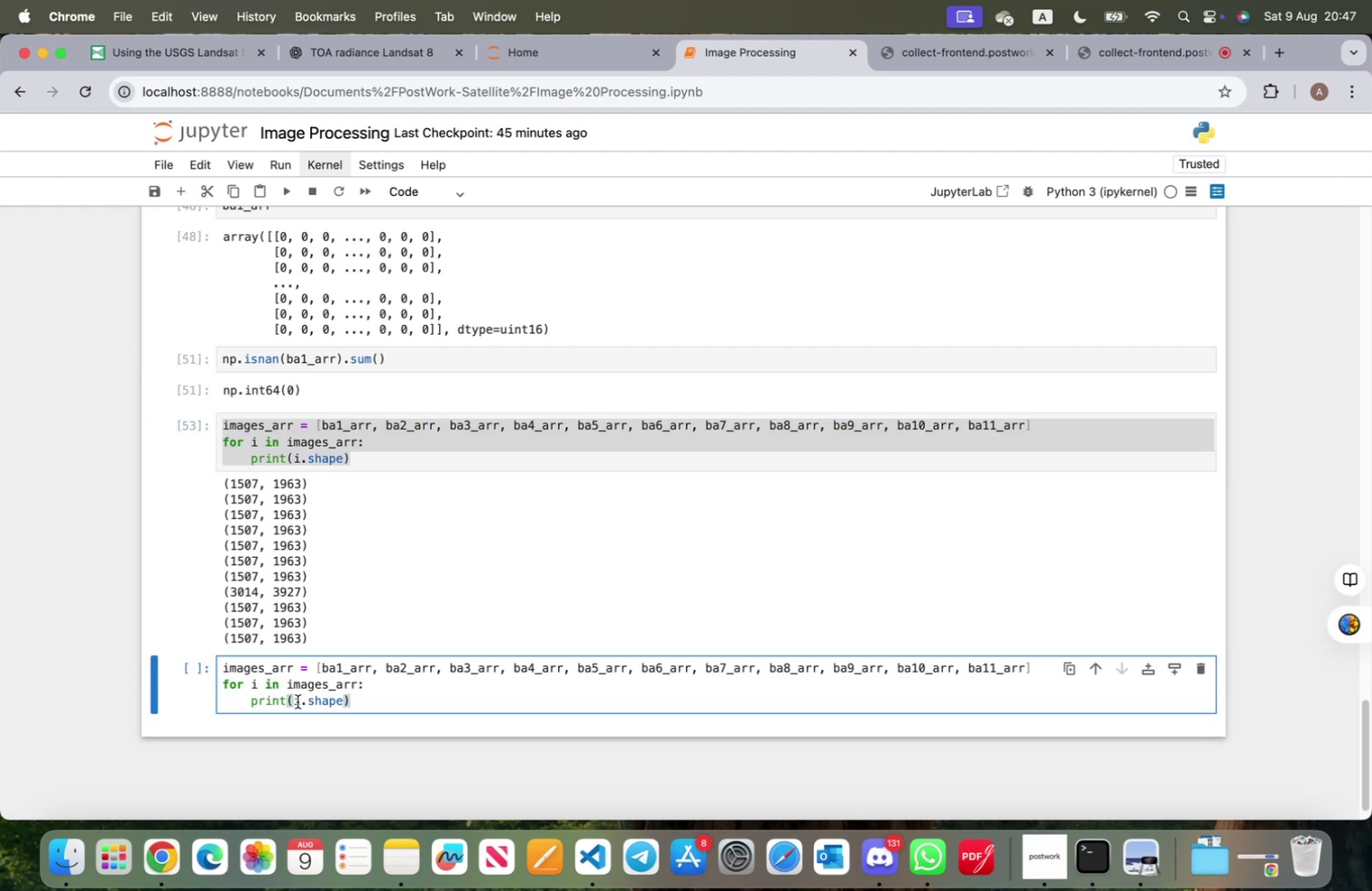 
left_click([297, 700])
 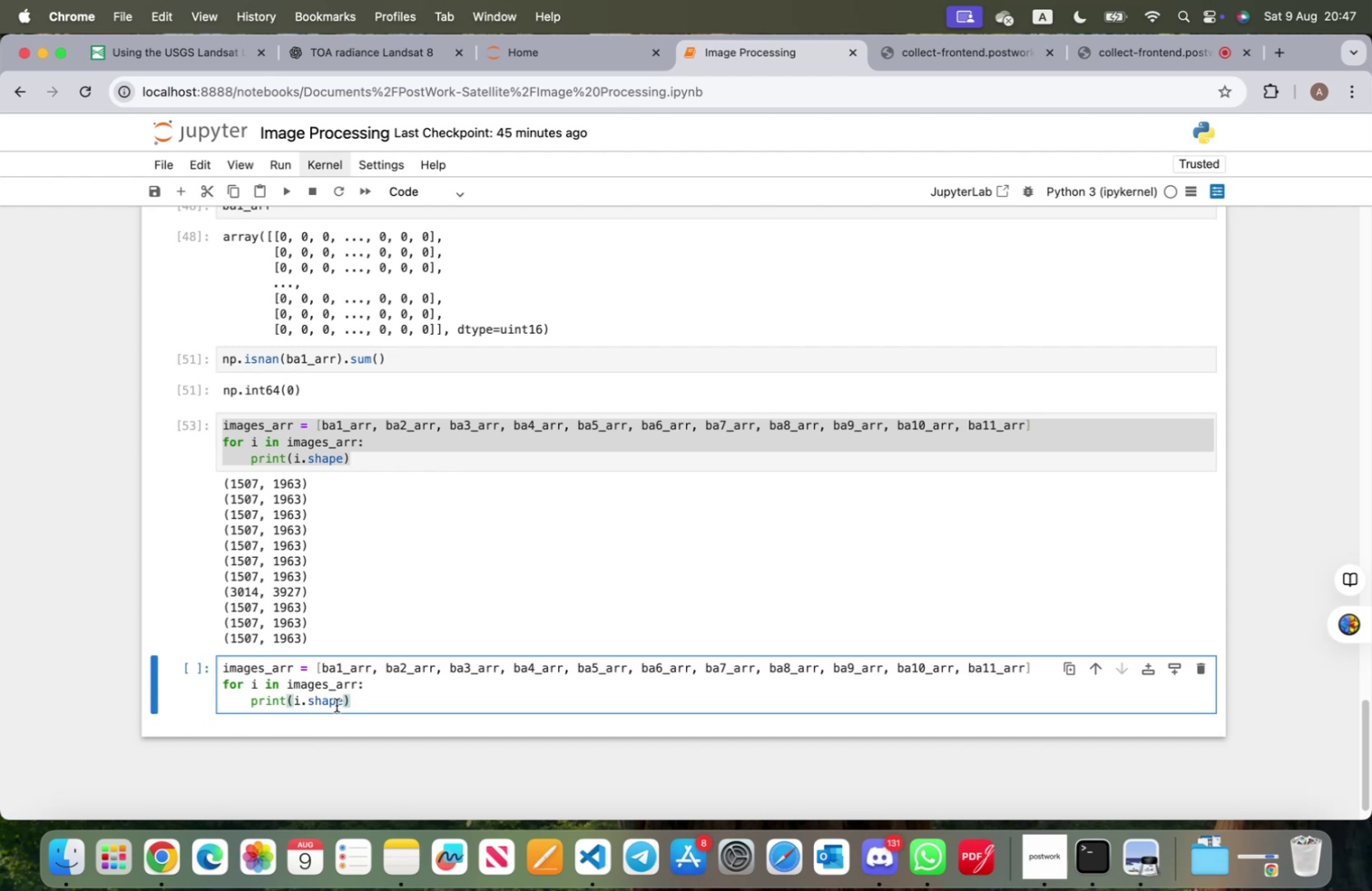 
type(np,is)
key(Backspace)
key(Backspace)
key(Backspace)
type(.isnan()
 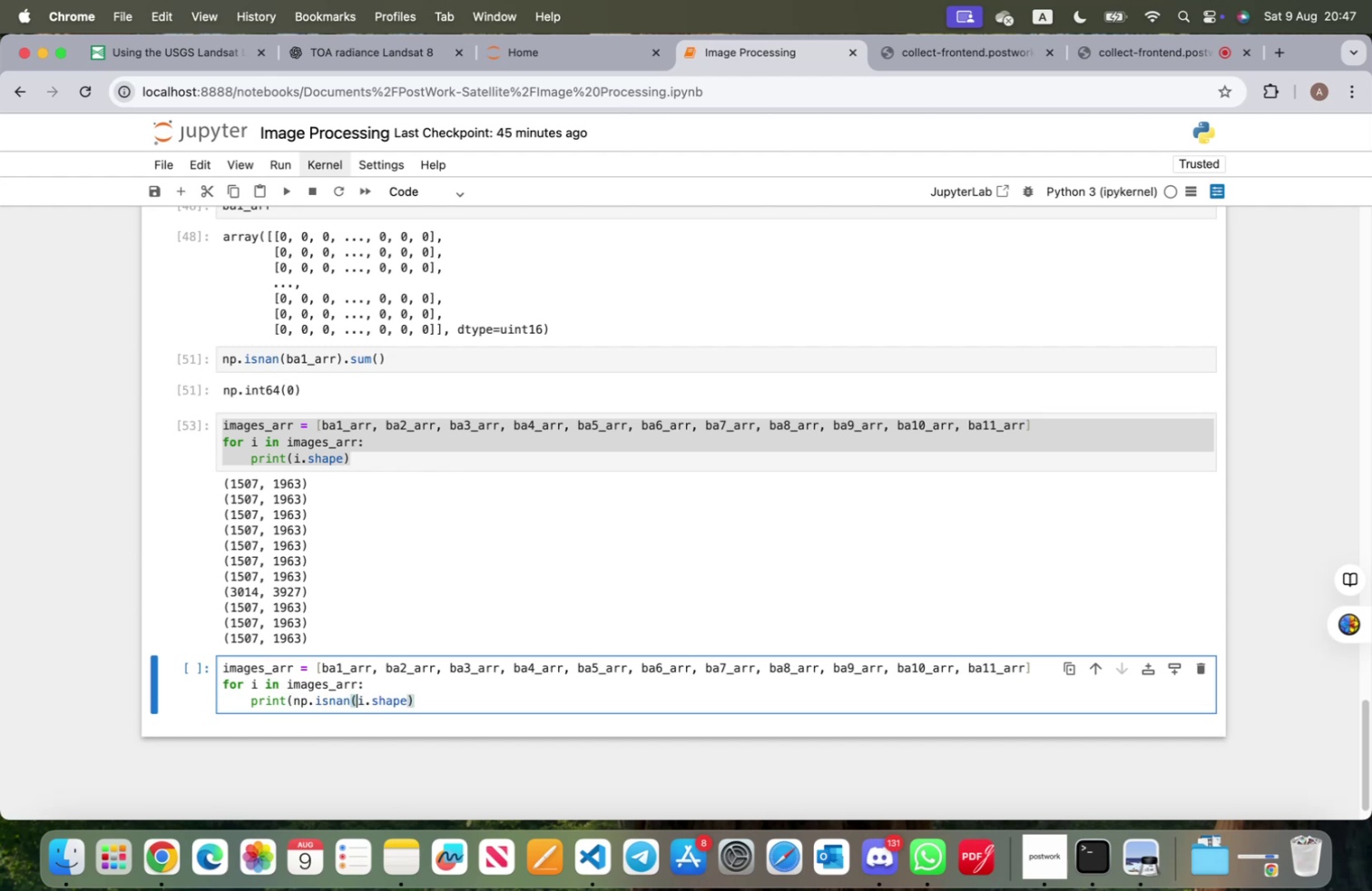 
key(ArrowRight)
 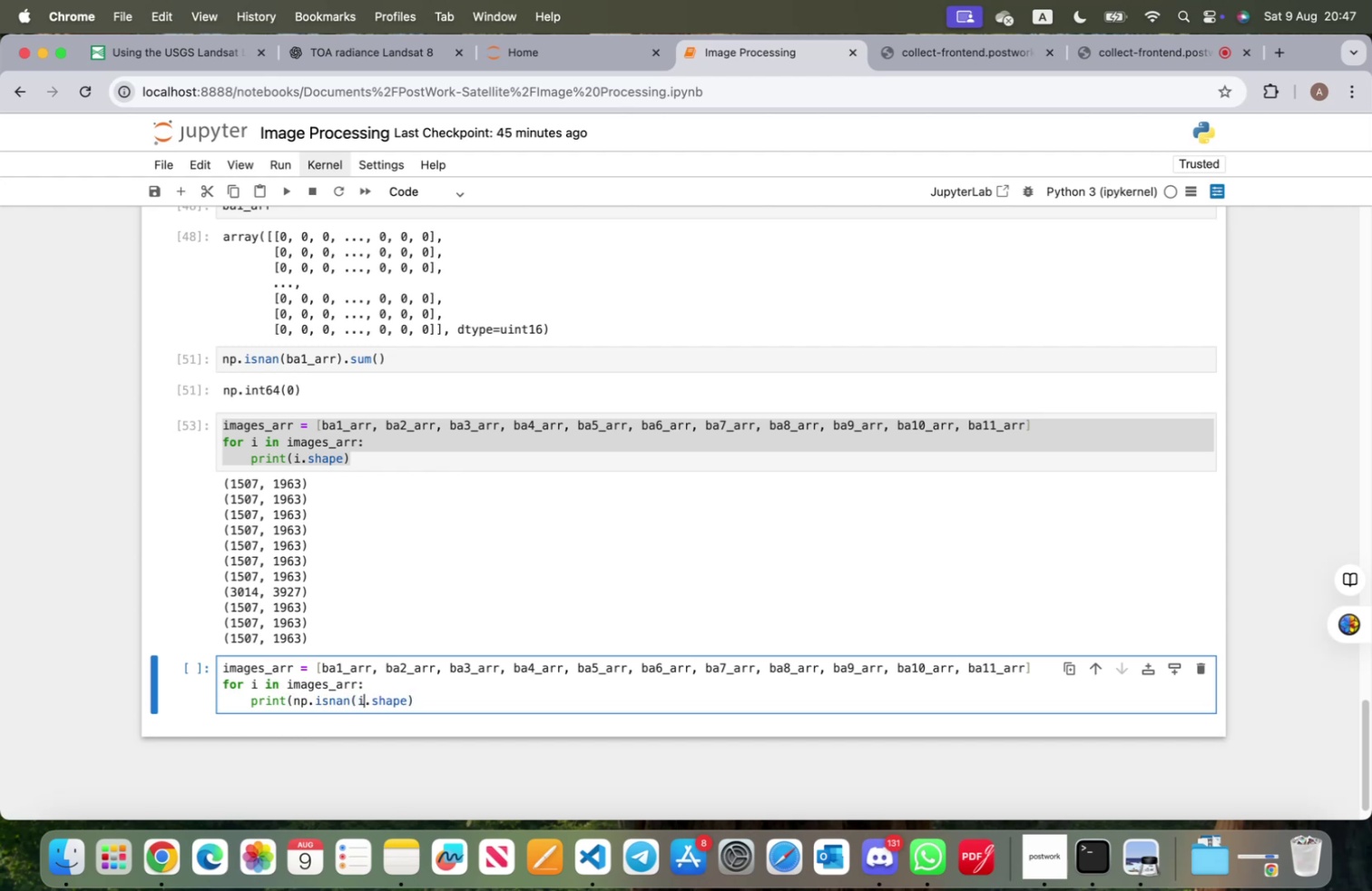 
key(ArrowRight)
 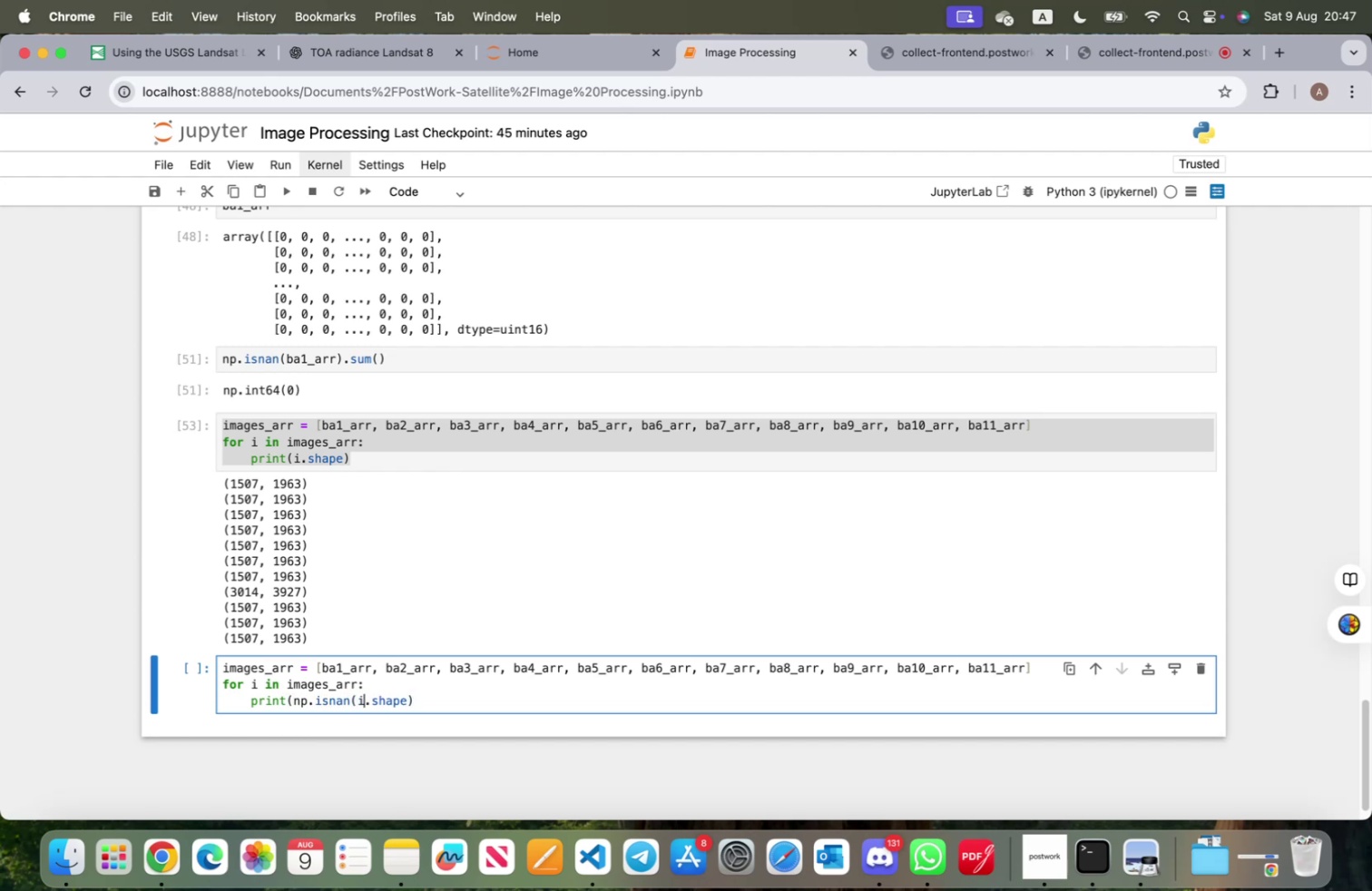 
key(ArrowRight)
 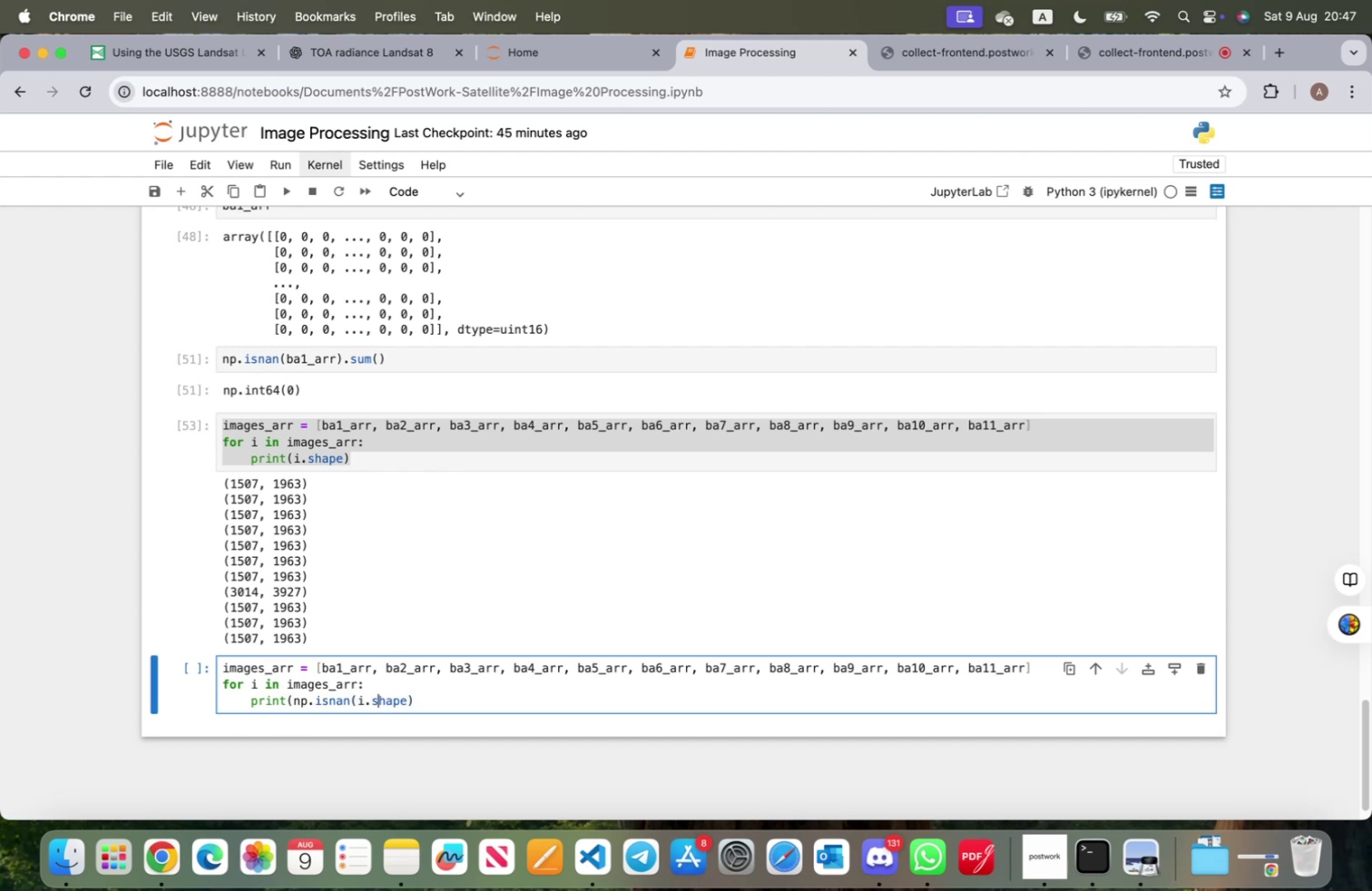 
key(ArrowRight)
 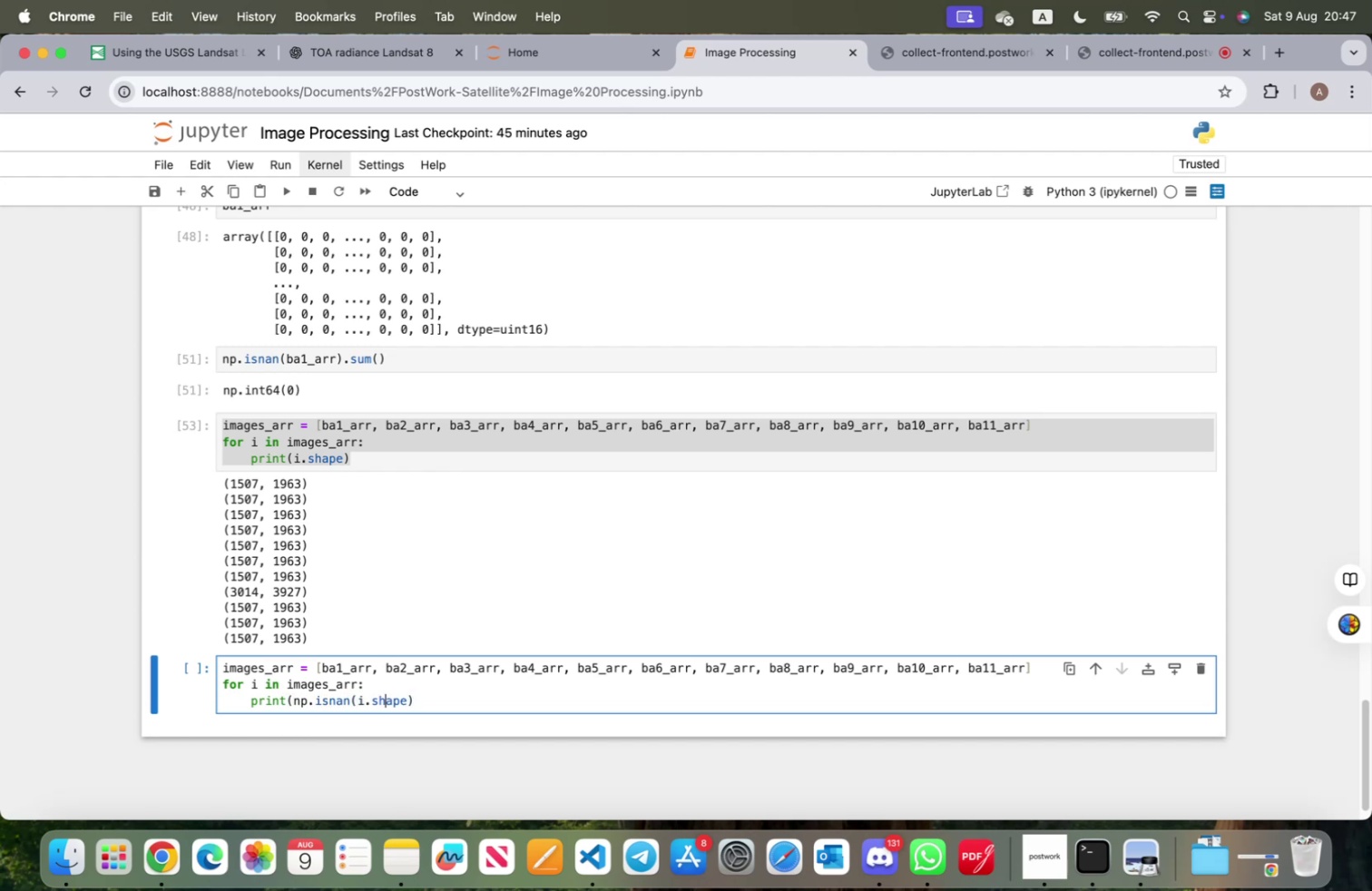 
key(ArrowRight)
 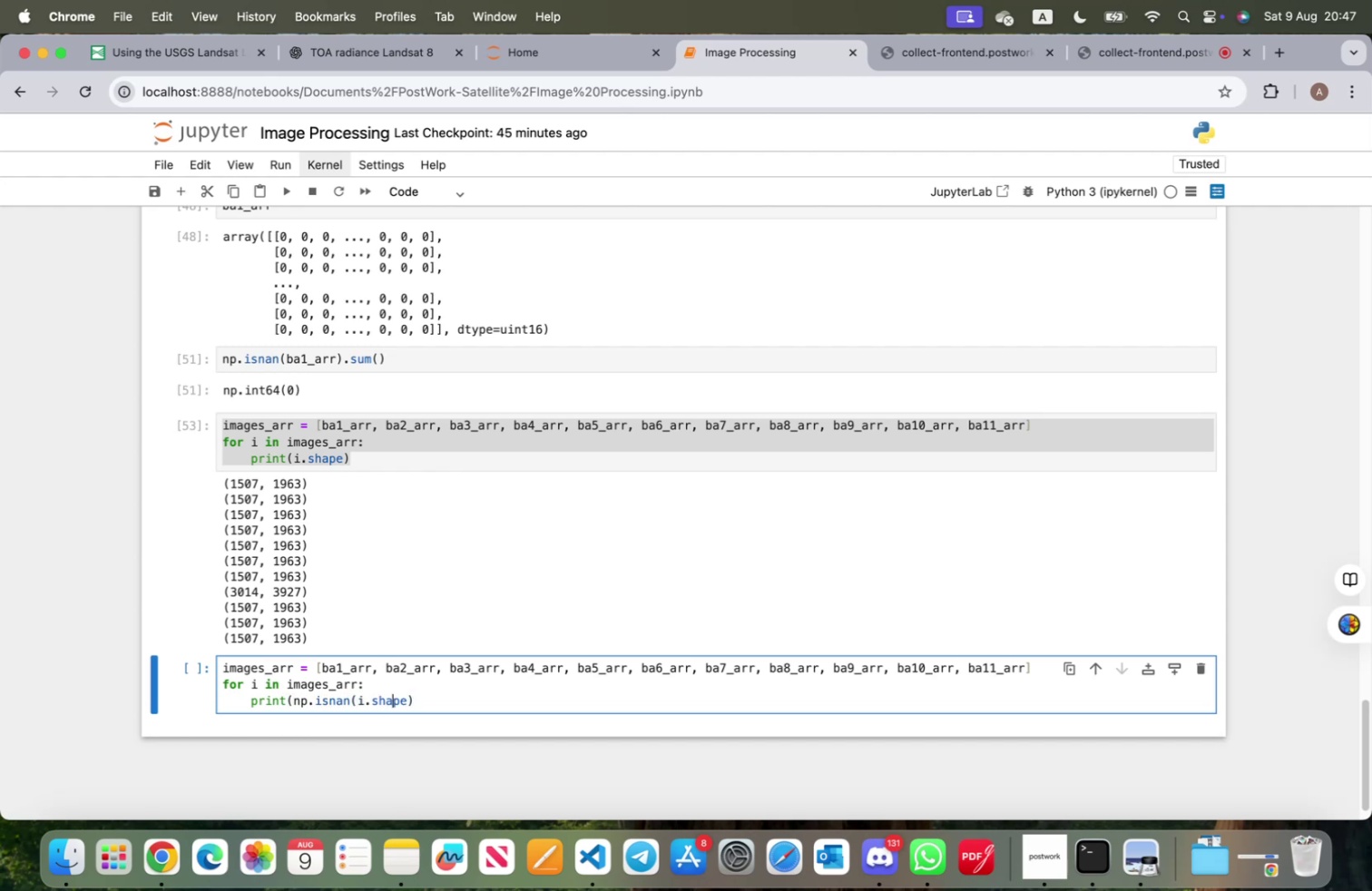 
key(ArrowRight)
 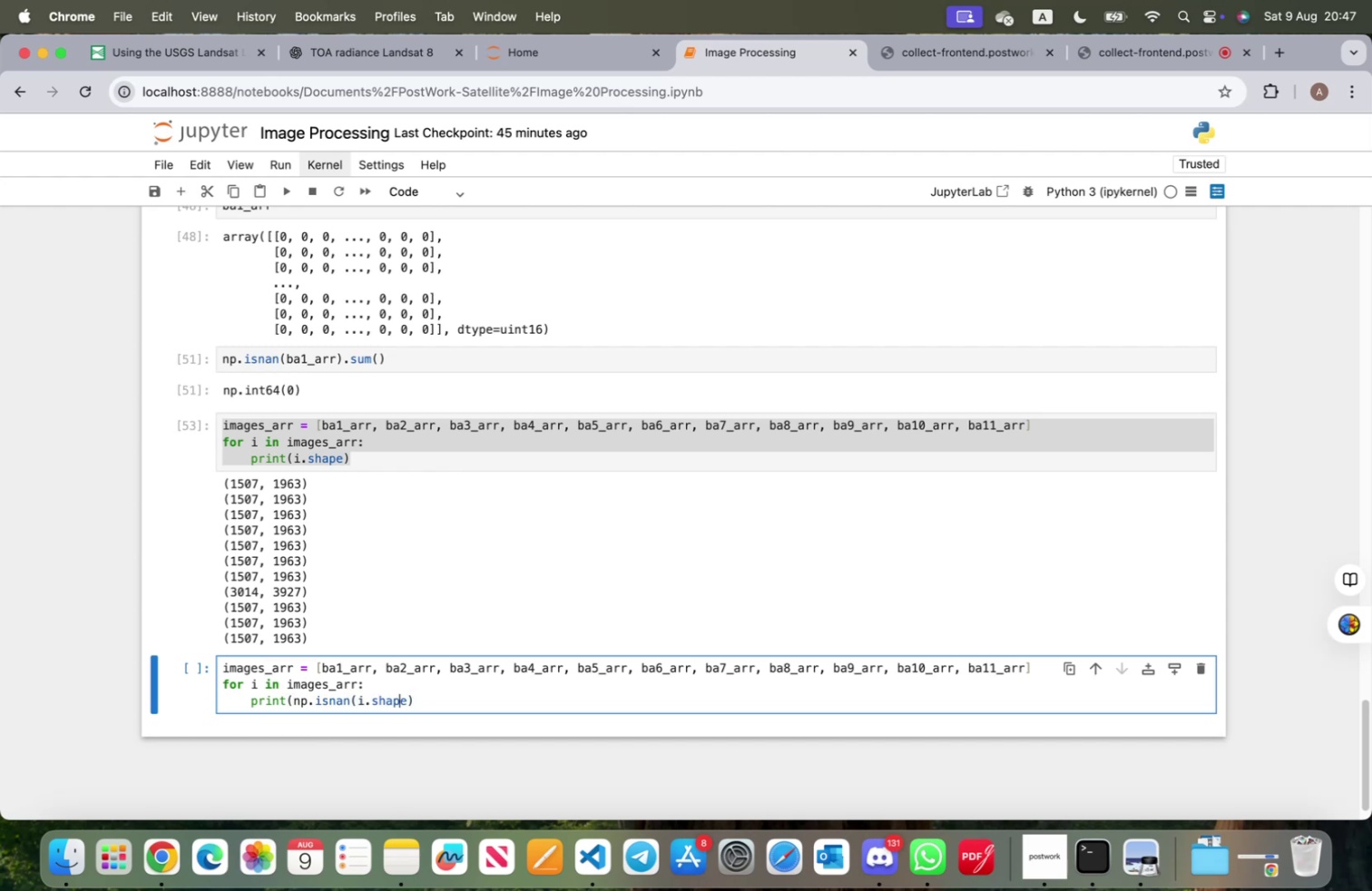 
key(ArrowRight)
 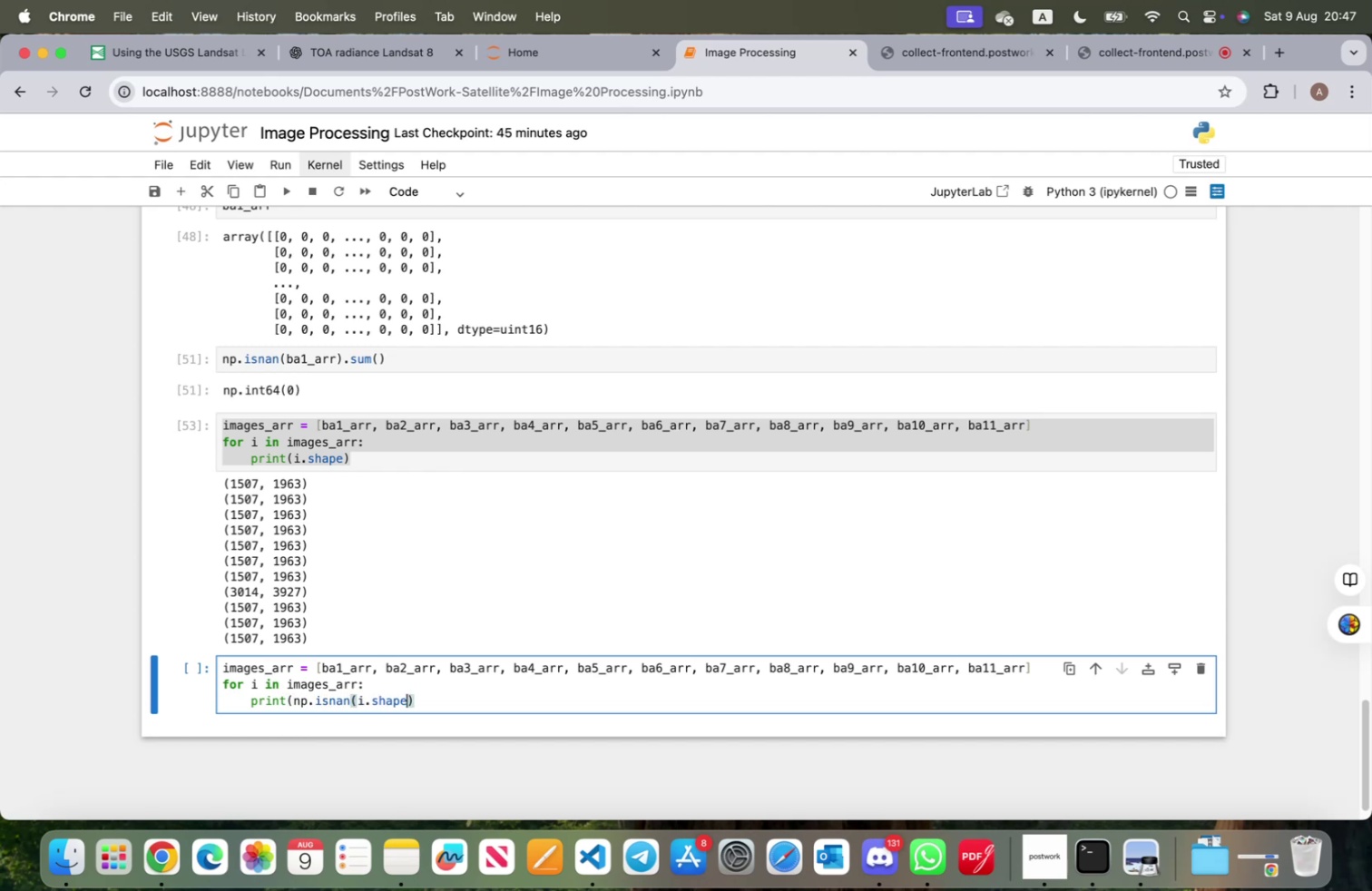 
key(Backspace)
key(Backspace)
key(Backspace)
key(Backspace)
key(Backspace)
key(Backspace)
type().sum()
 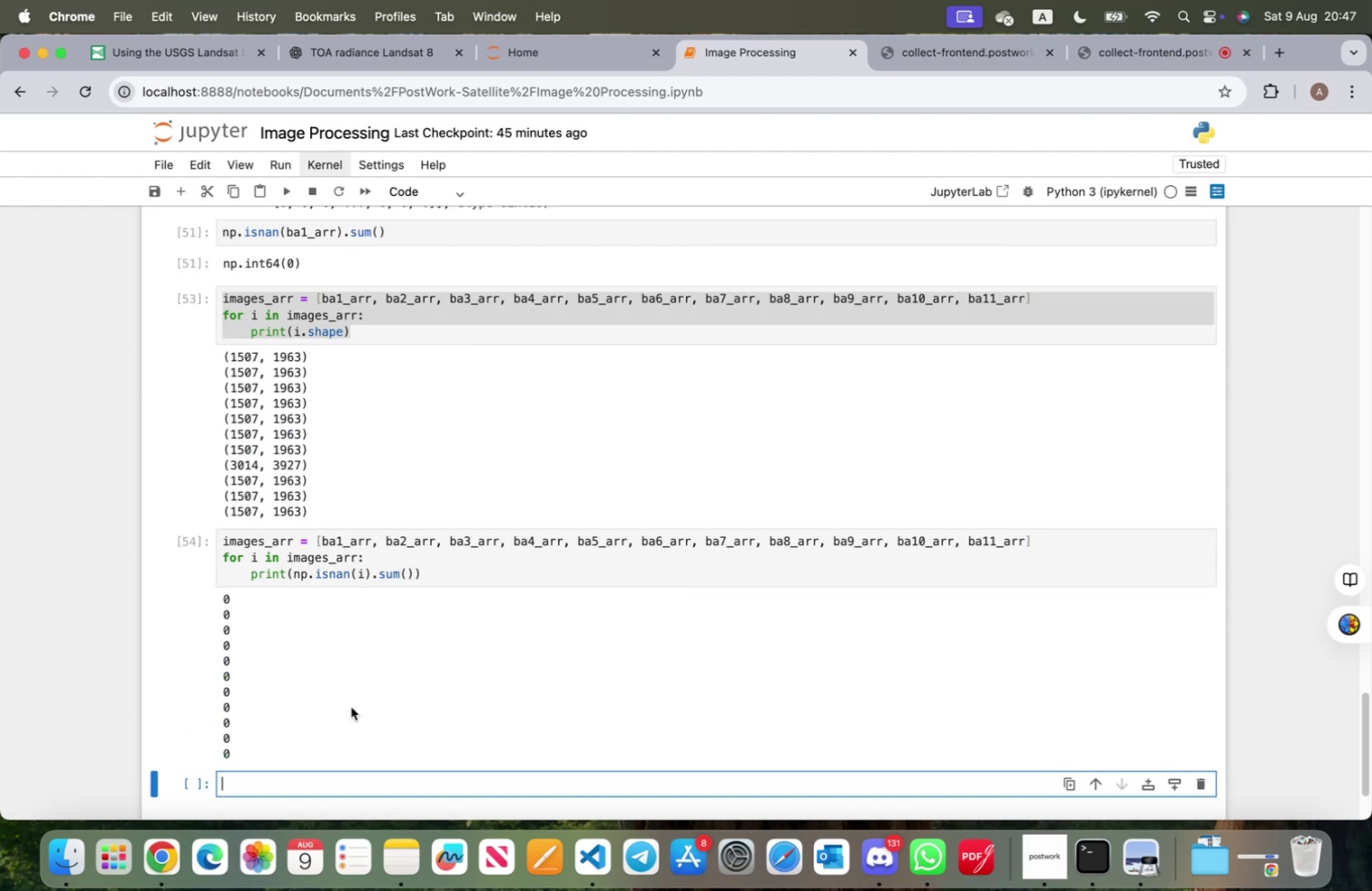 
 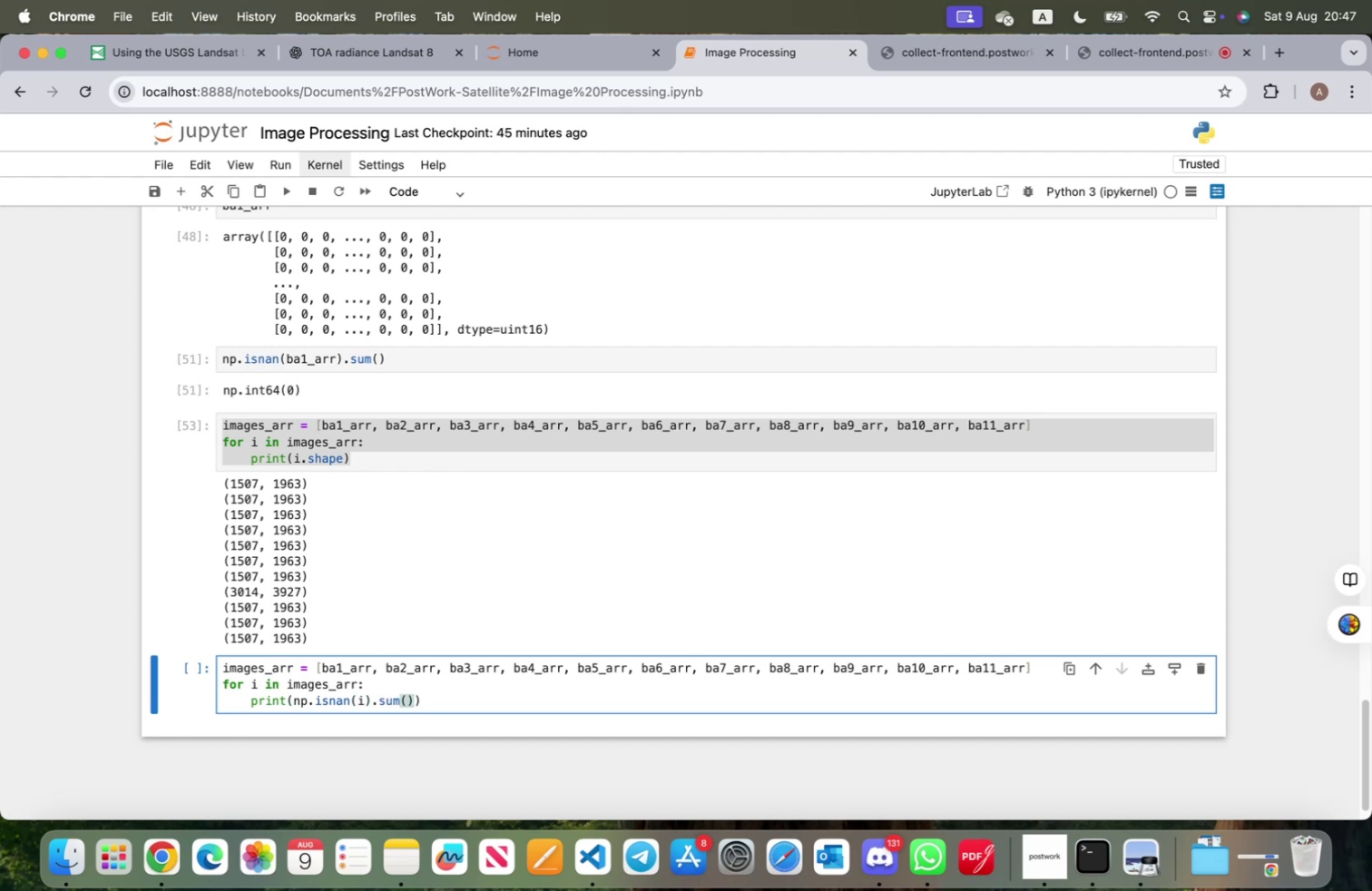 
key(Shift+Enter)
 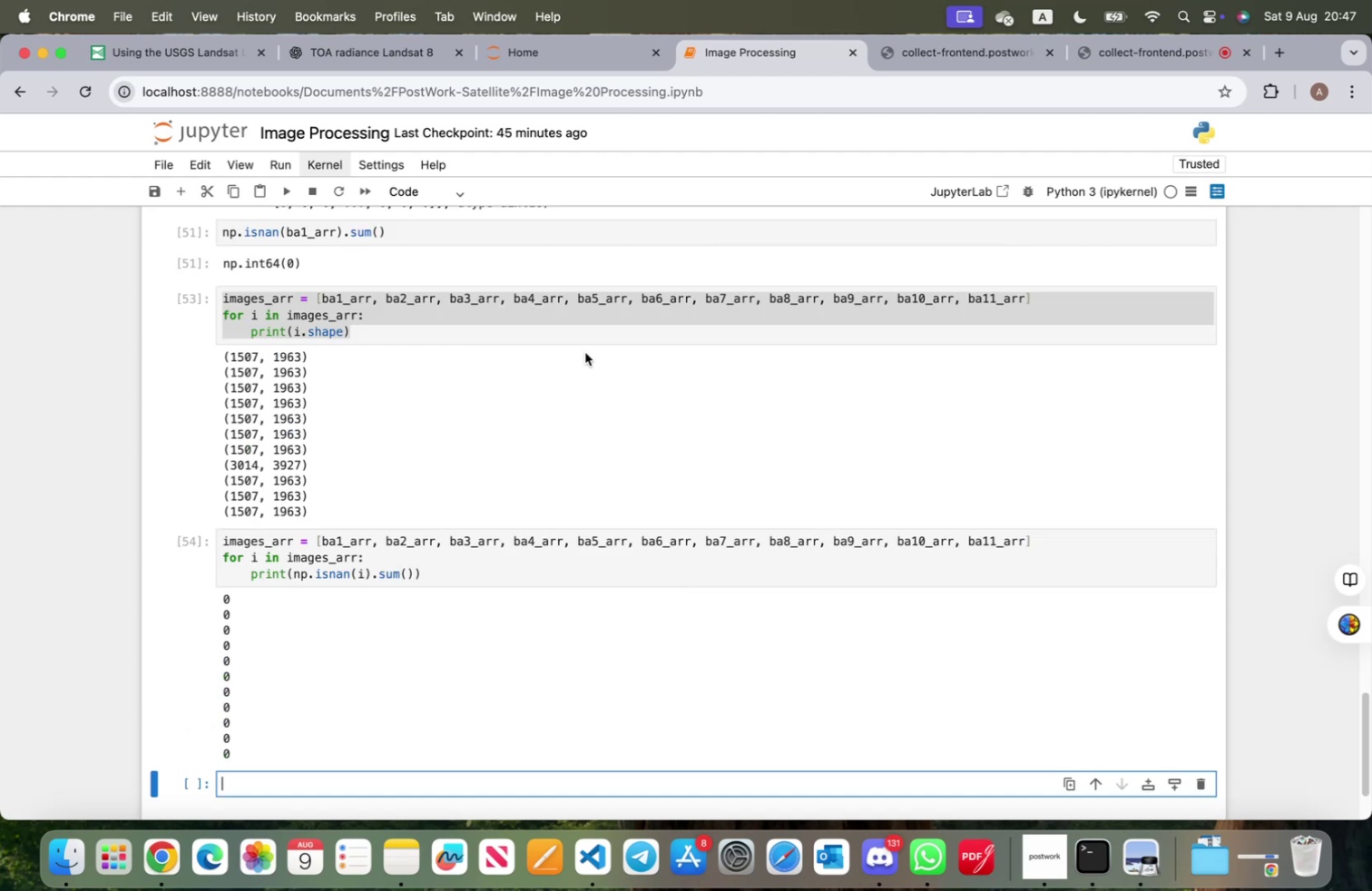 
left_click([420, 334])
 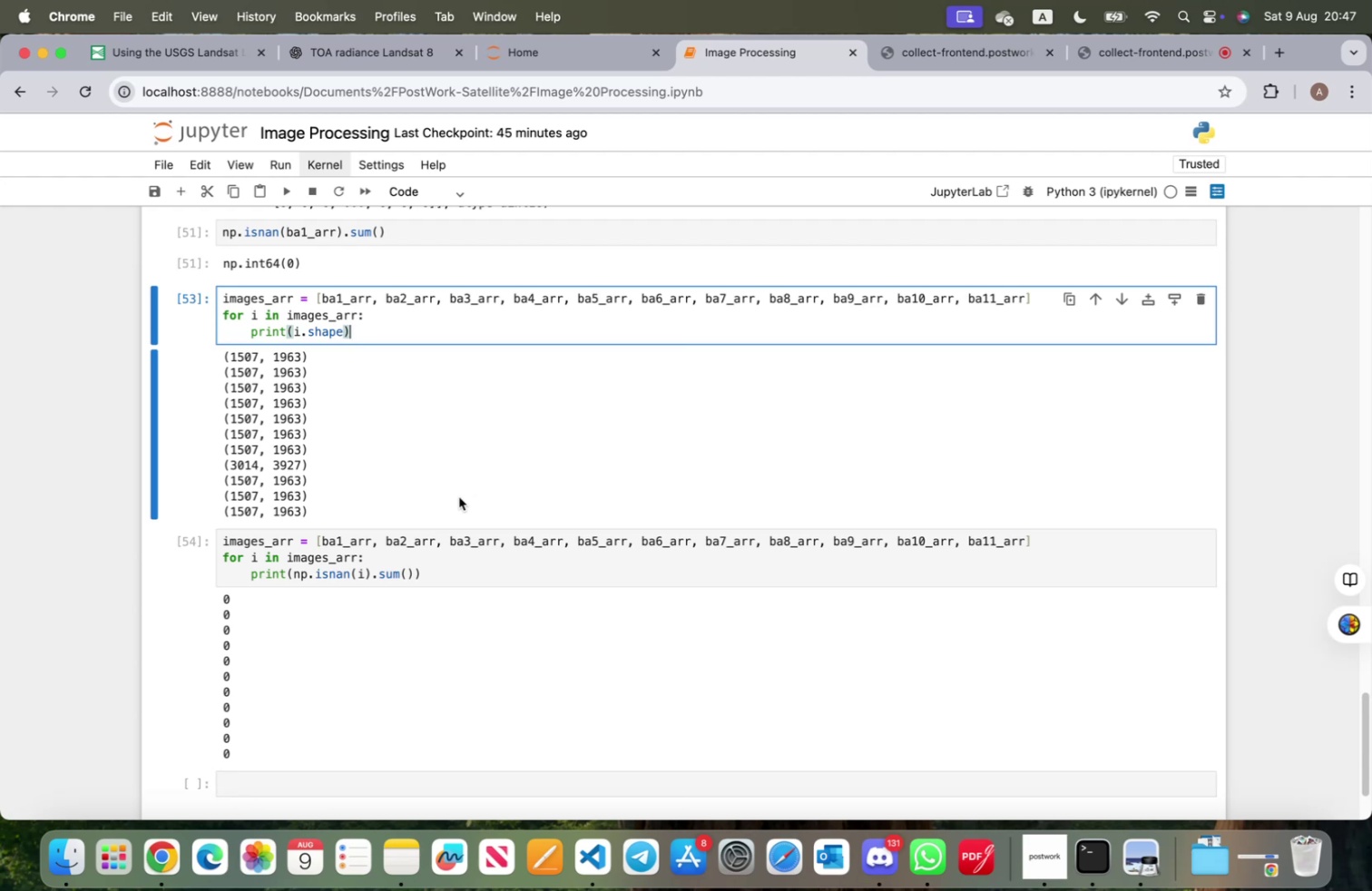 
scroll: coordinate [457, 499], scroll_direction: up, amount: 32.0
 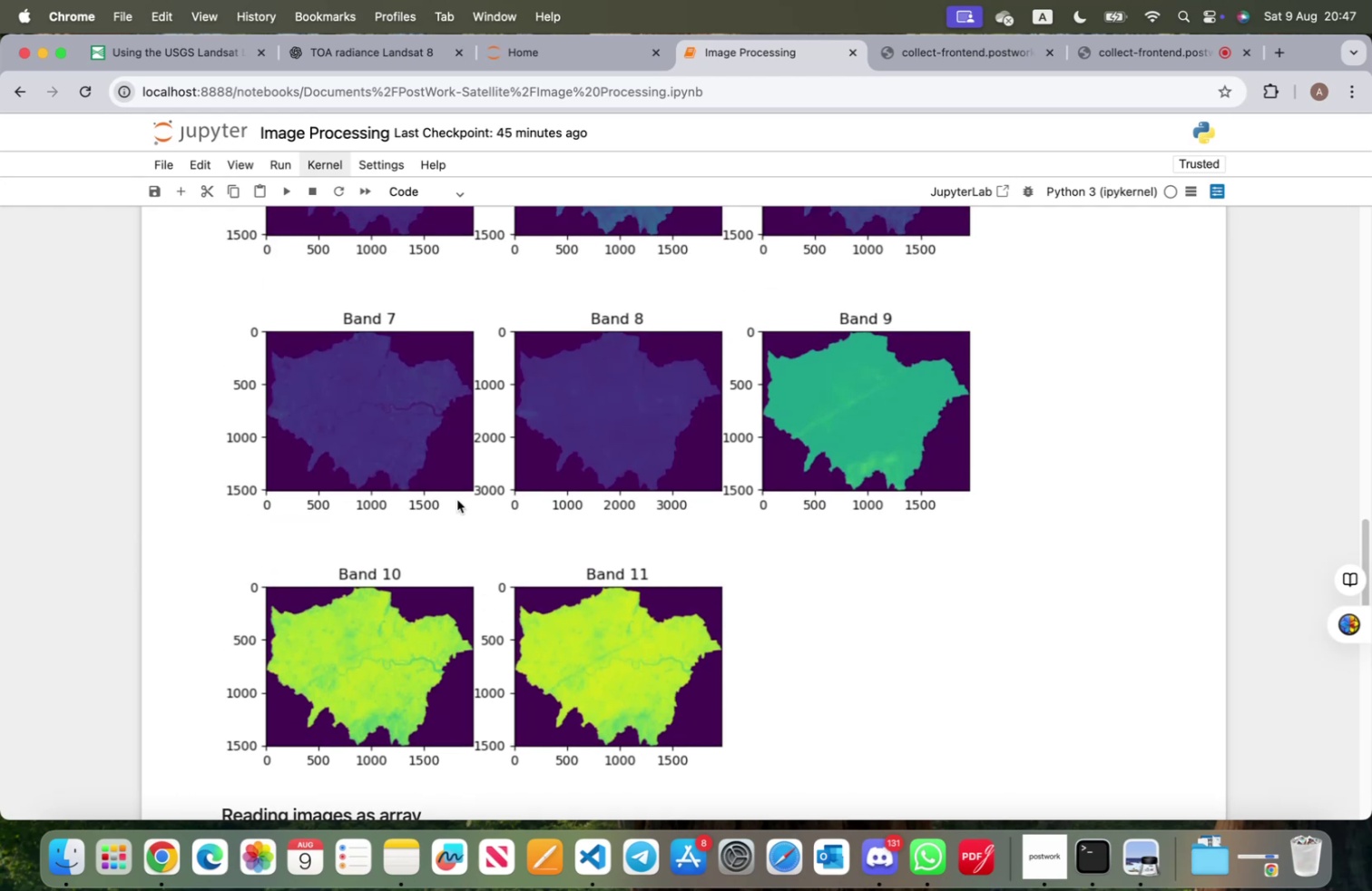 
wait(6.85)
 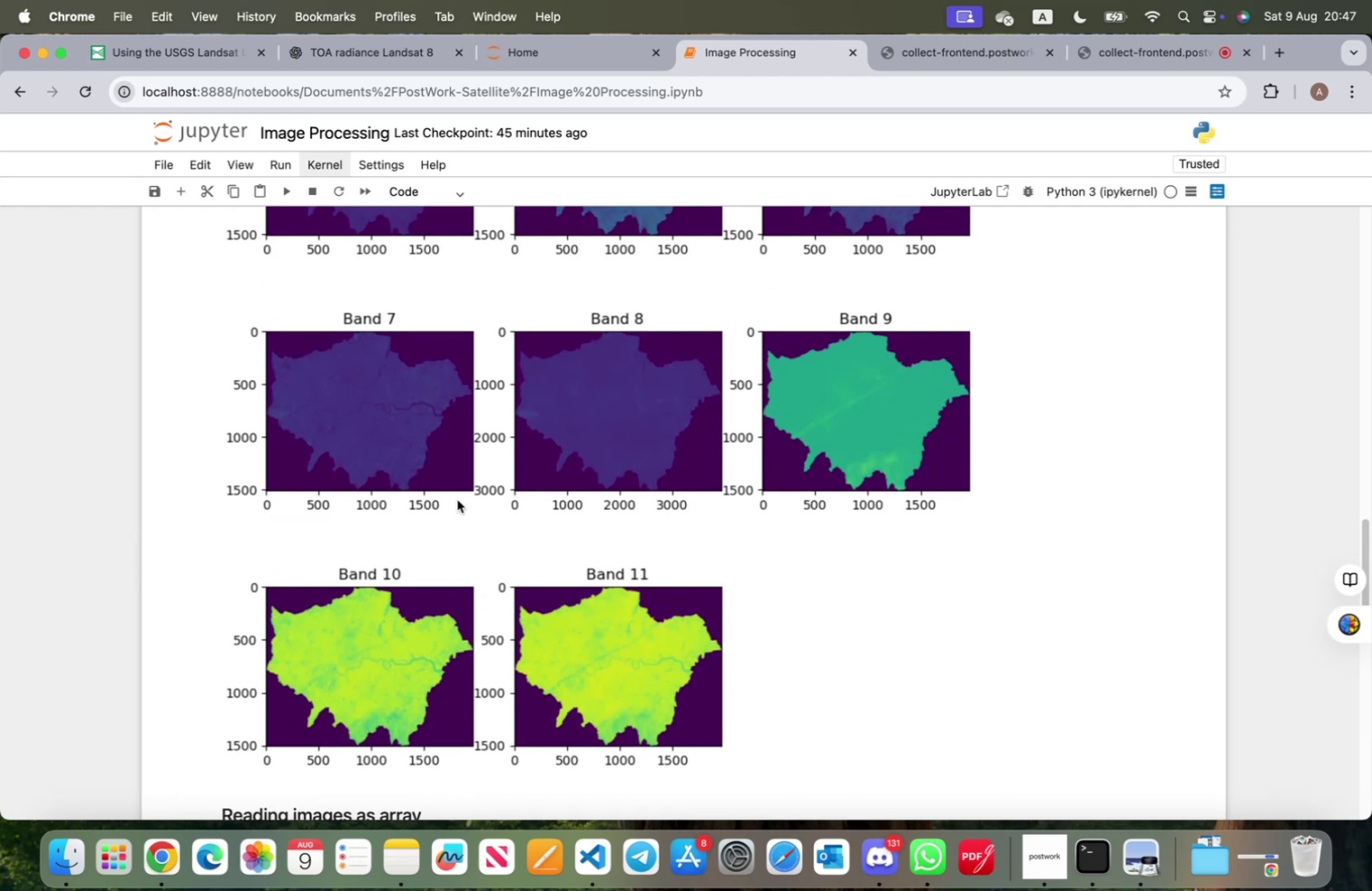 
scroll: coordinate [456, 498], scroll_direction: down, amount: 38.0
 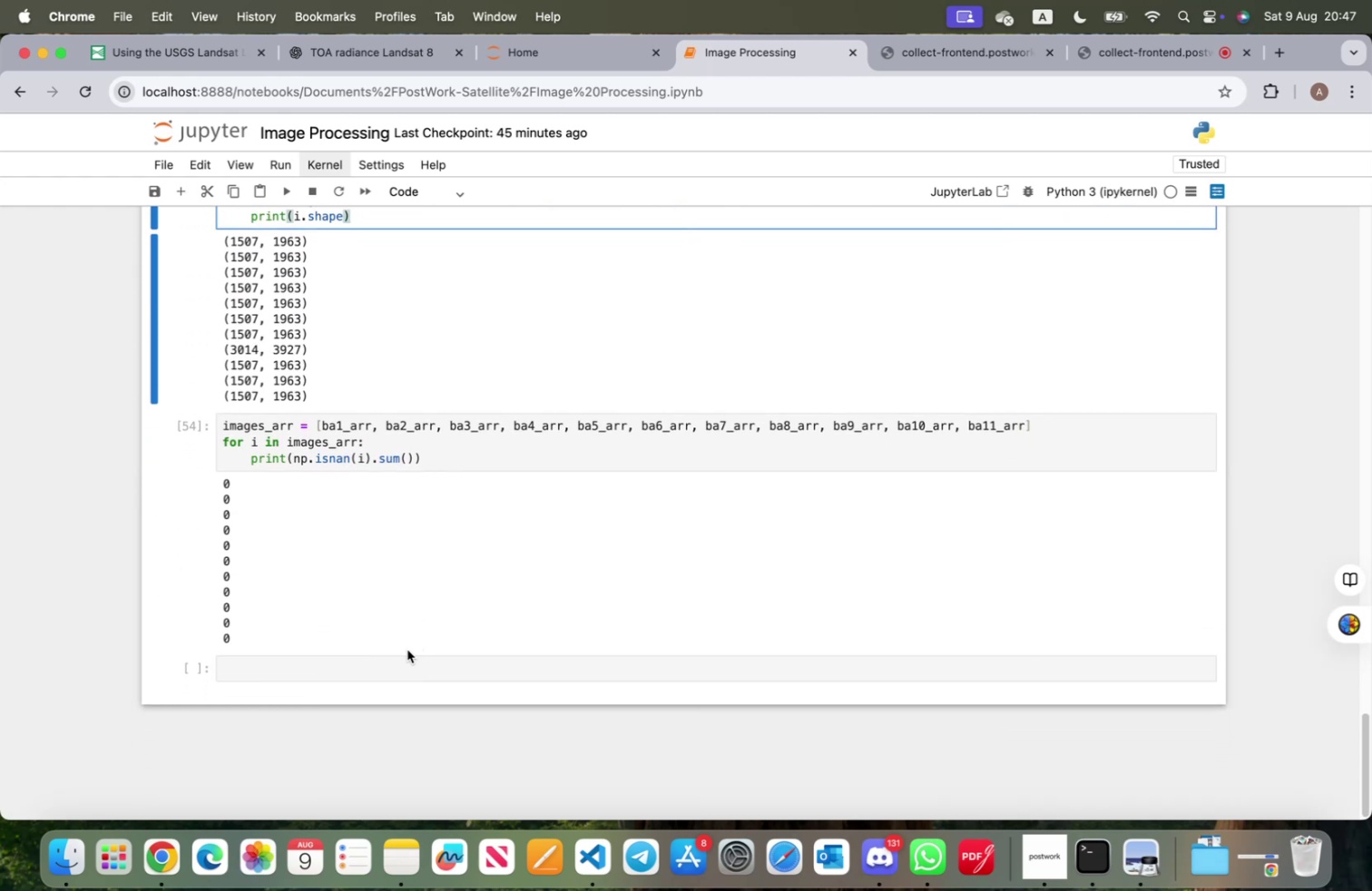 
left_click([396, 661])
 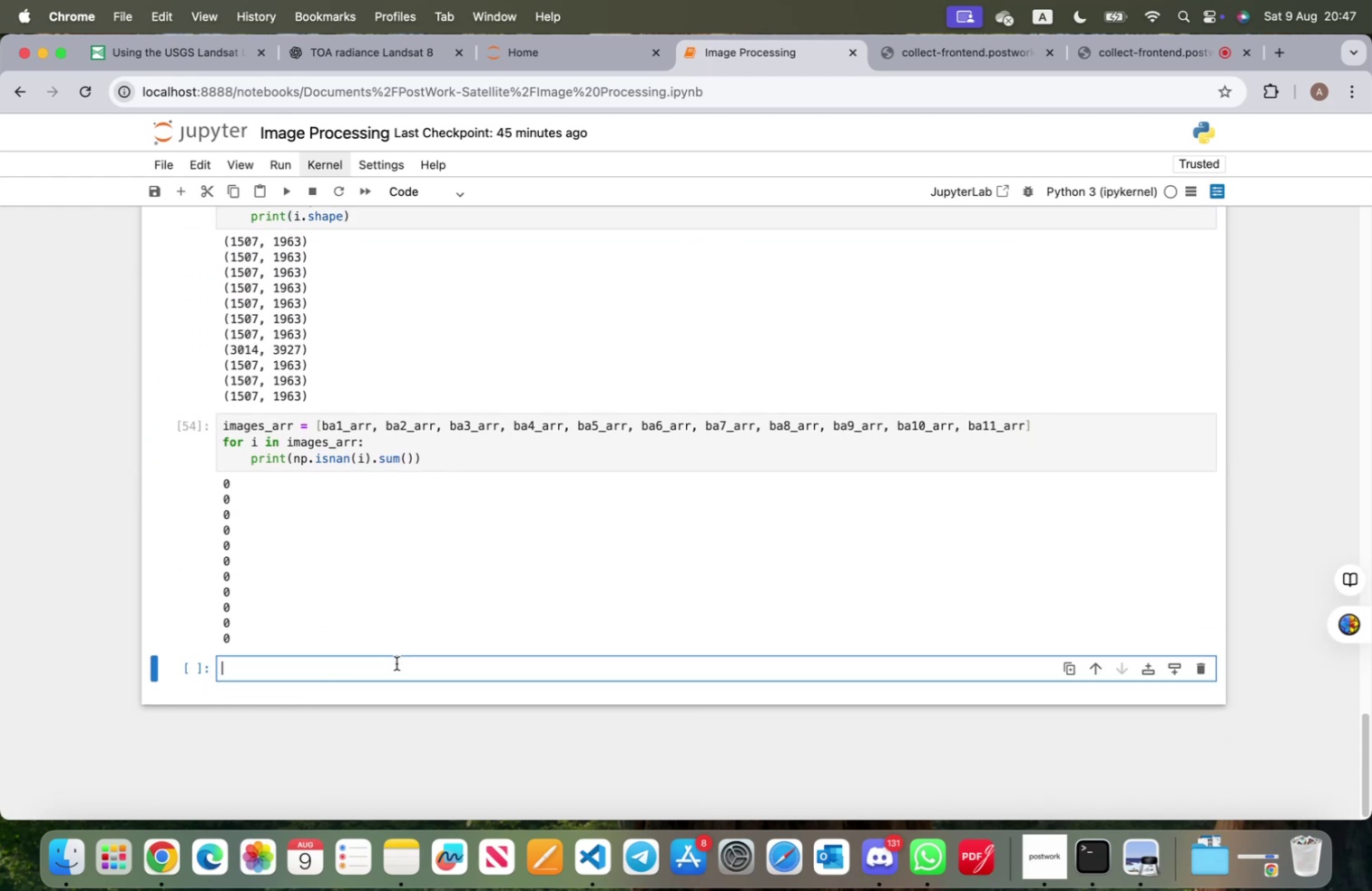 
wait(6.96)
 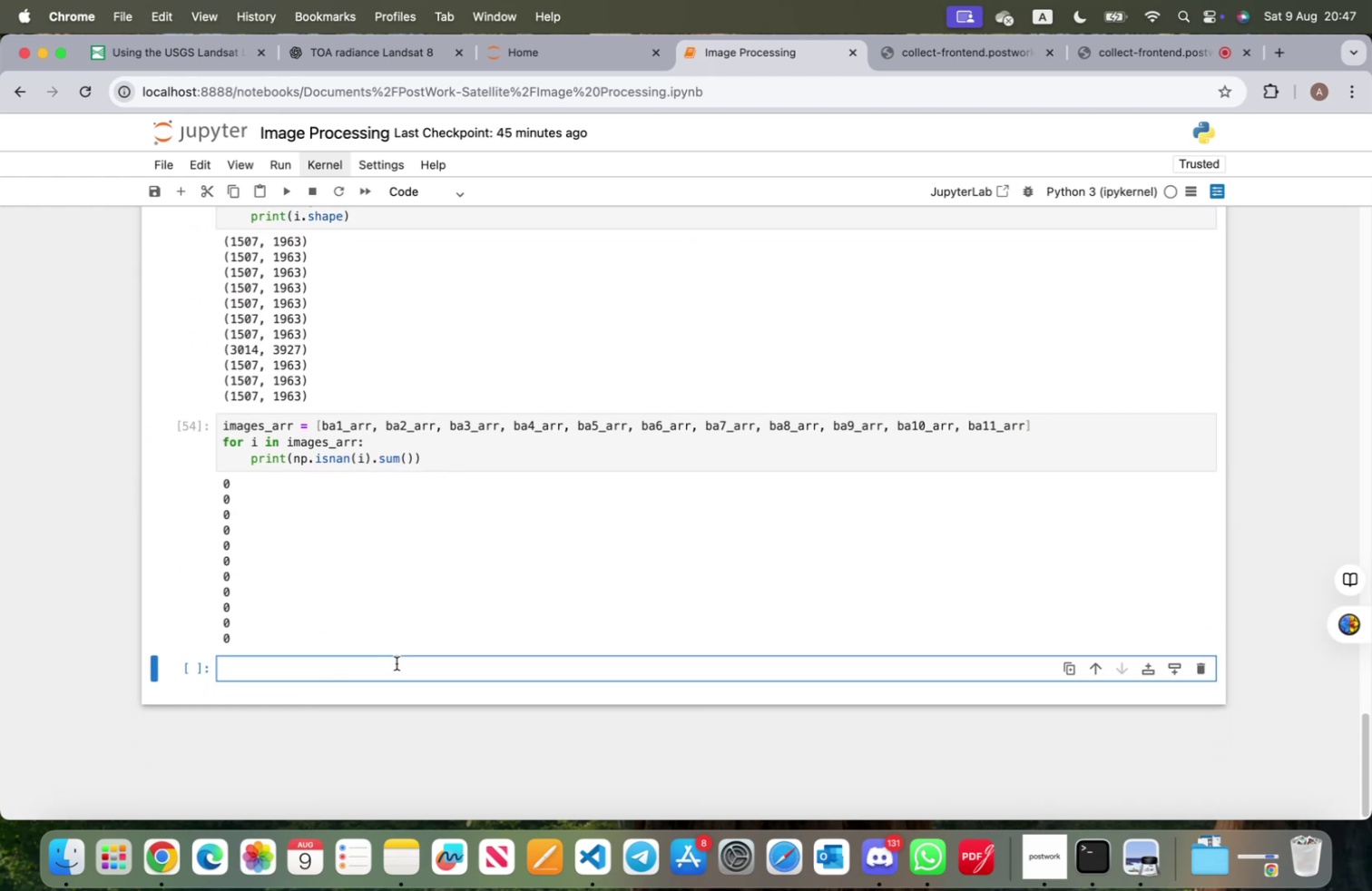 
type(bands)
key(Backspace)
type(_data = pd.D)
key(Tab)
 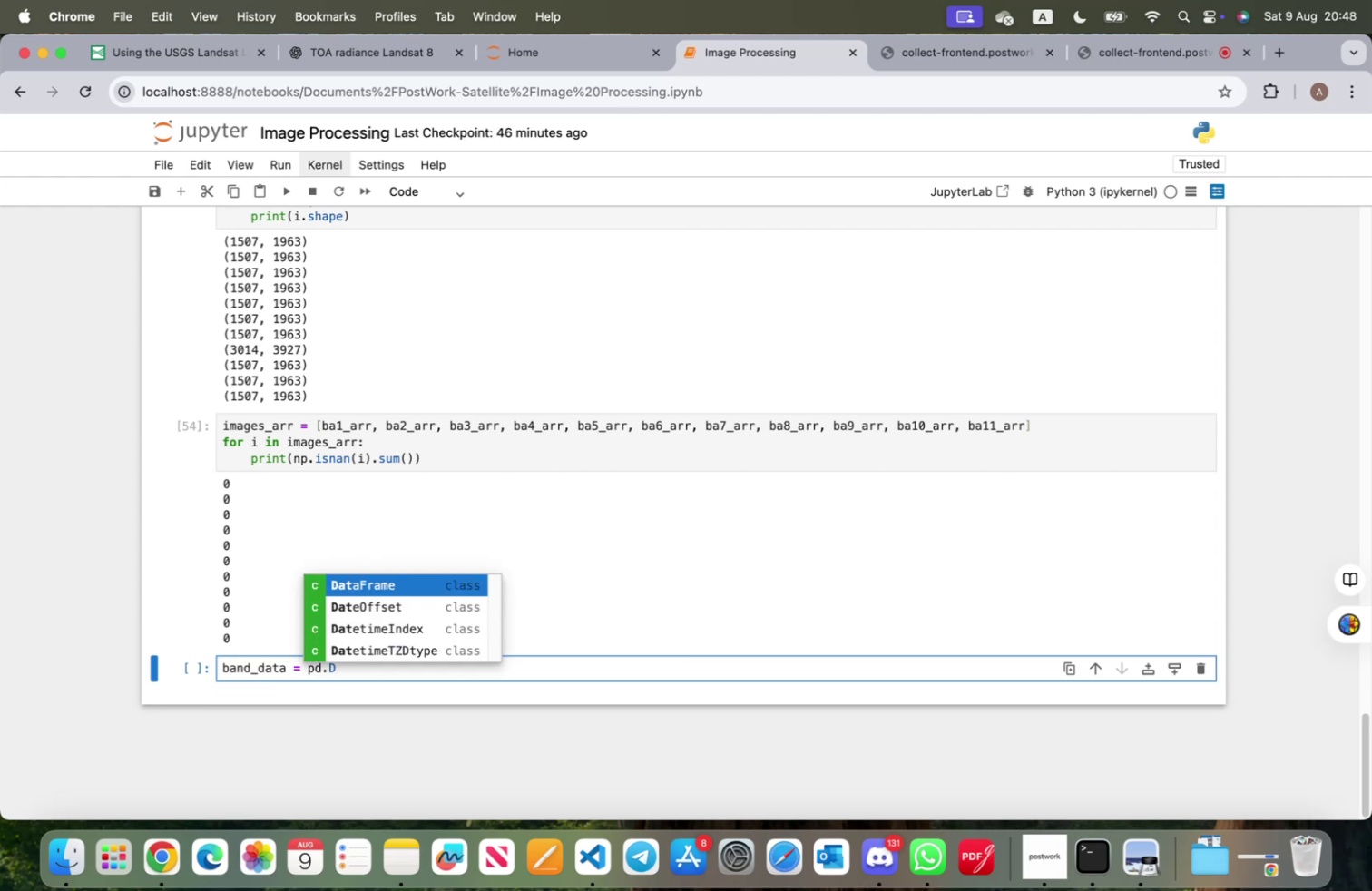 
key(Enter)
 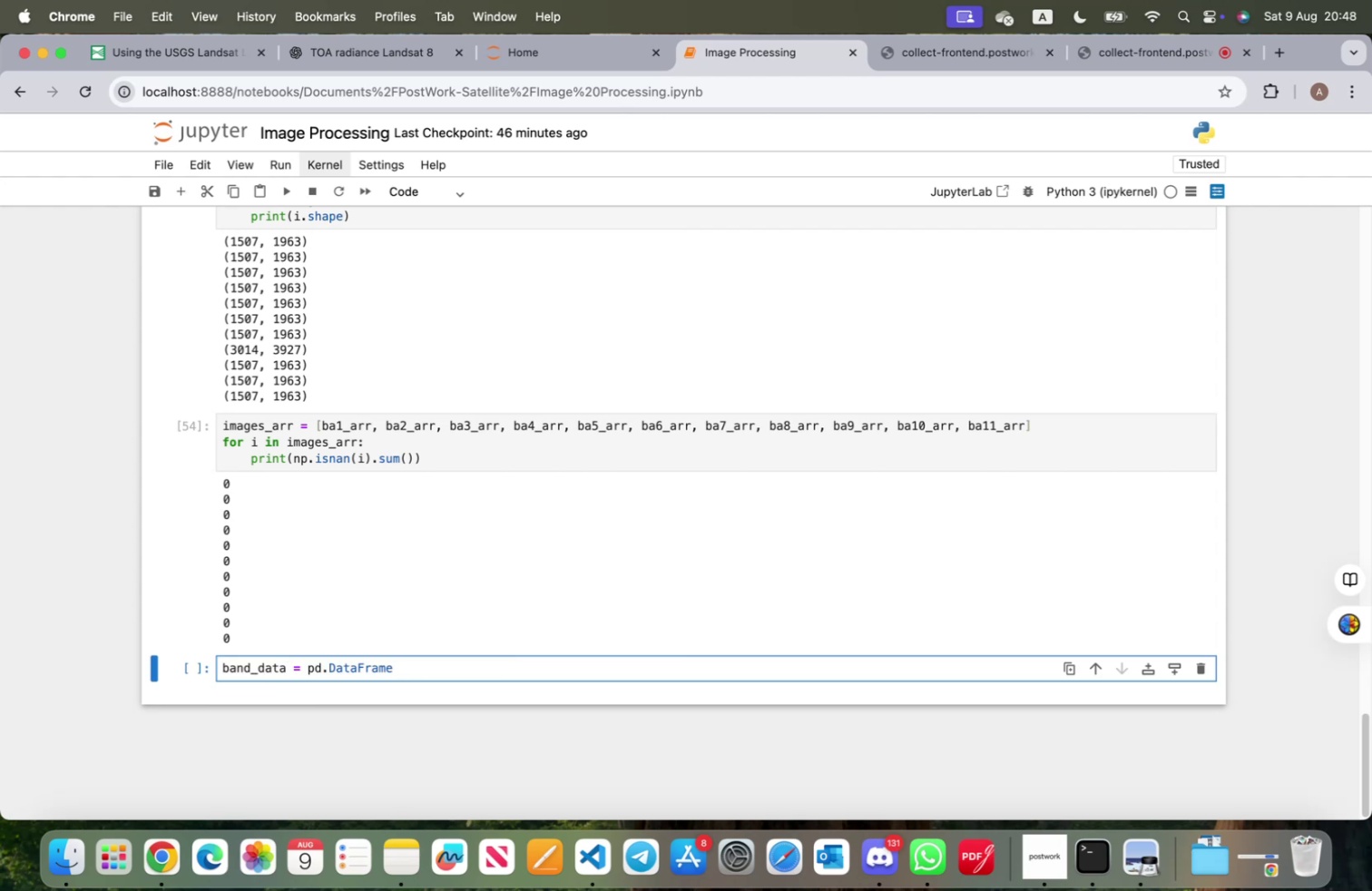 
type(({min)
 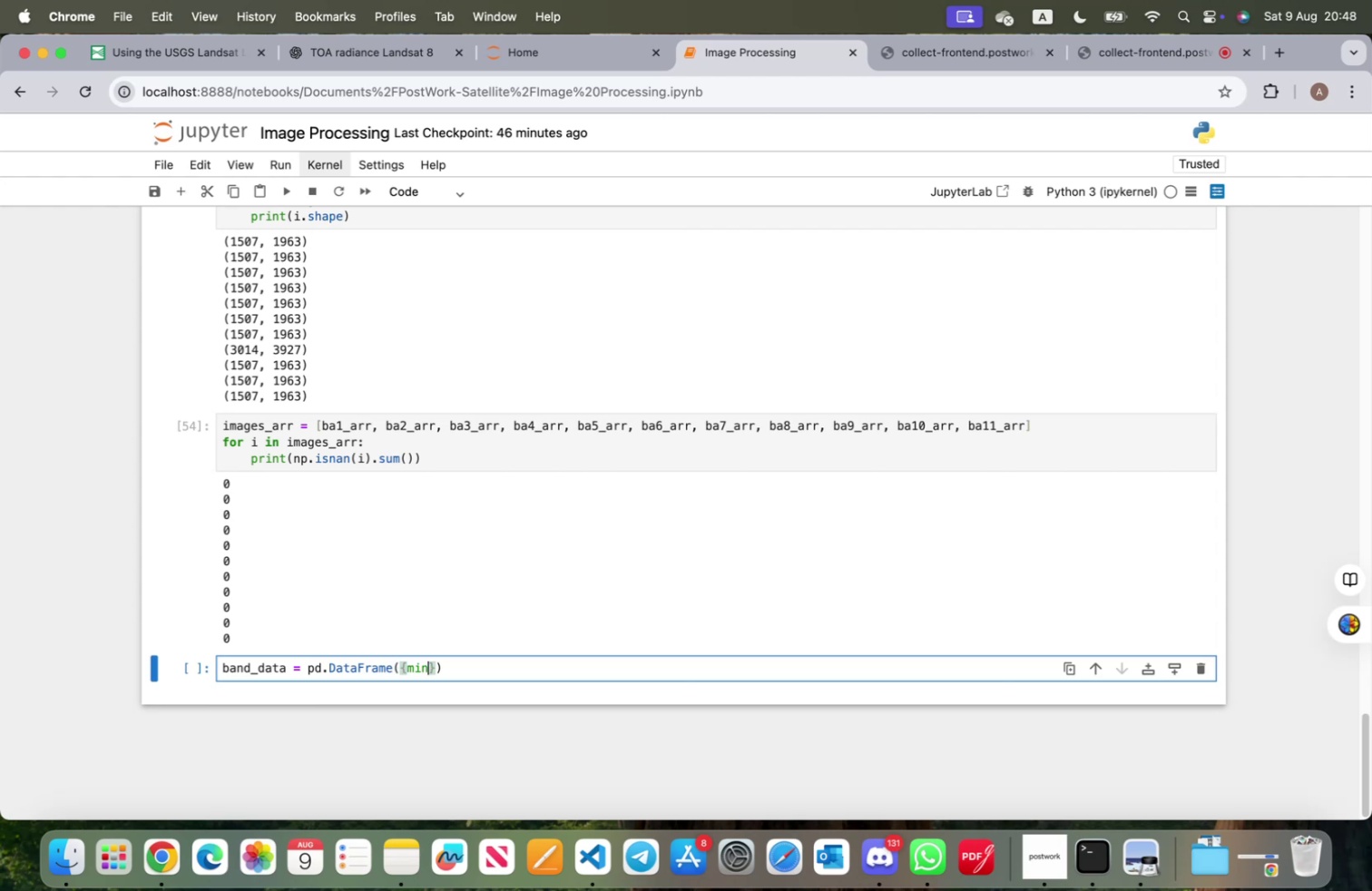 
wait(6.05)
 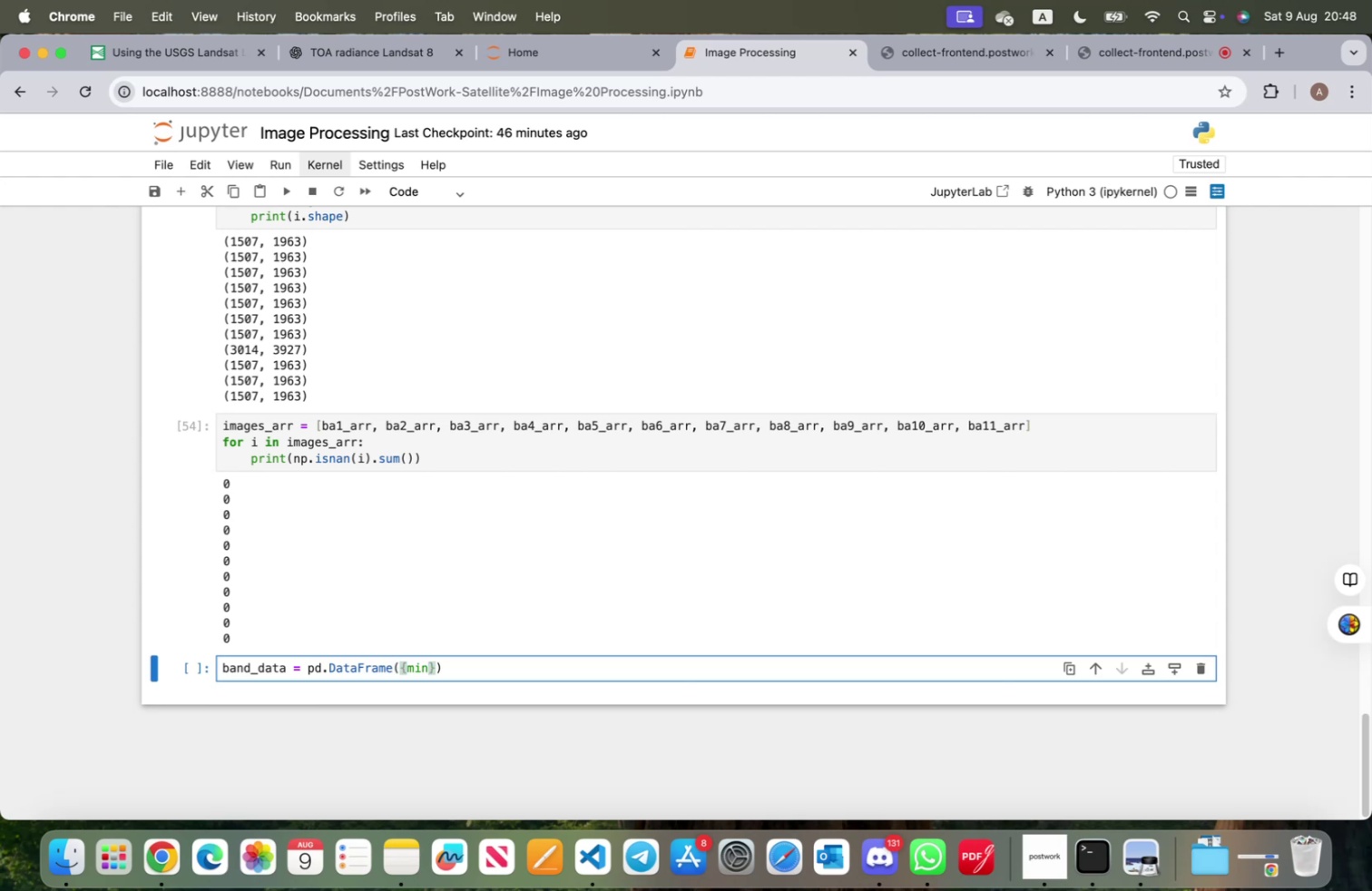 
type(, m)
key(Backspace)
type(mean, max)
 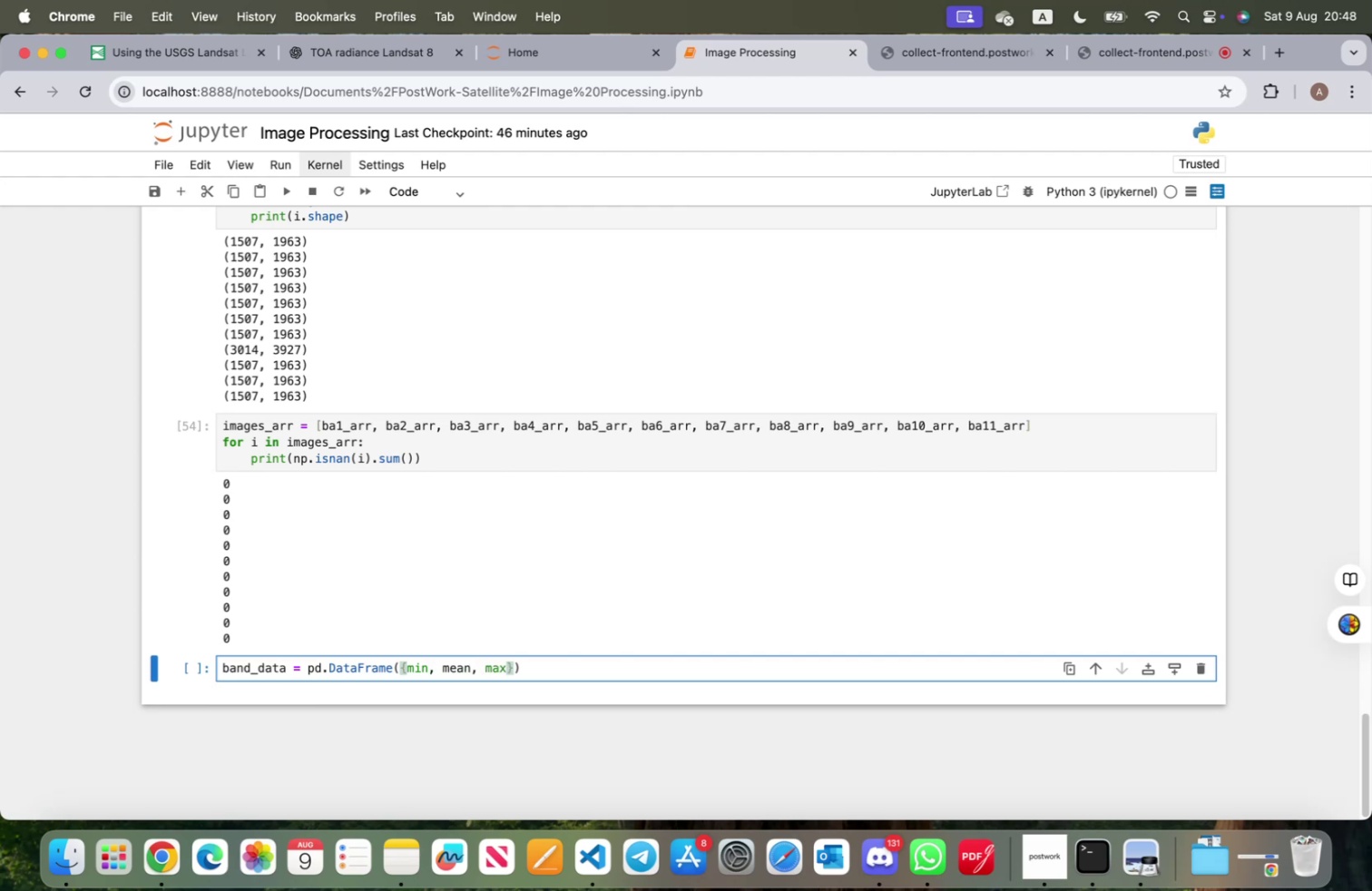 
key(ArrowRight)
 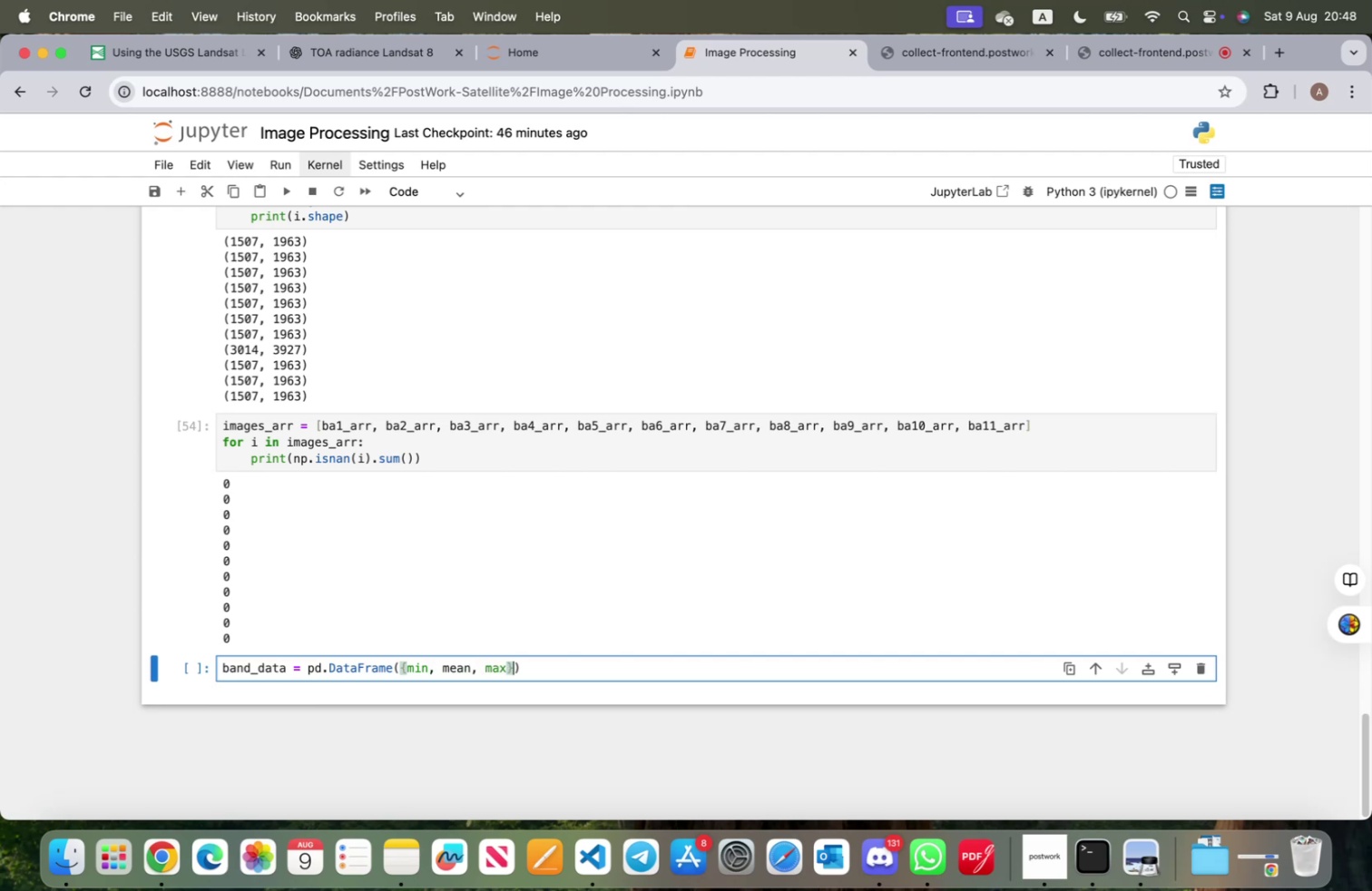 
key(ArrowRight)
 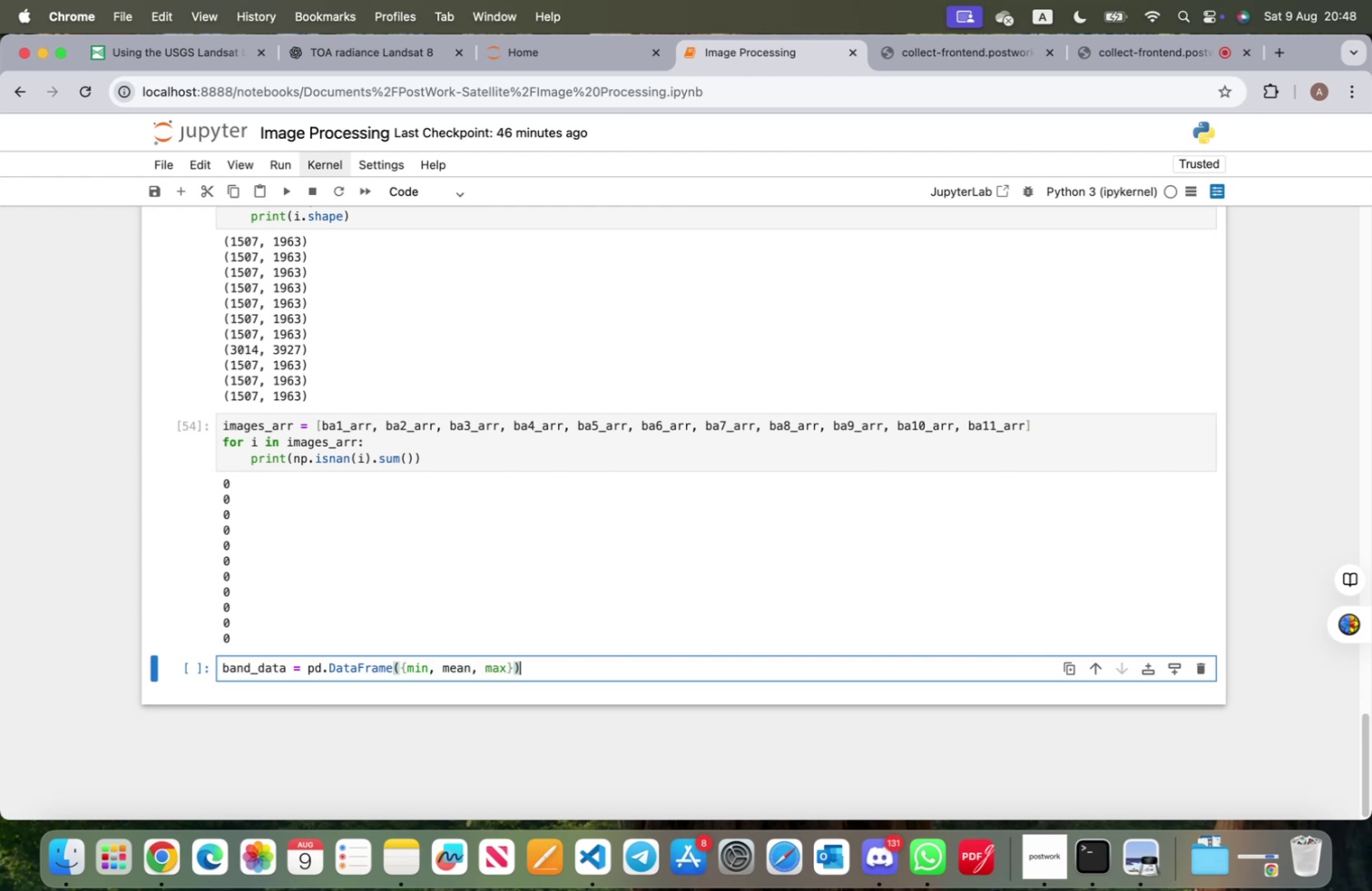 
key(Enter)
 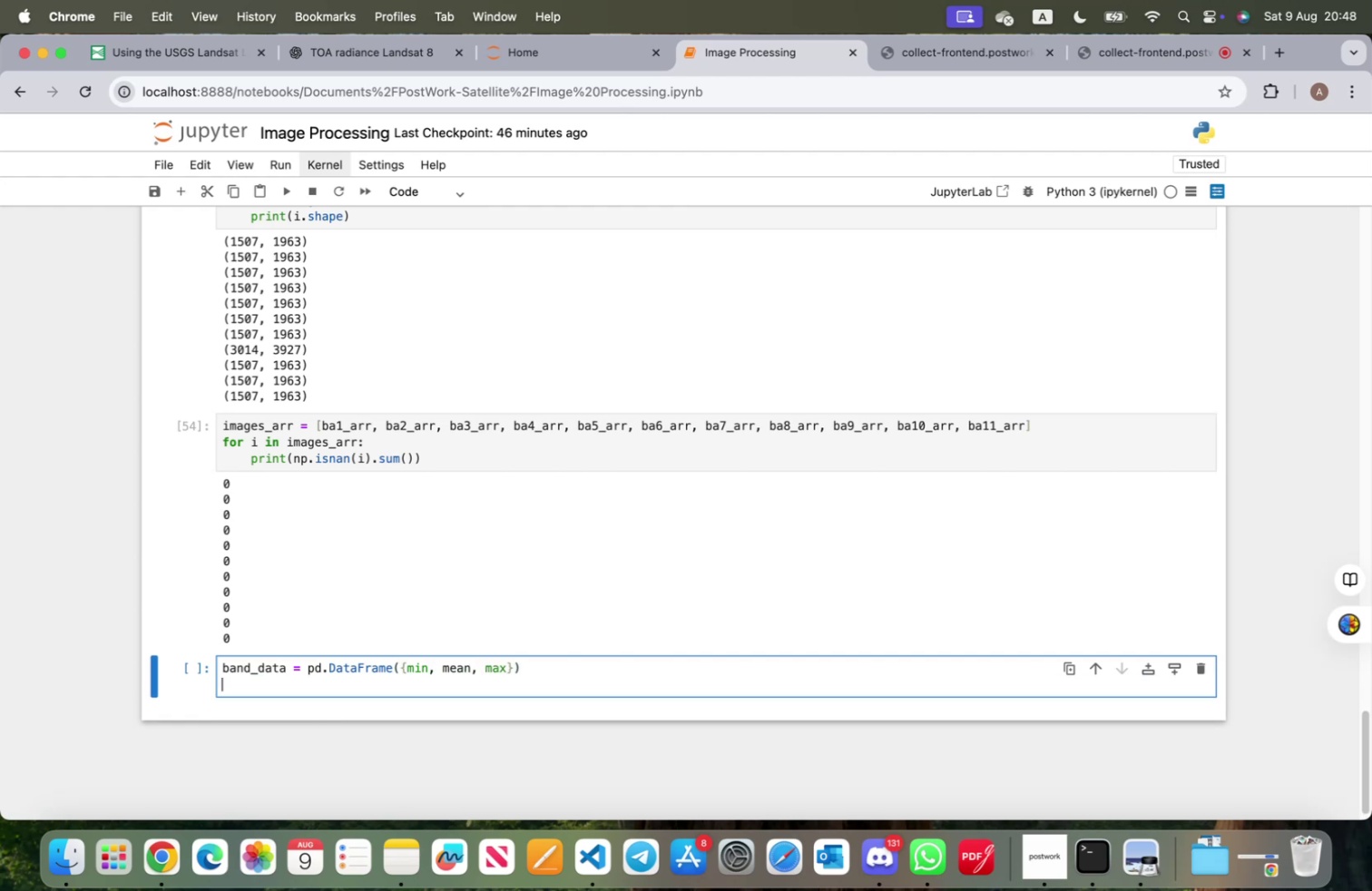 
type(band_data)
 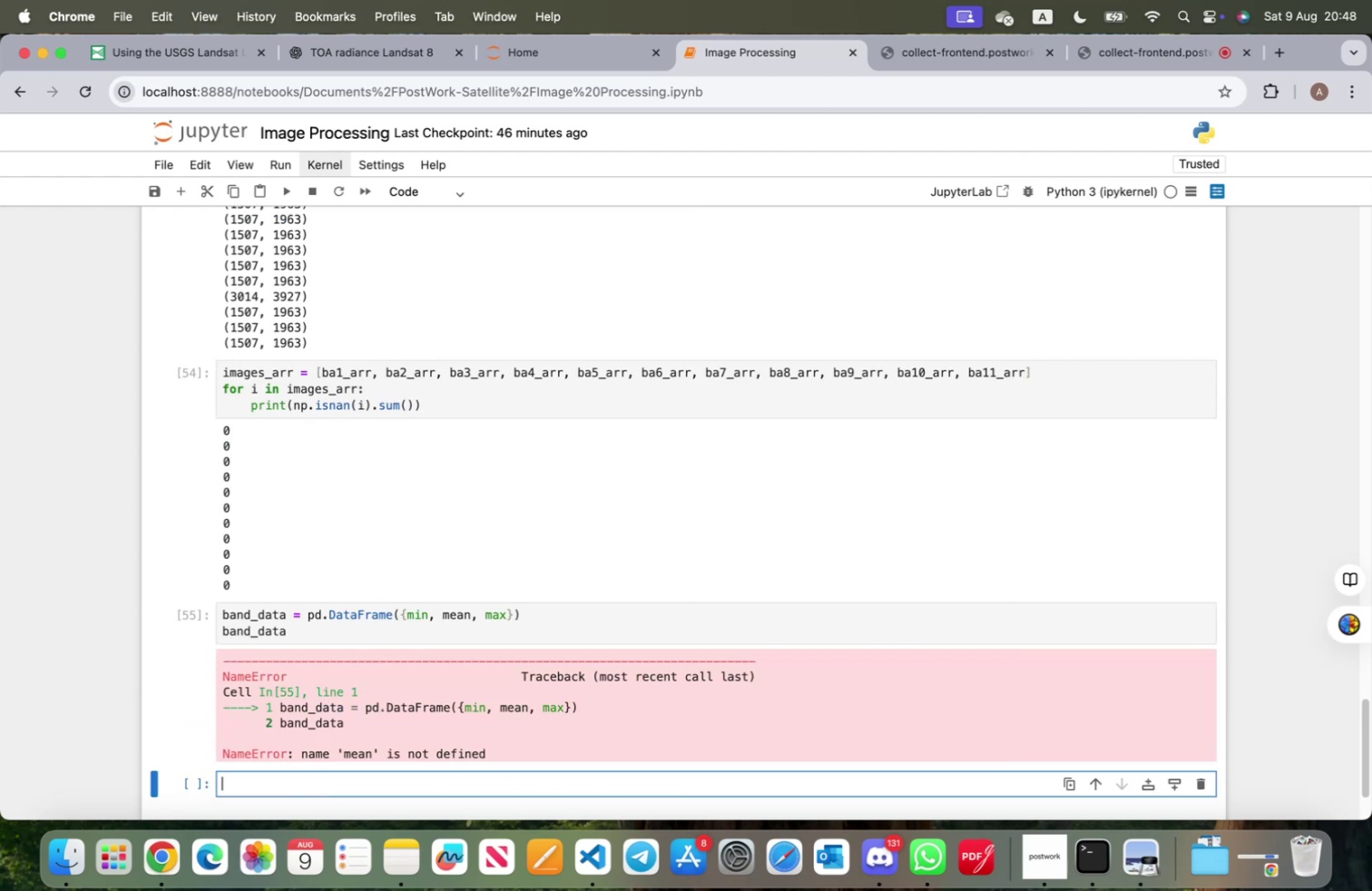 
 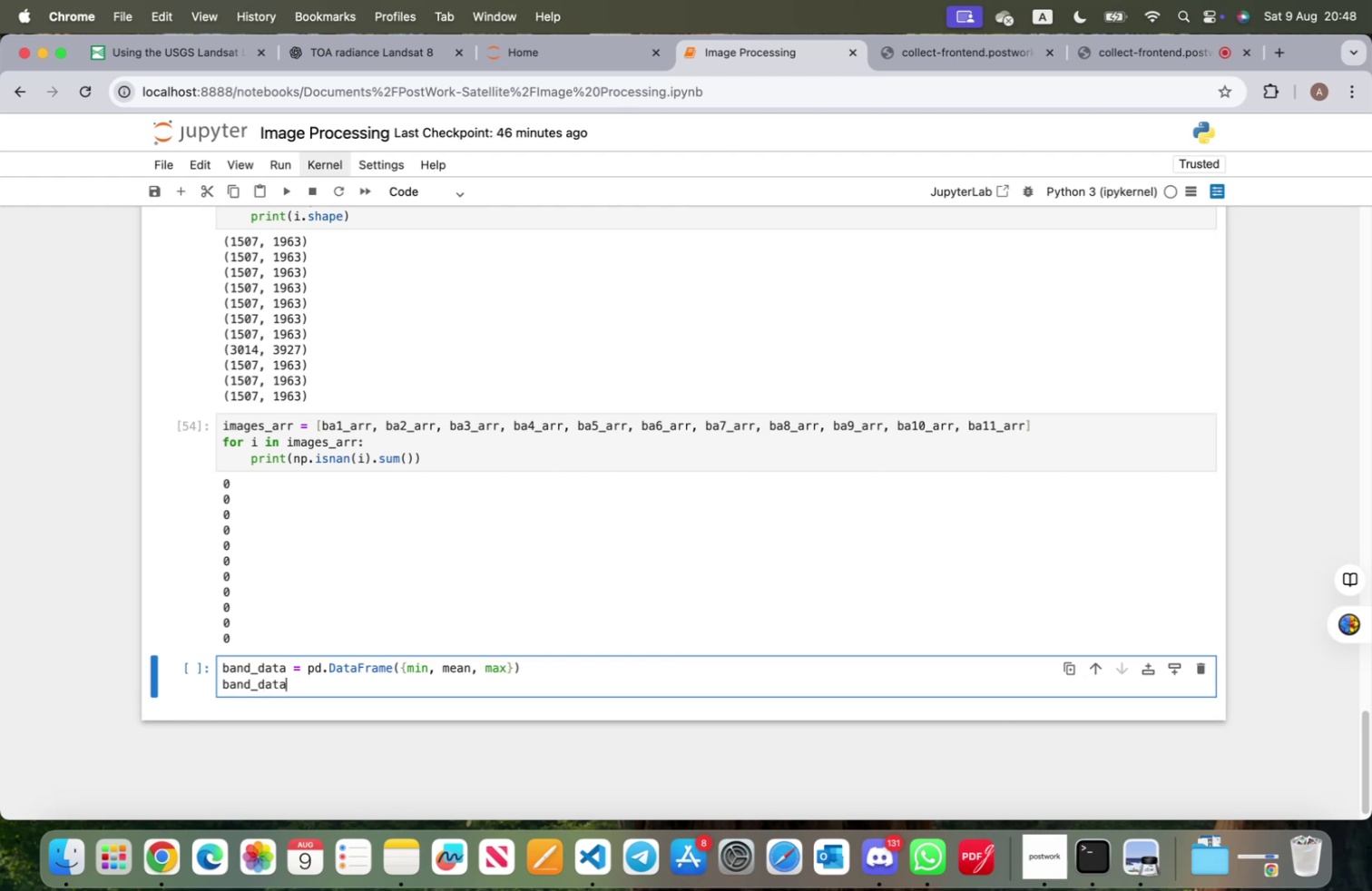 
key(Shift+Enter)
 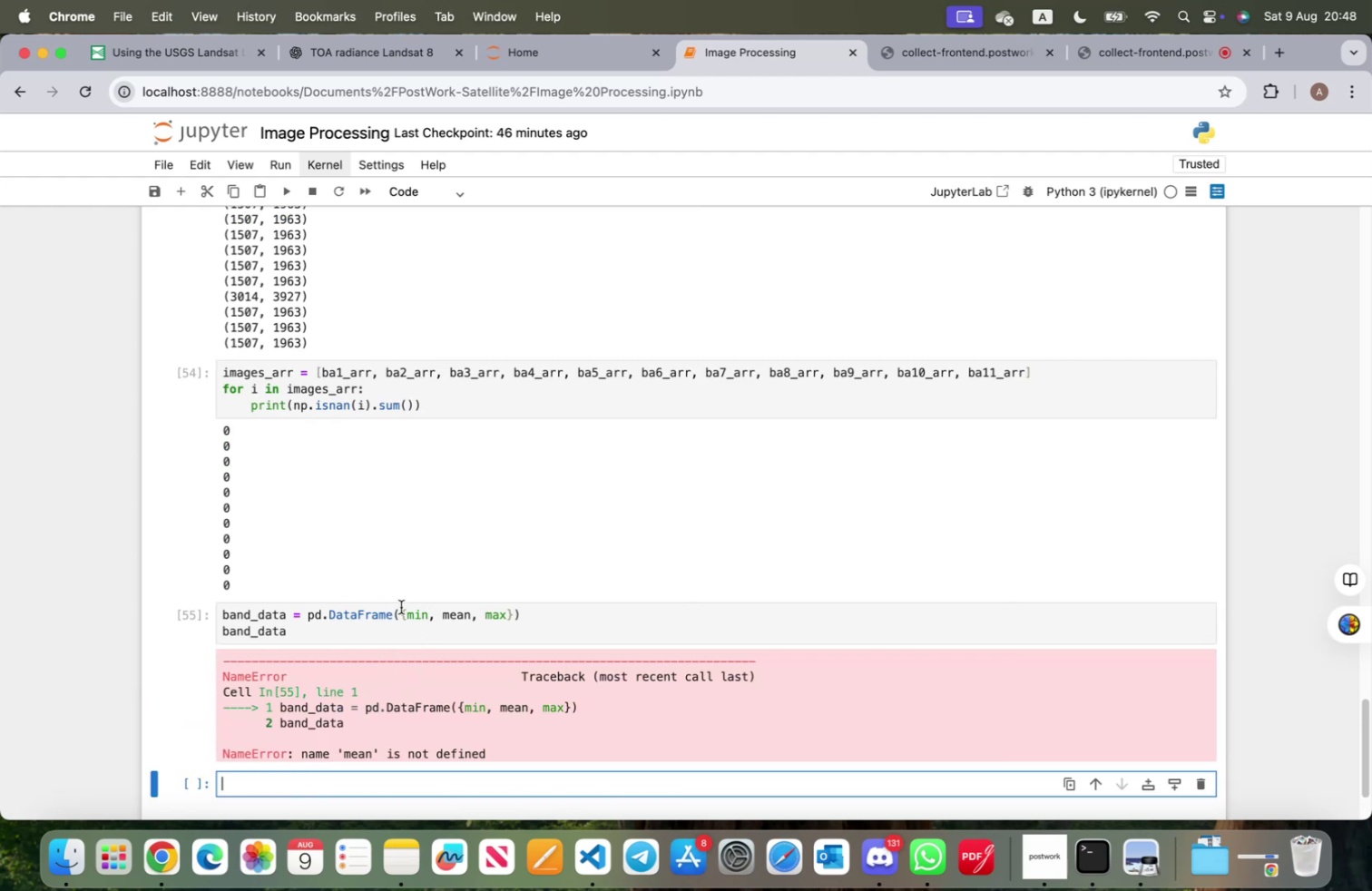 
left_click([407, 614])
 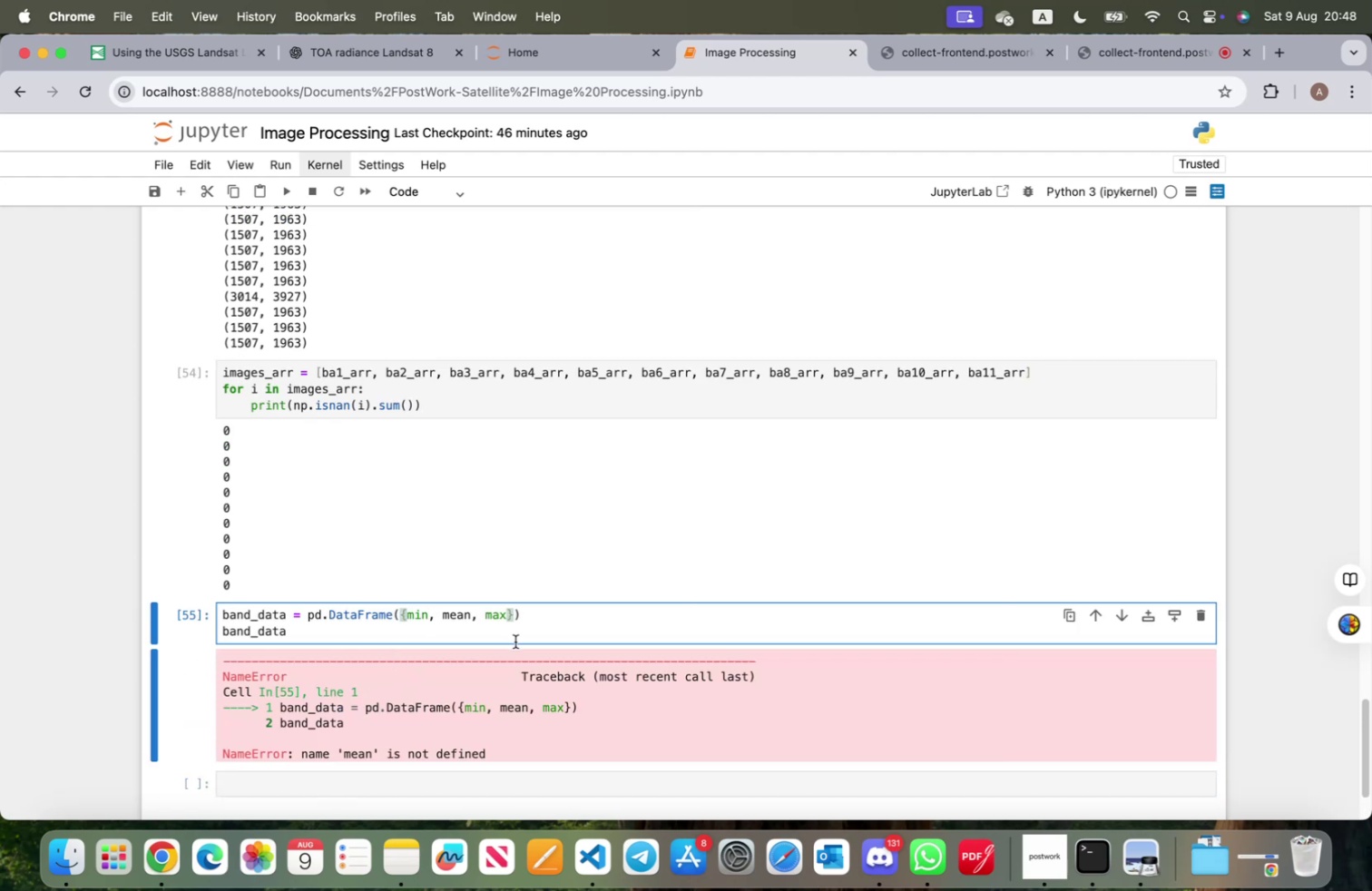 
key(Quote)
 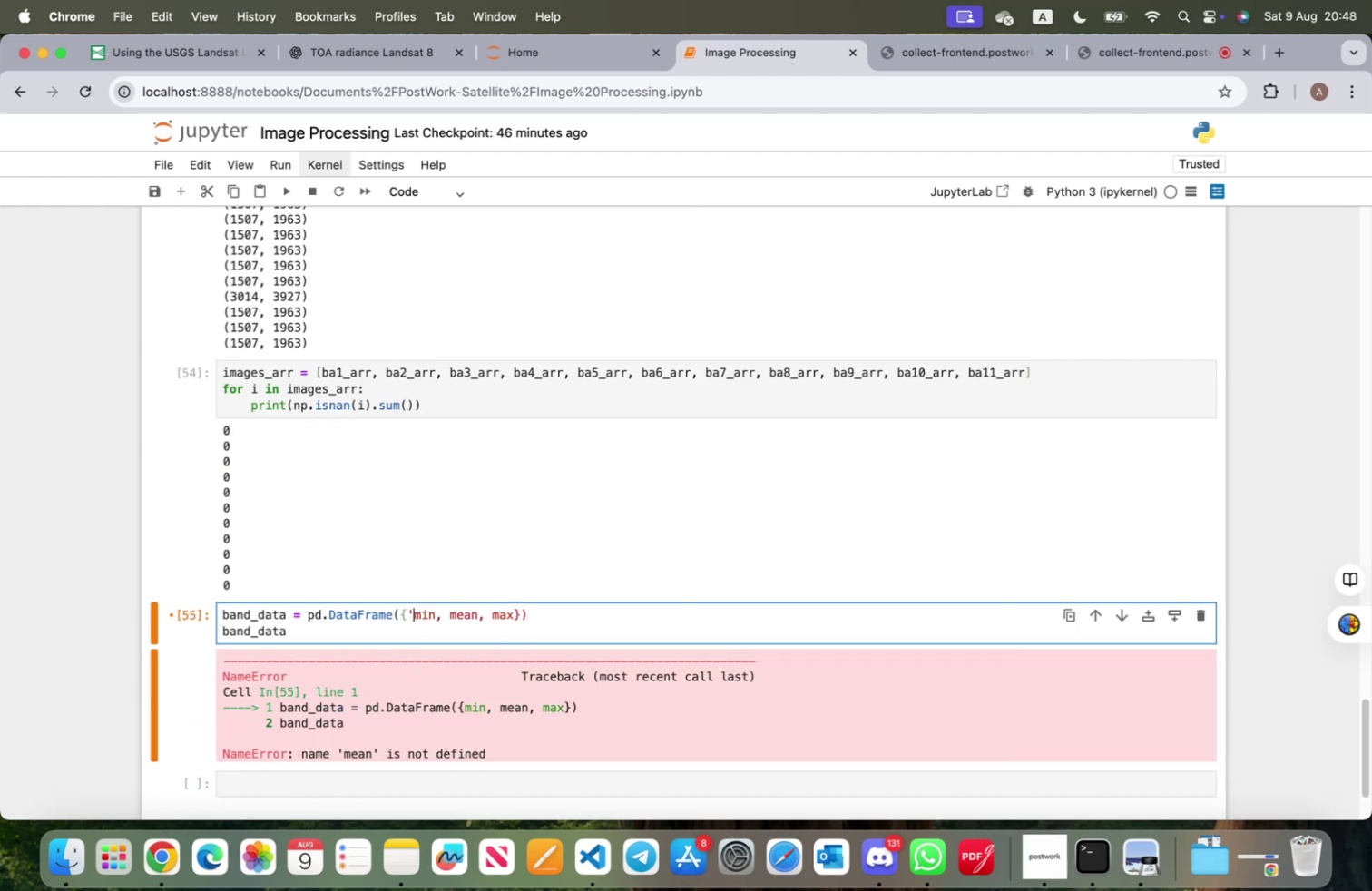 
key(ArrowRight)
 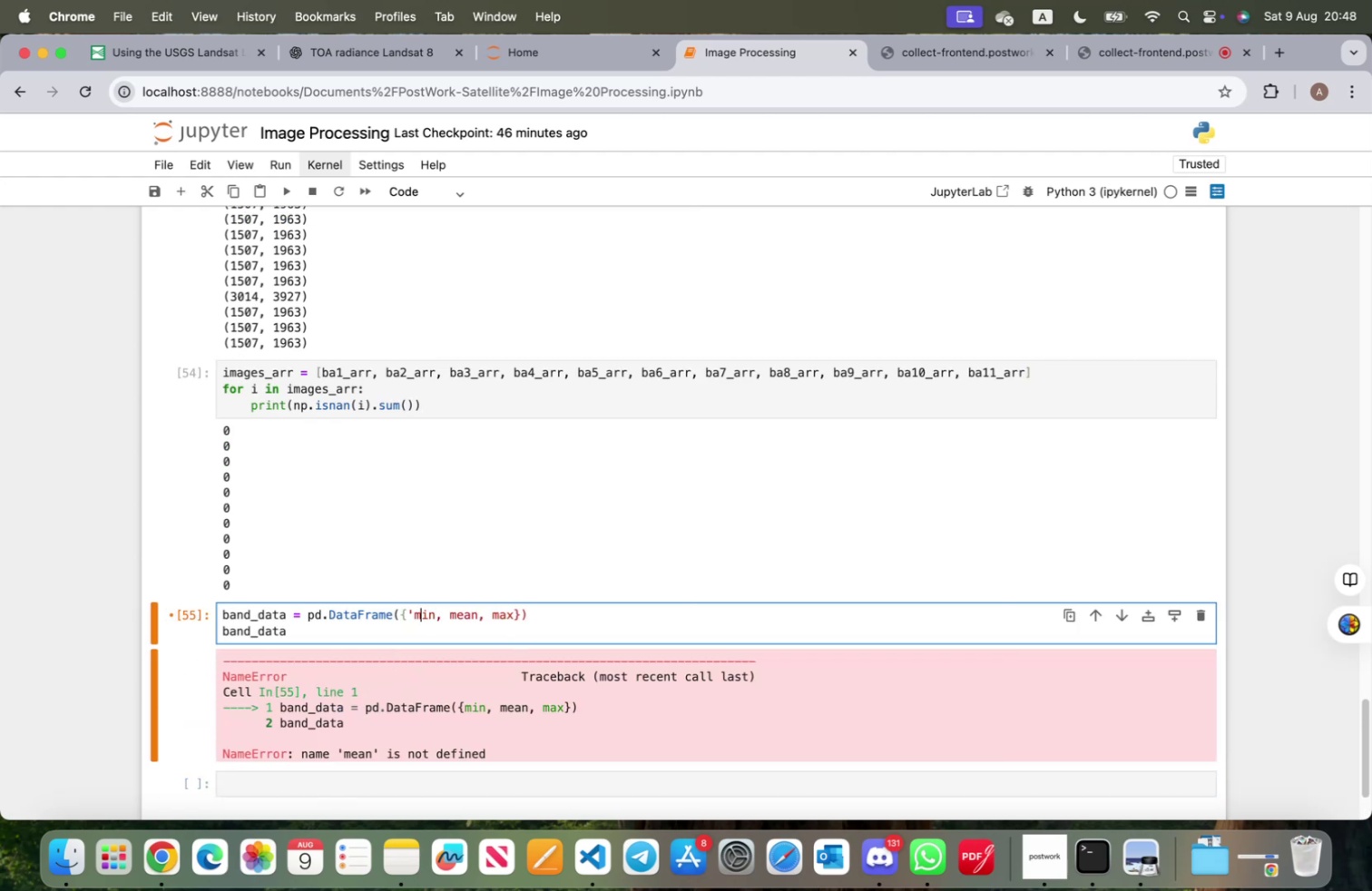 
key(ArrowRight)
 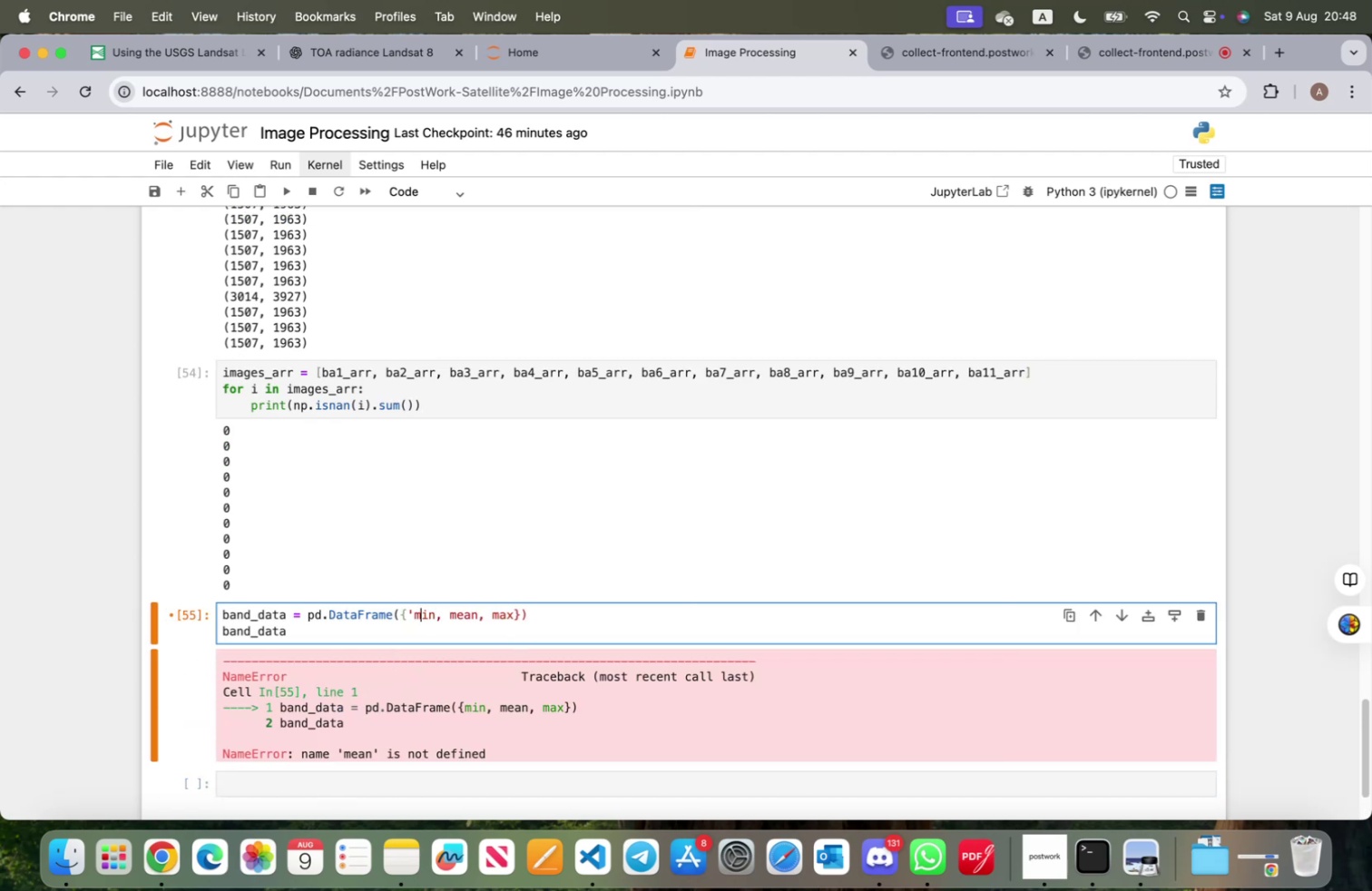 
key(ArrowRight)
 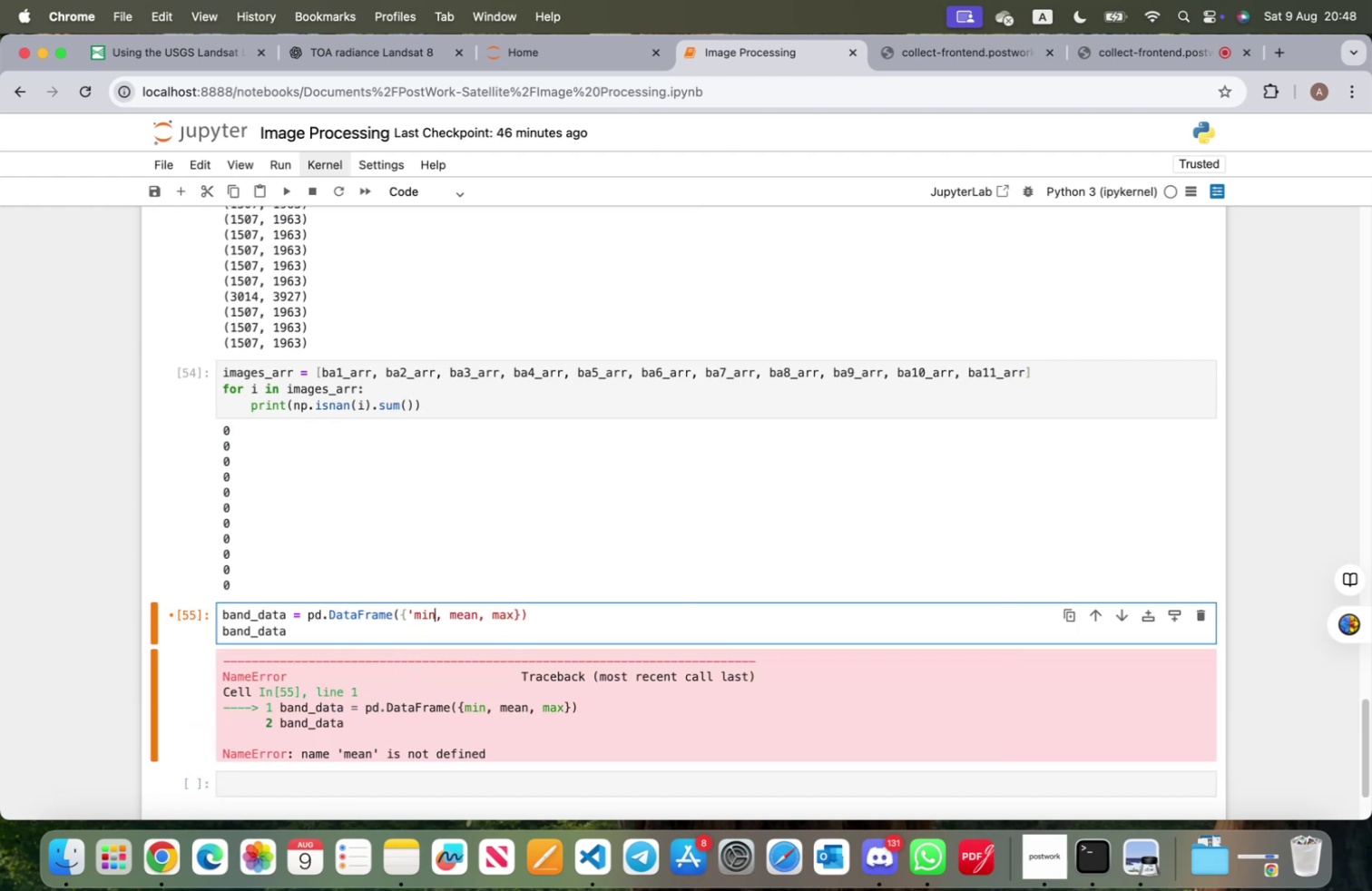 
key(Quote)
 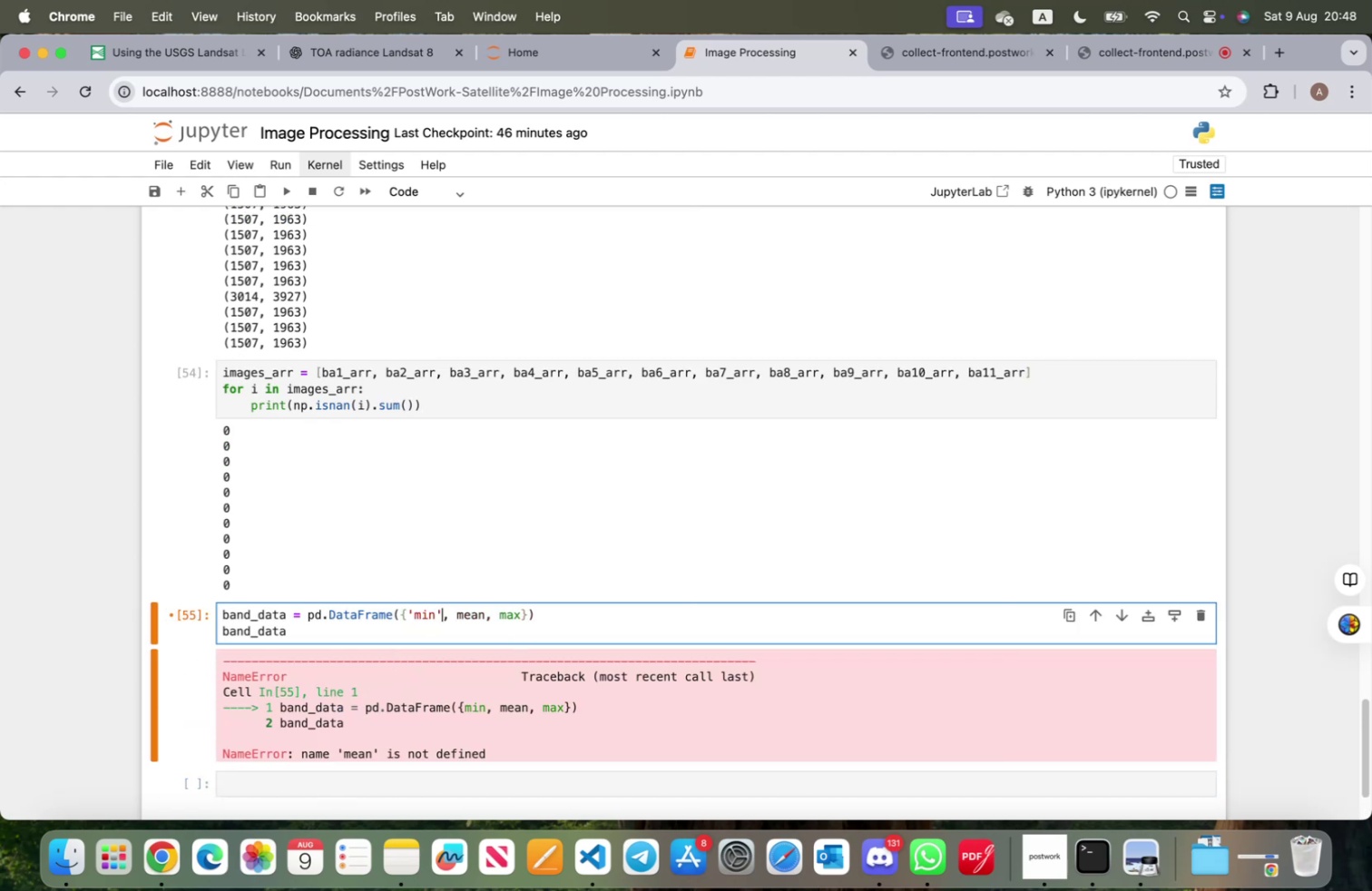 
key(ArrowRight)
 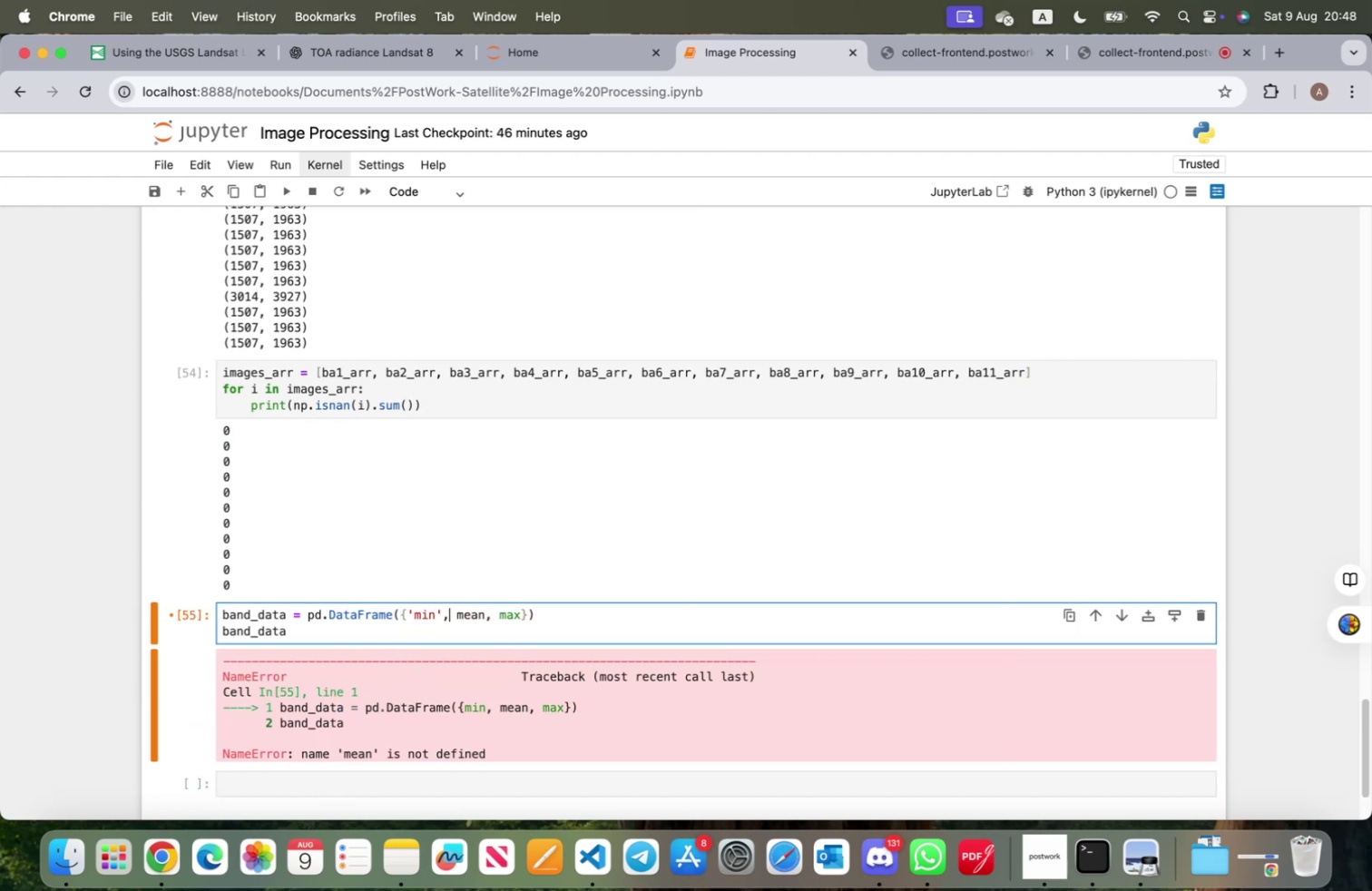 
key(ArrowRight)
 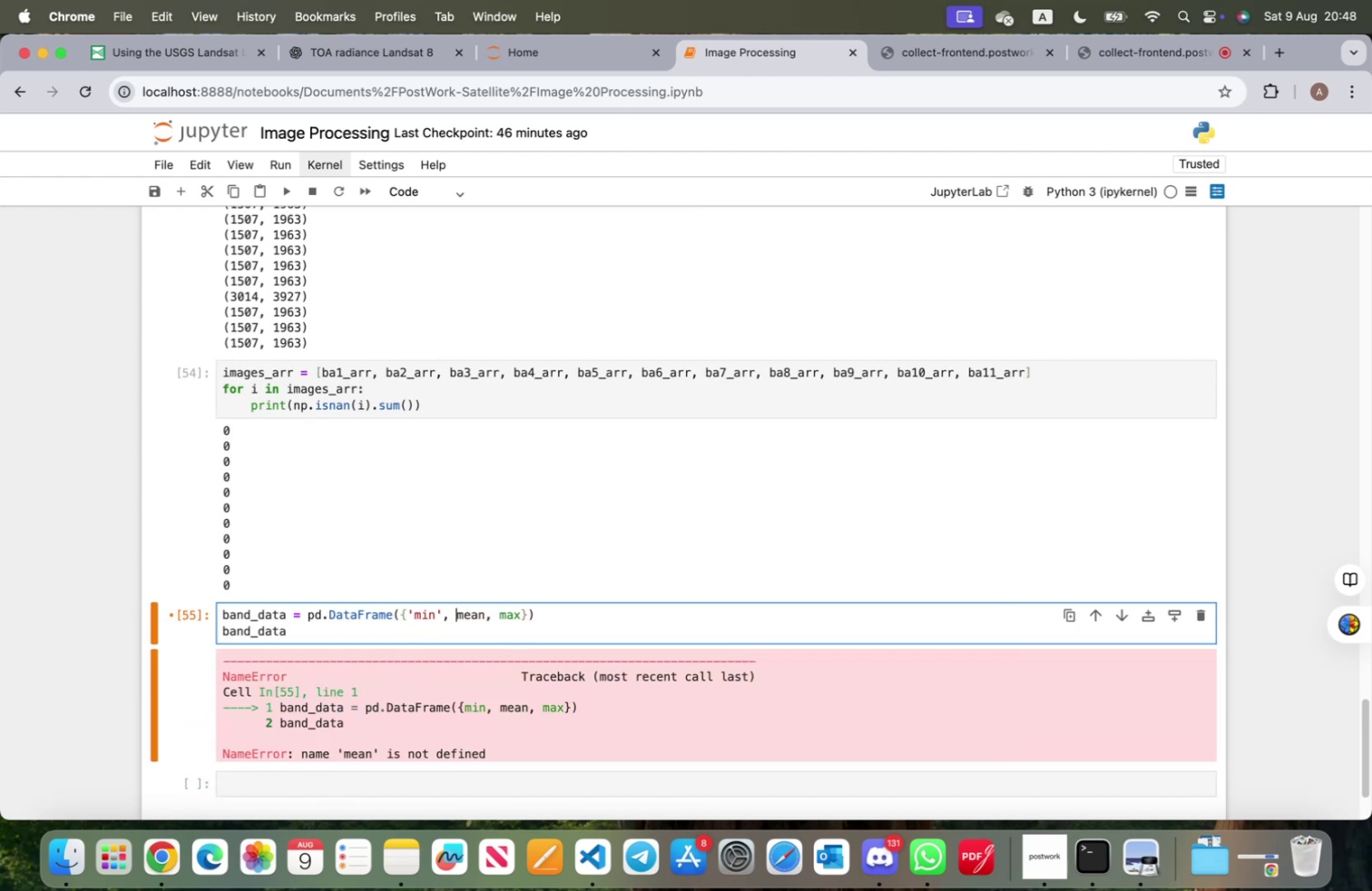 
key(Semicolon)
 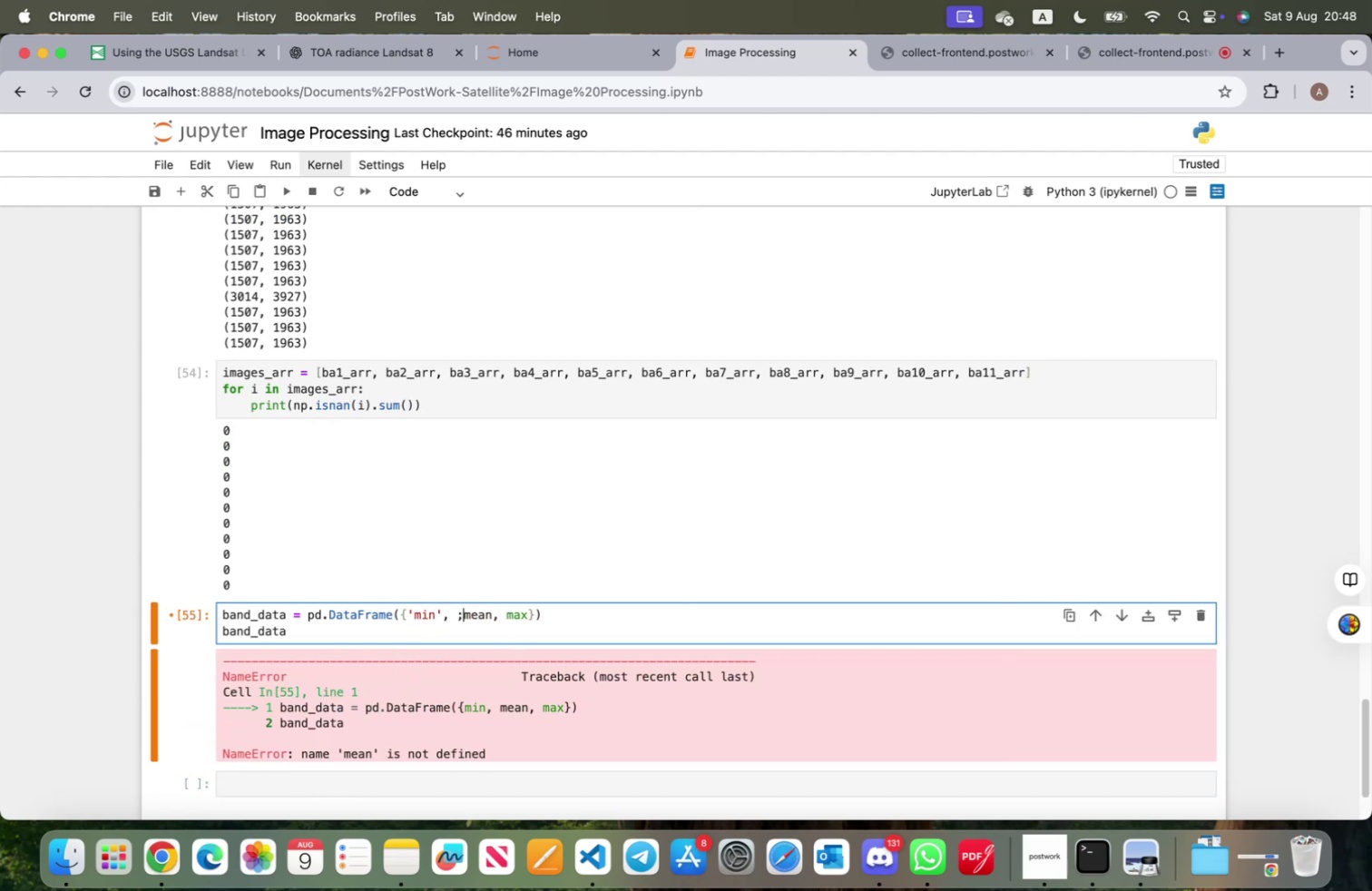 
key(ArrowRight)
 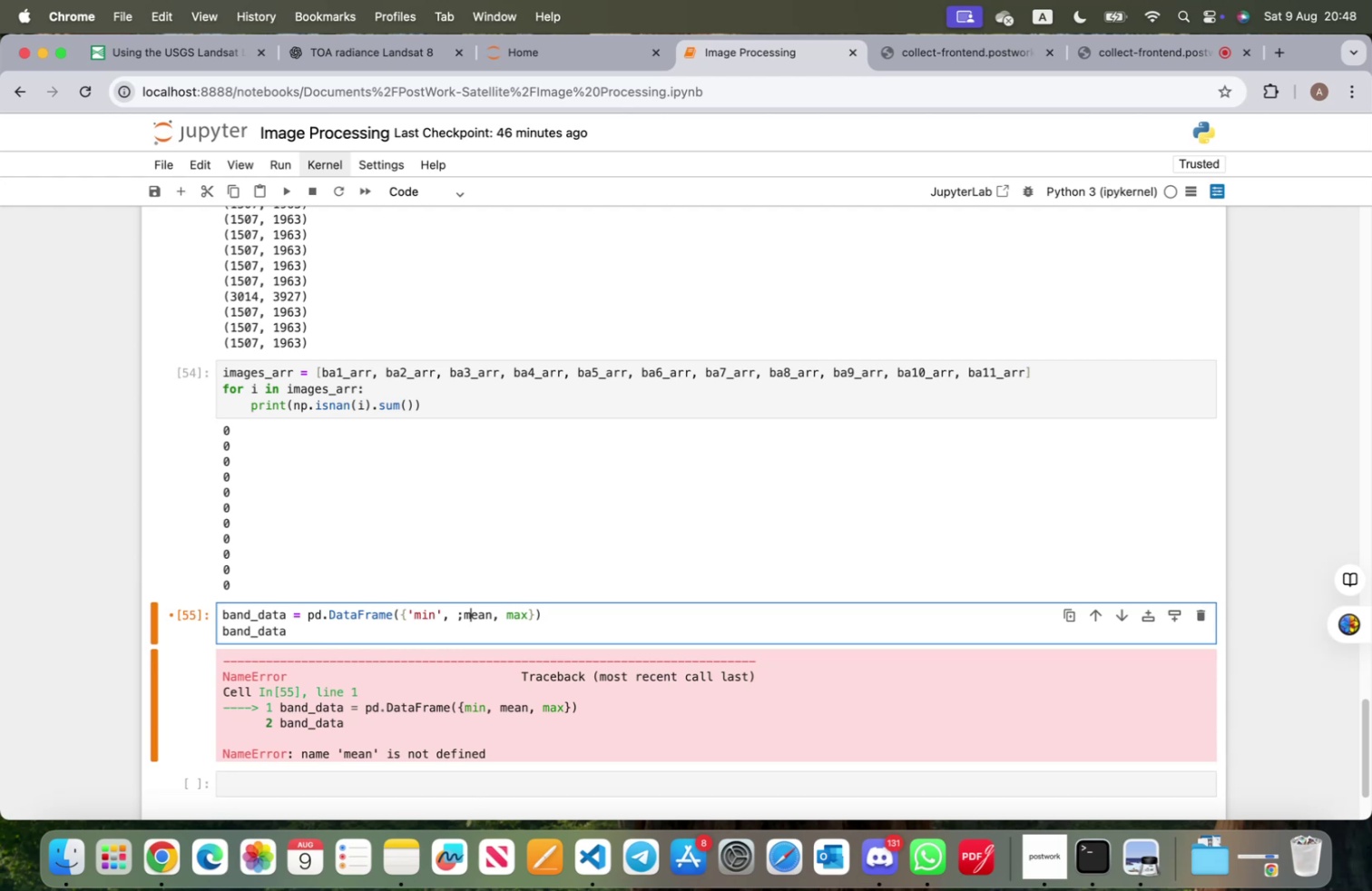 
key(Backspace)
 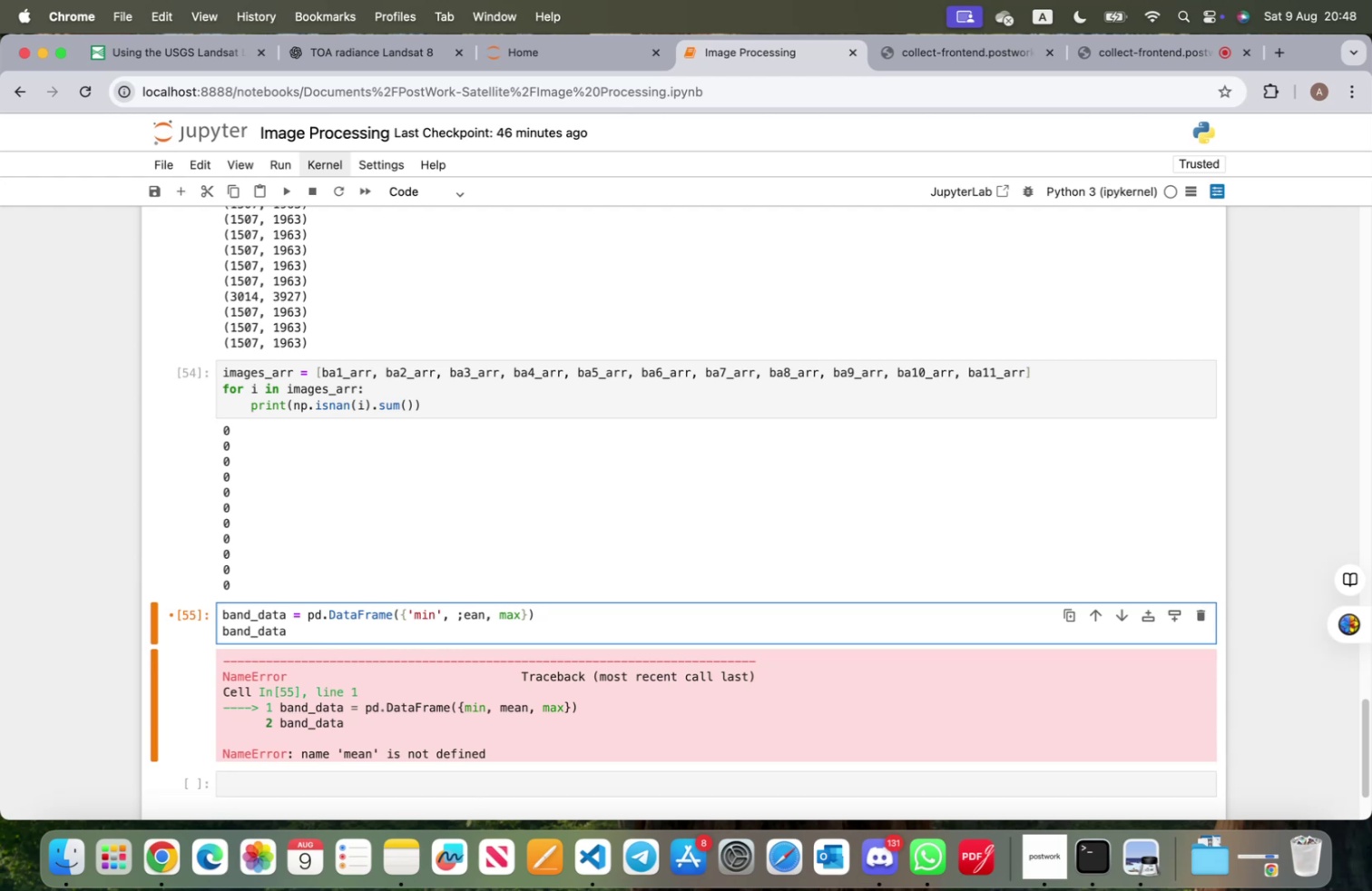 
key(Backspace)
 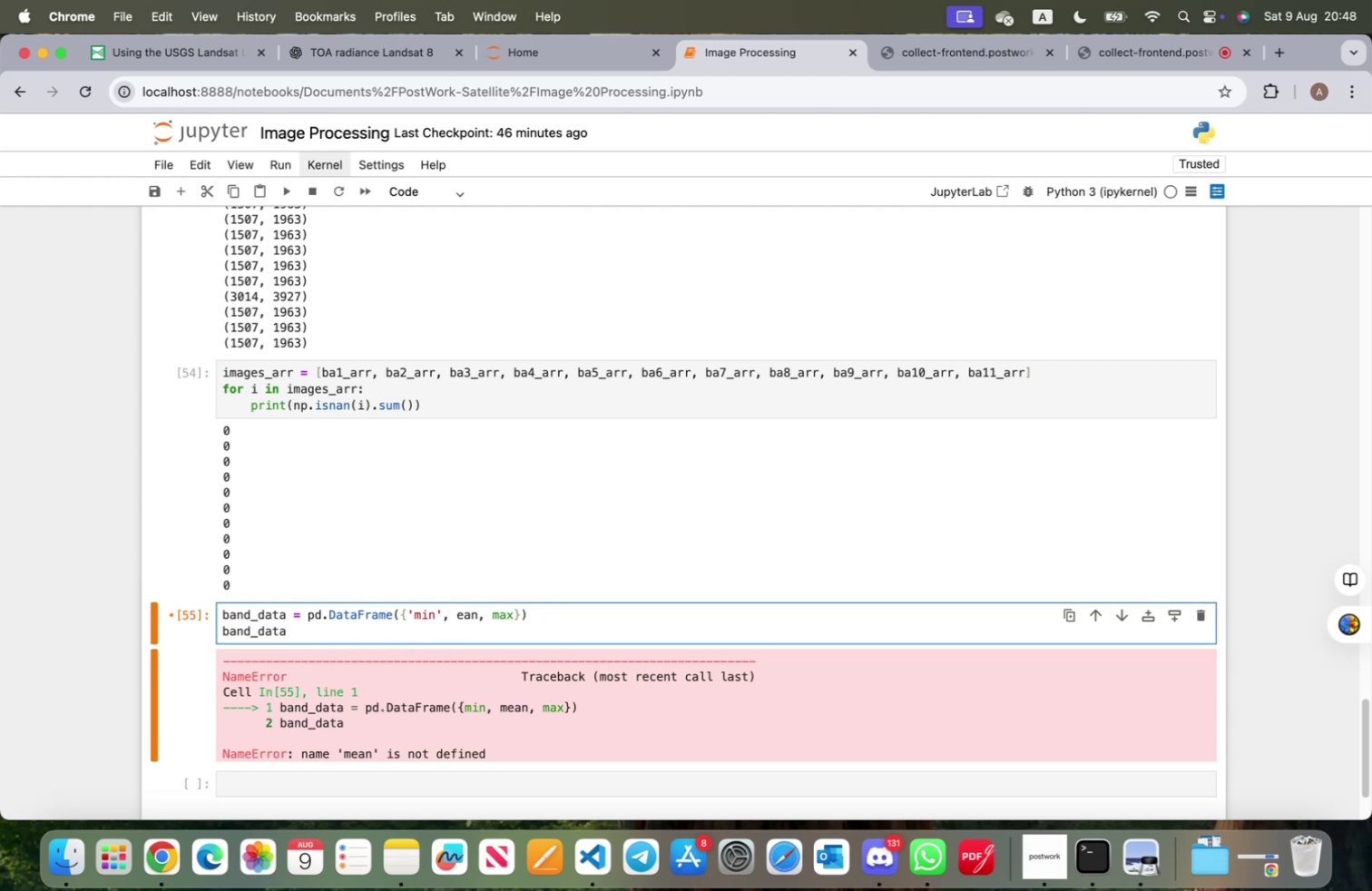 
key(M)
 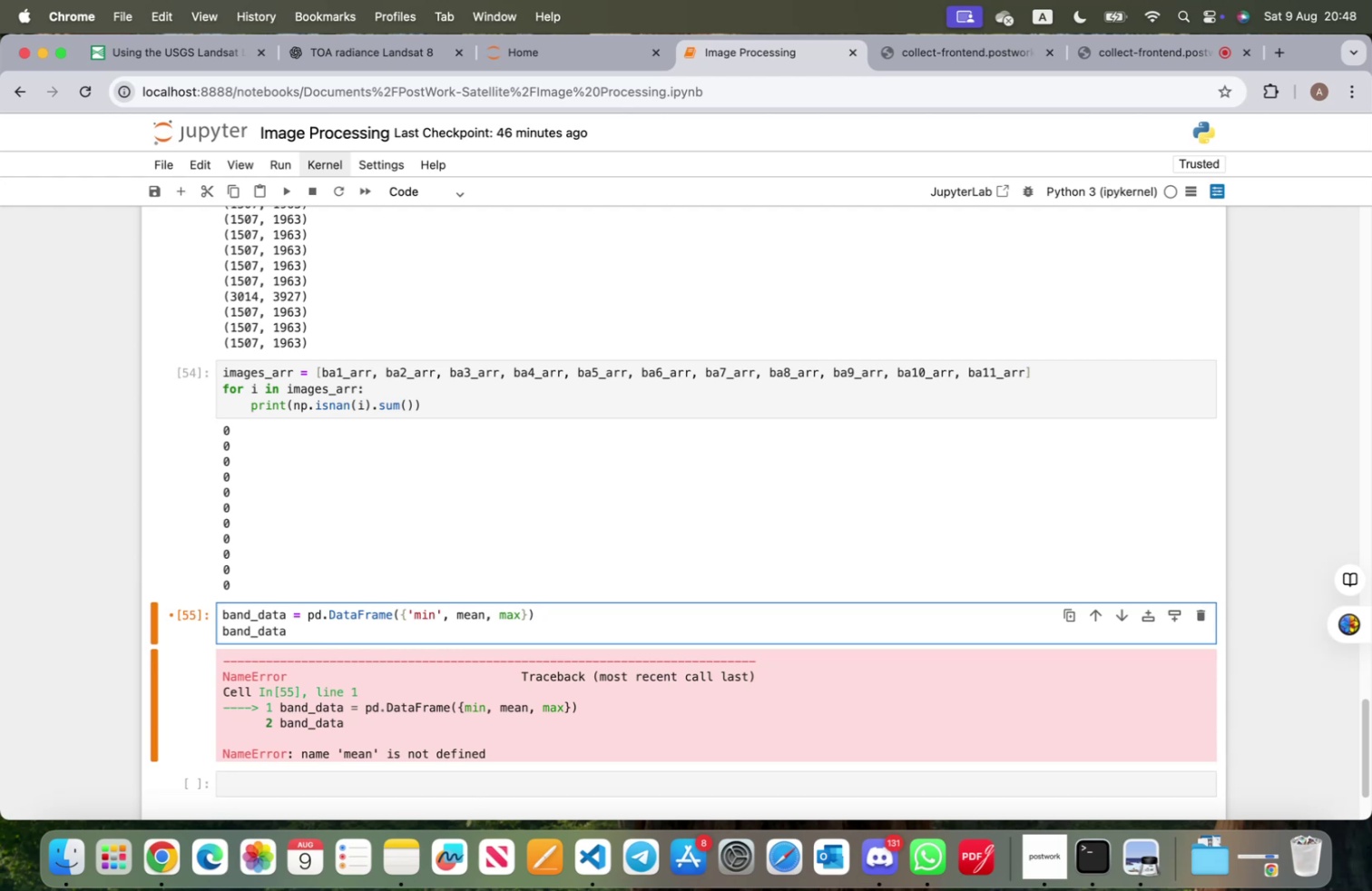 
key(ArrowLeft)
 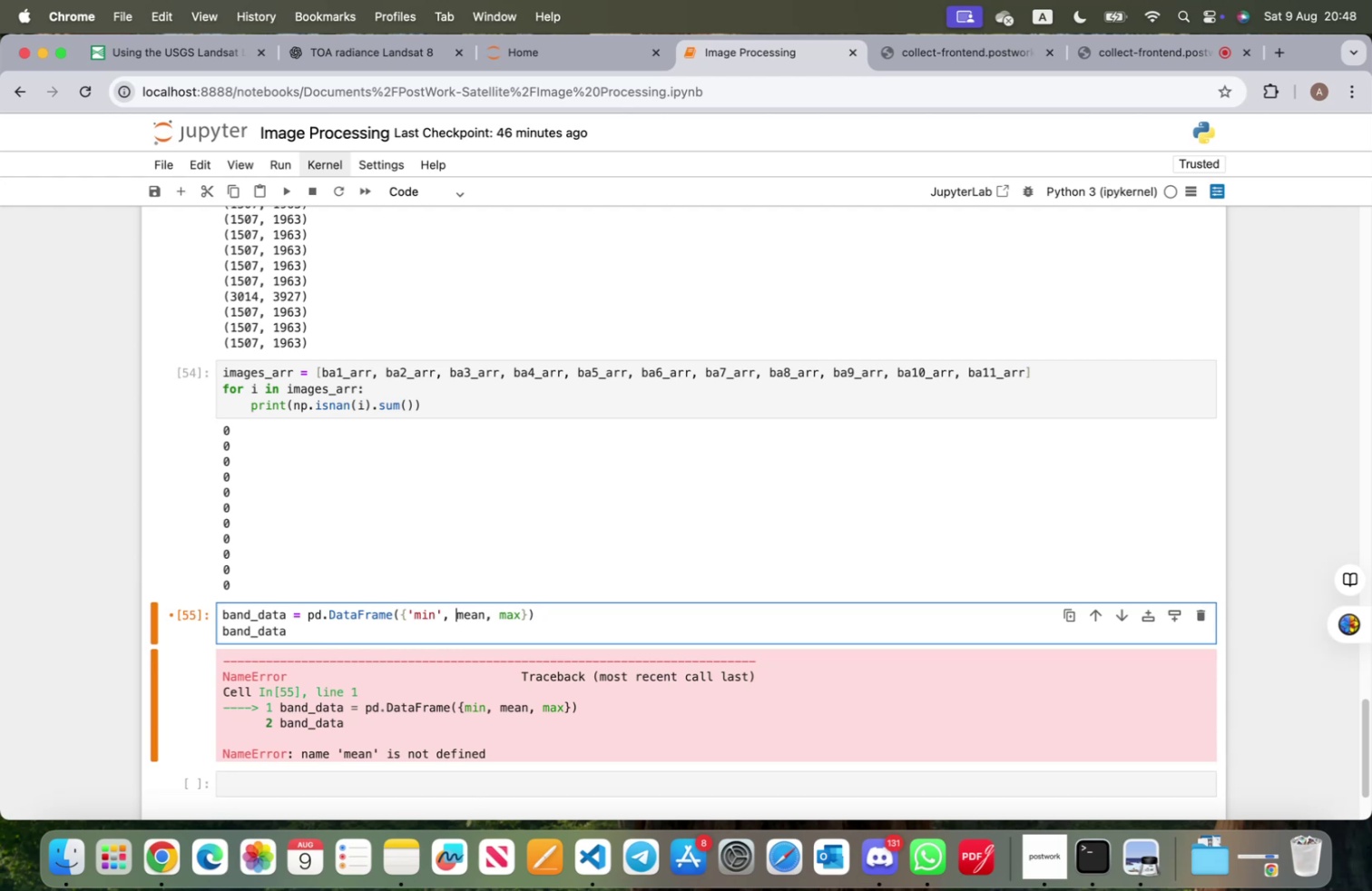 
key(Quote)
 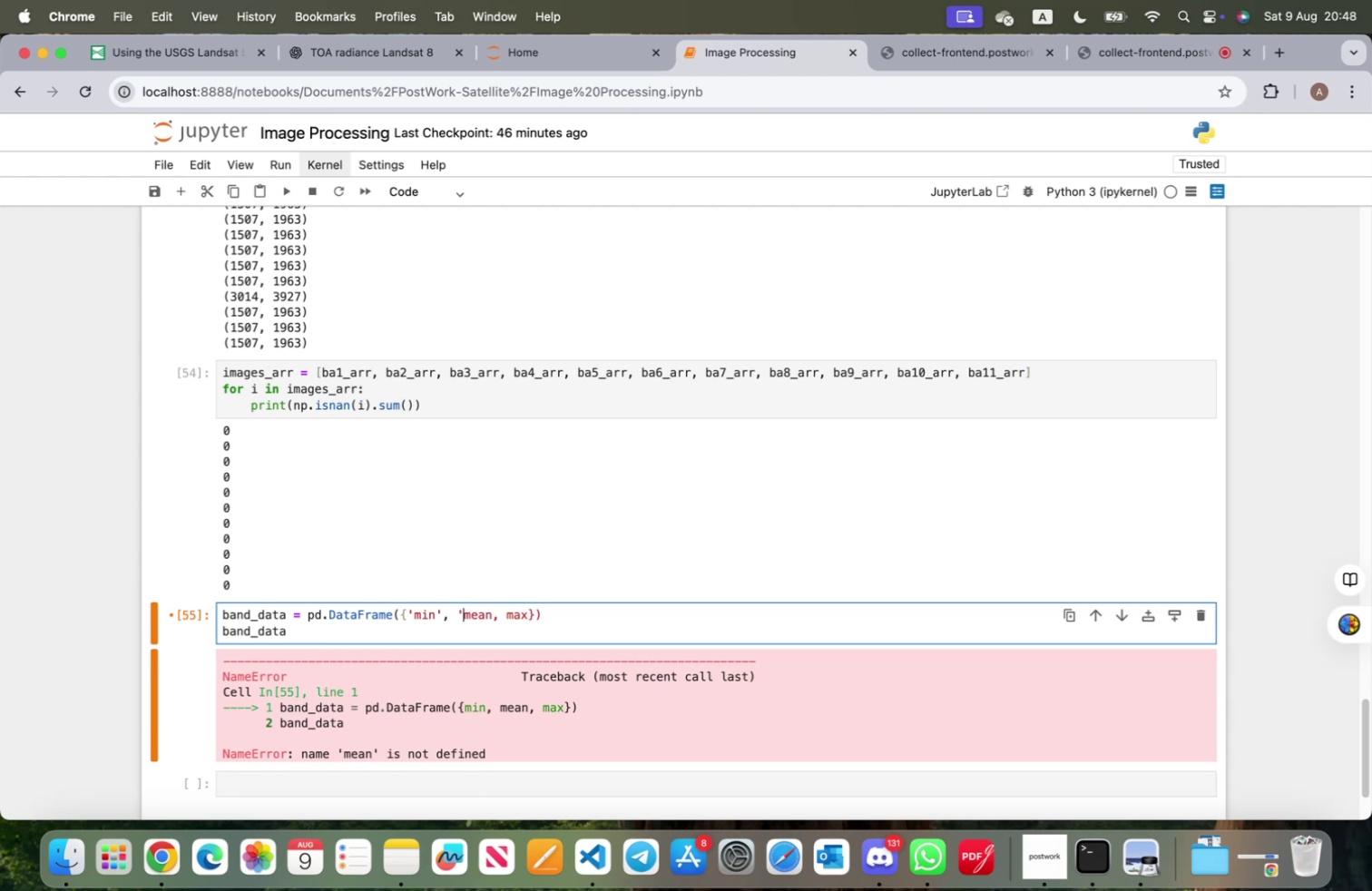 
key(ArrowRight)
 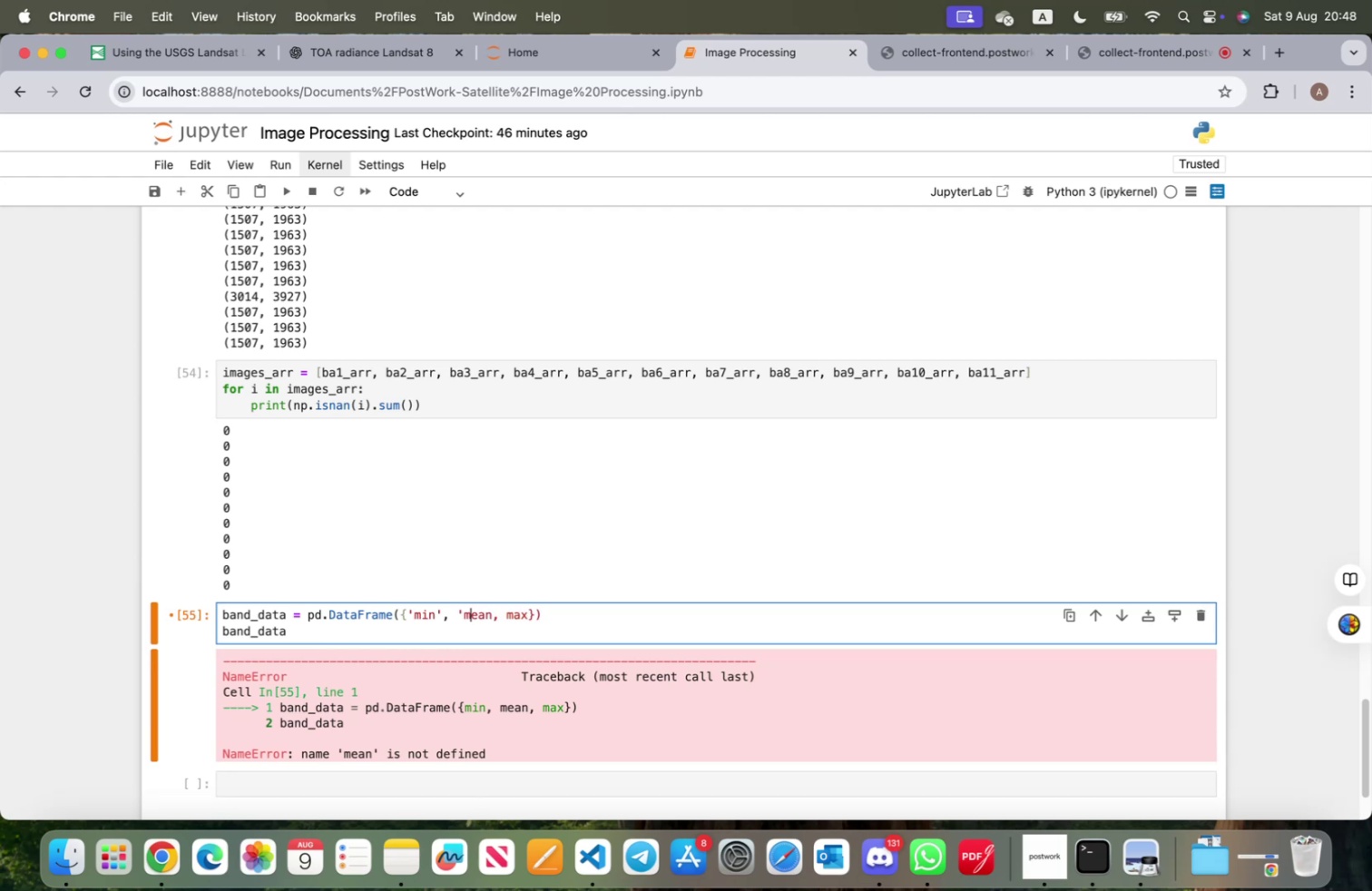 
key(ArrowRight)
 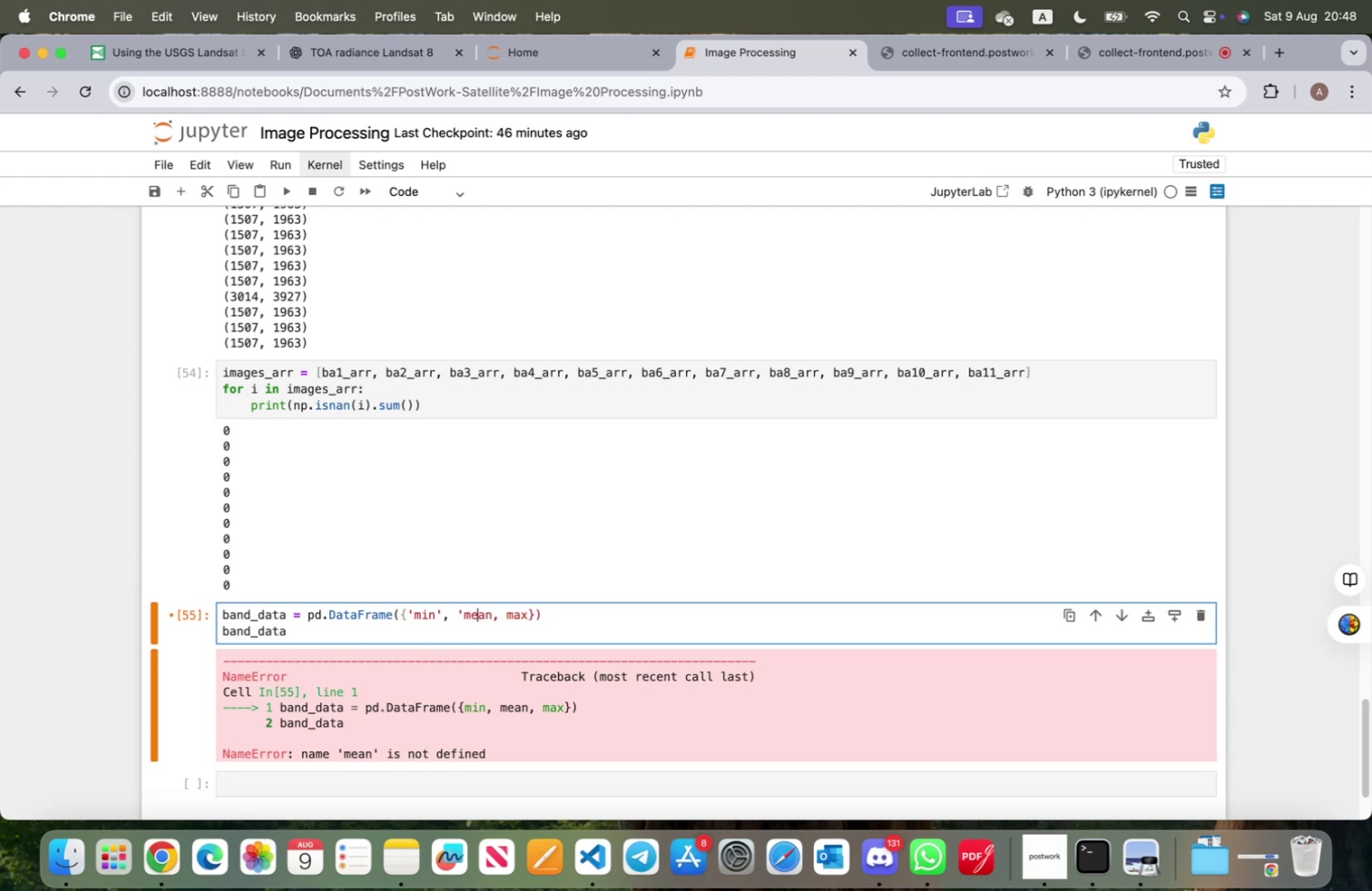 
key(ArrowRight)
 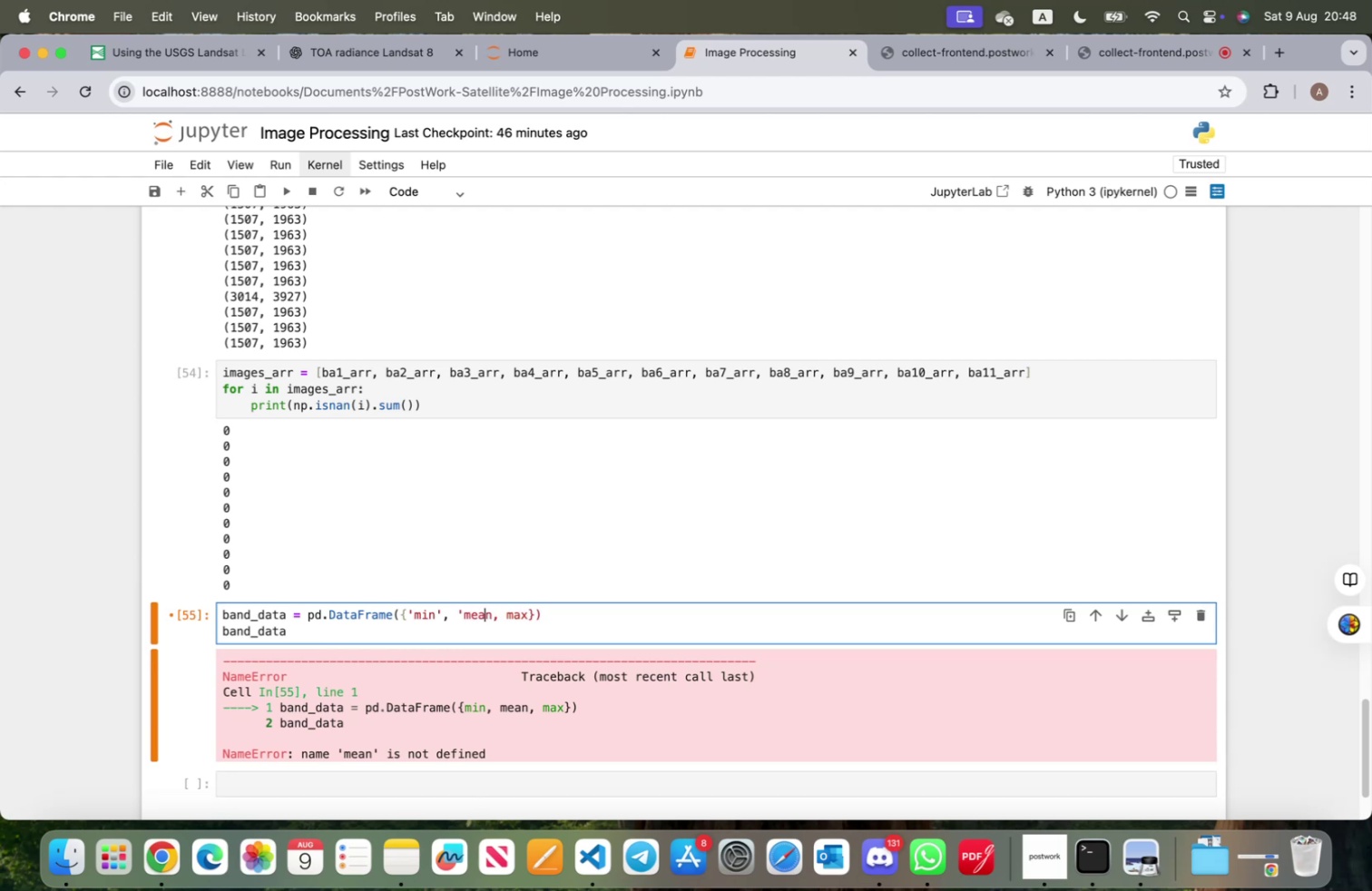 
key(ArrowRight)
 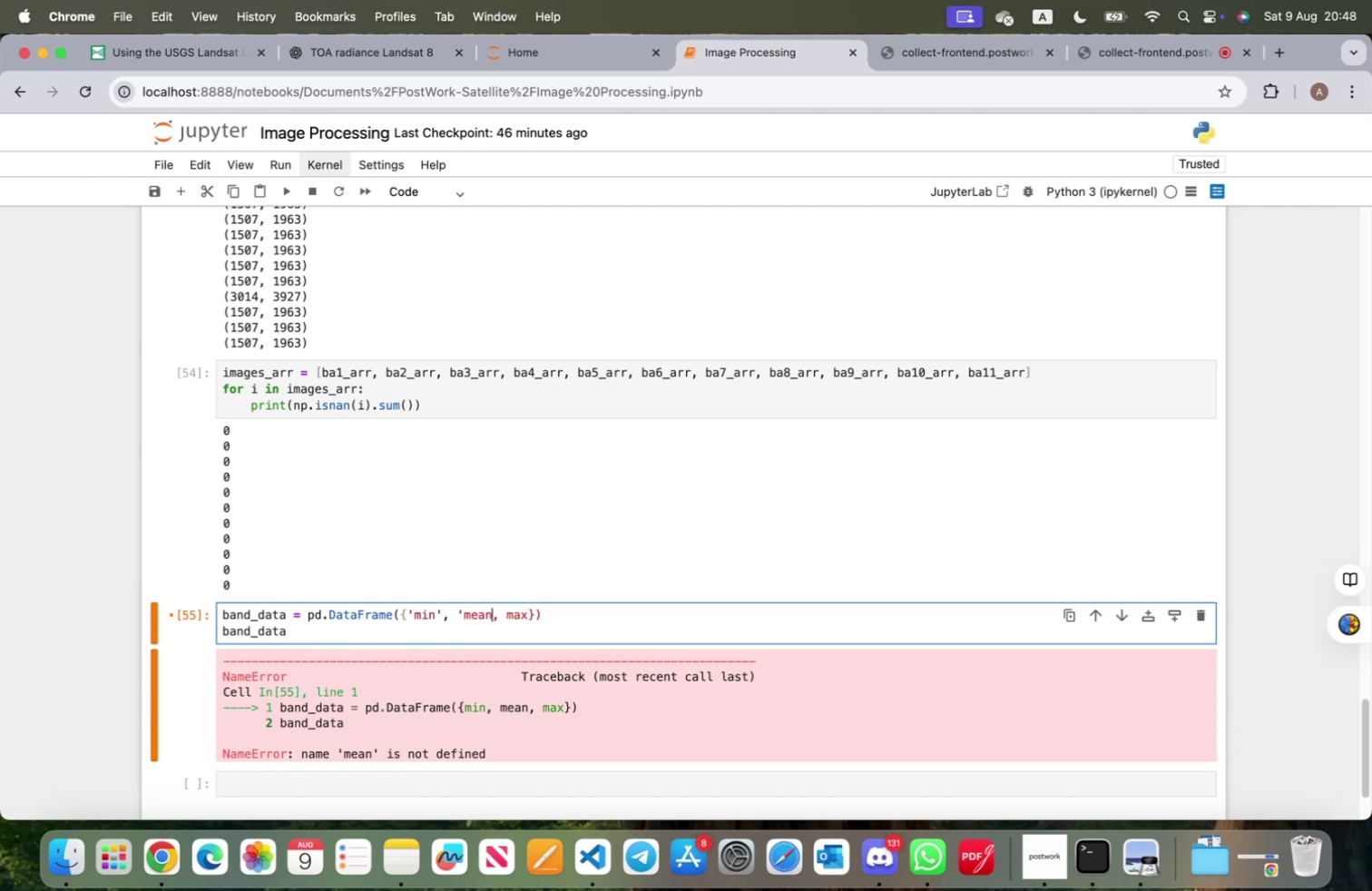 
key(Quote)
 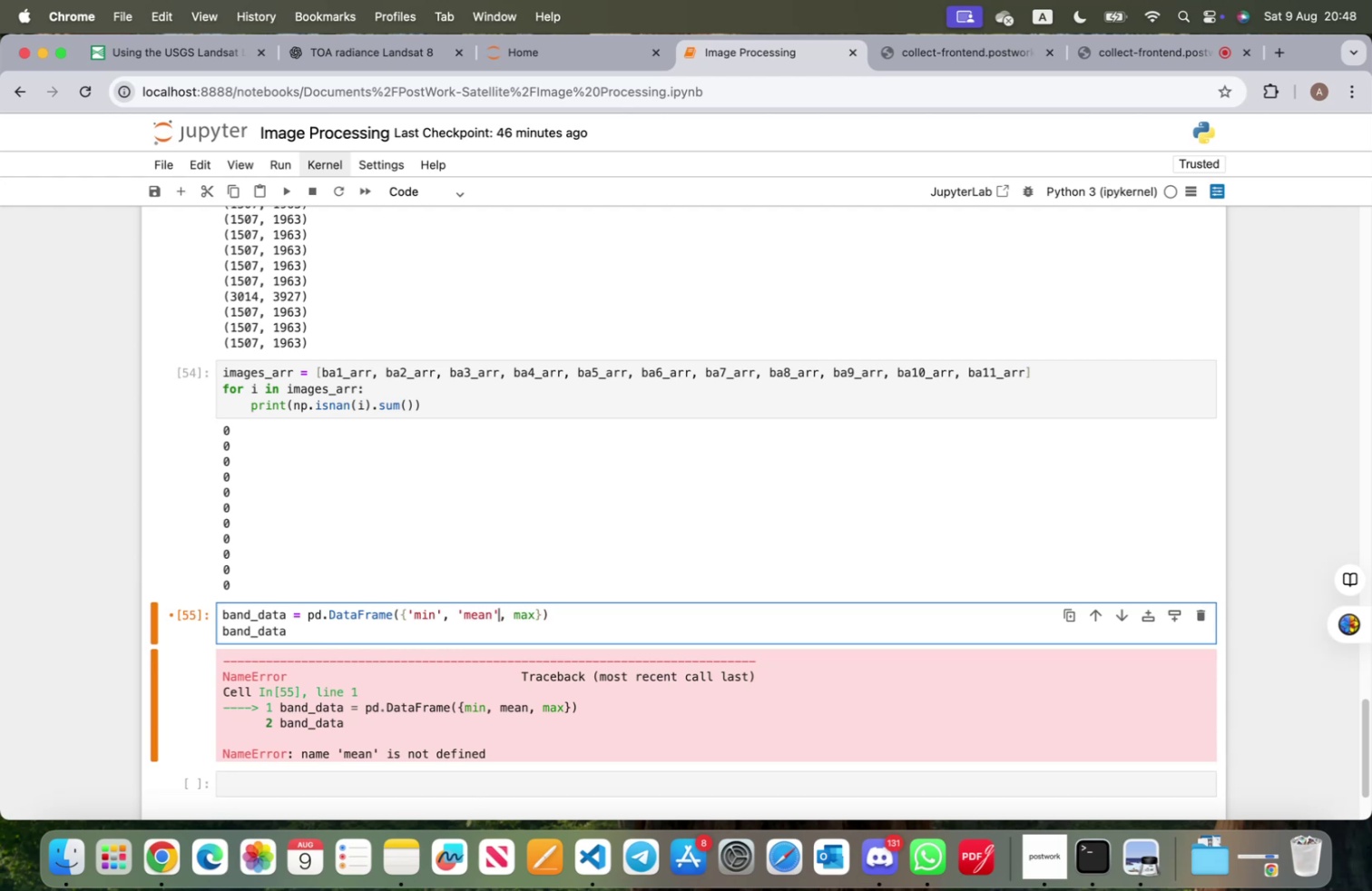 
key(ArrowRight)
 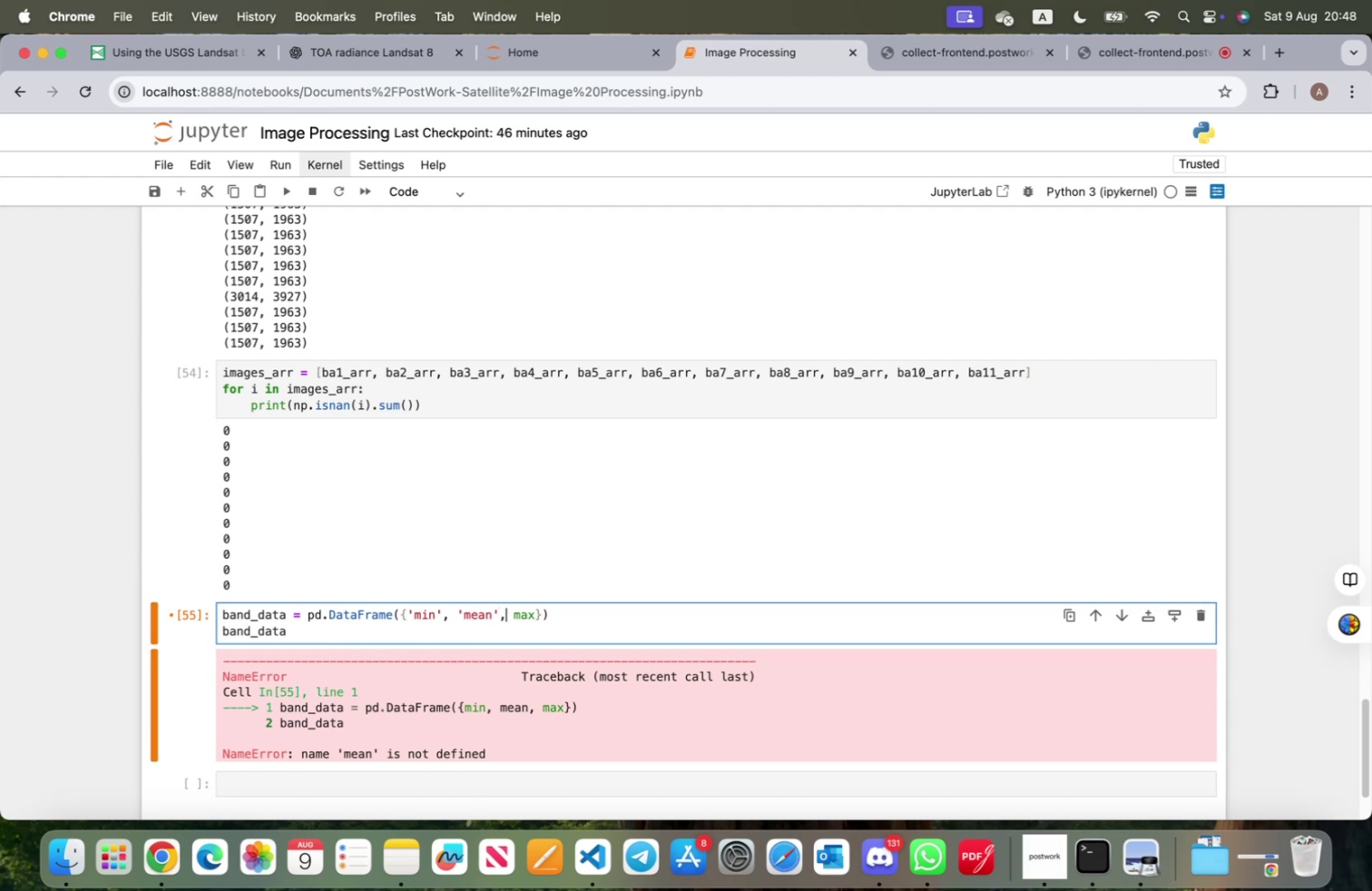 
key(ArrowRight)
 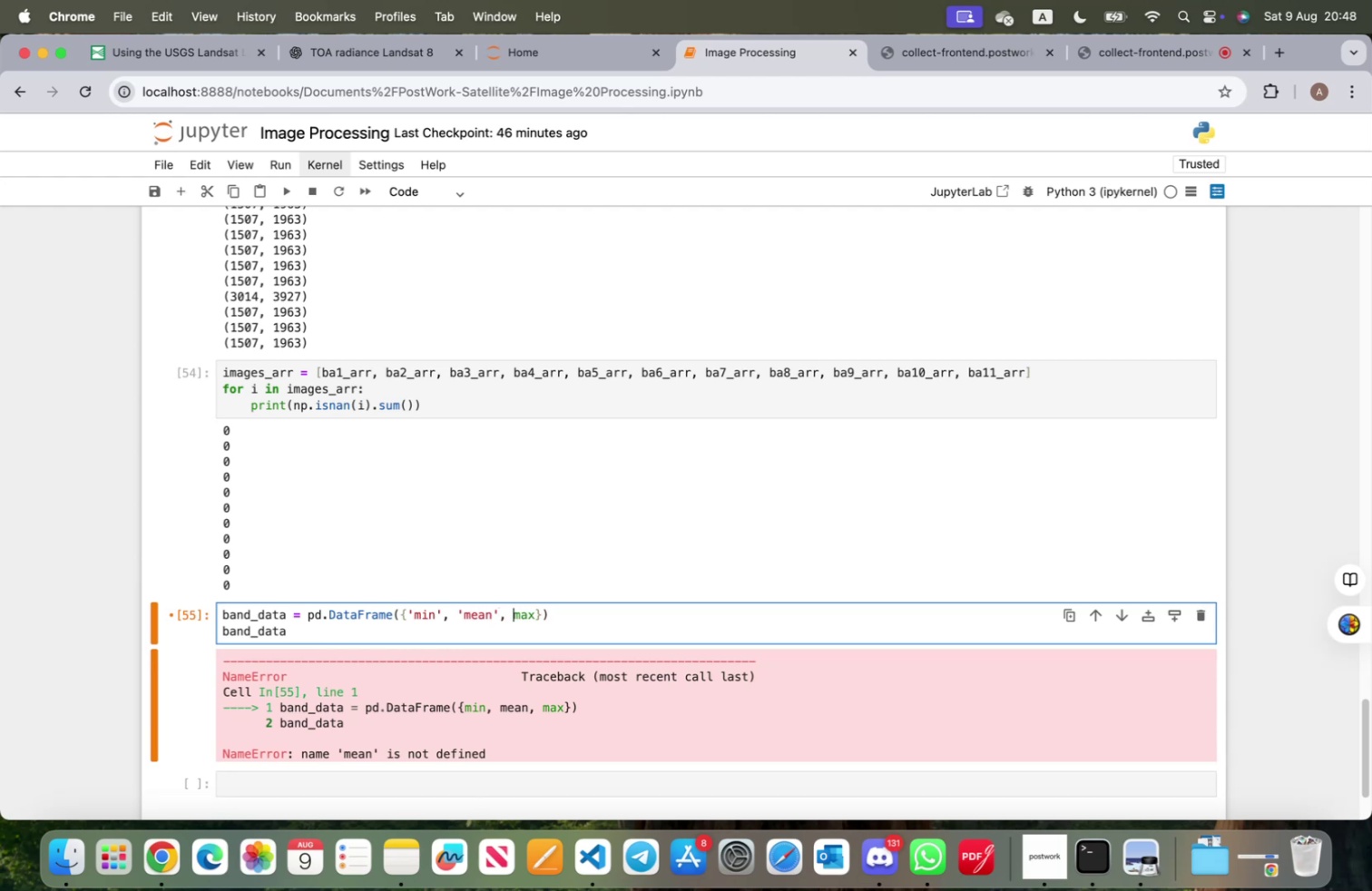 
key(Quote)
 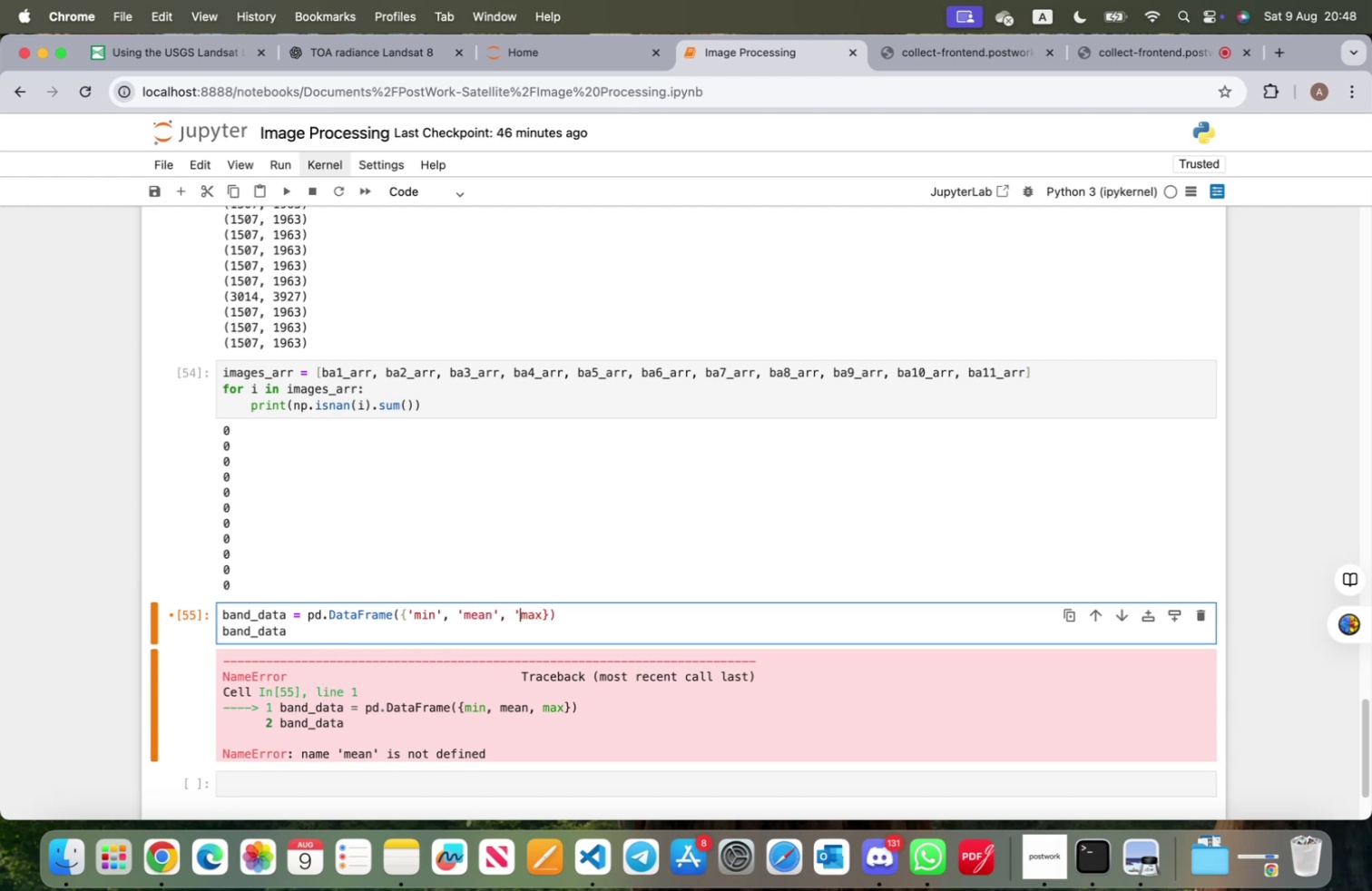 
key(ArrowRight)
 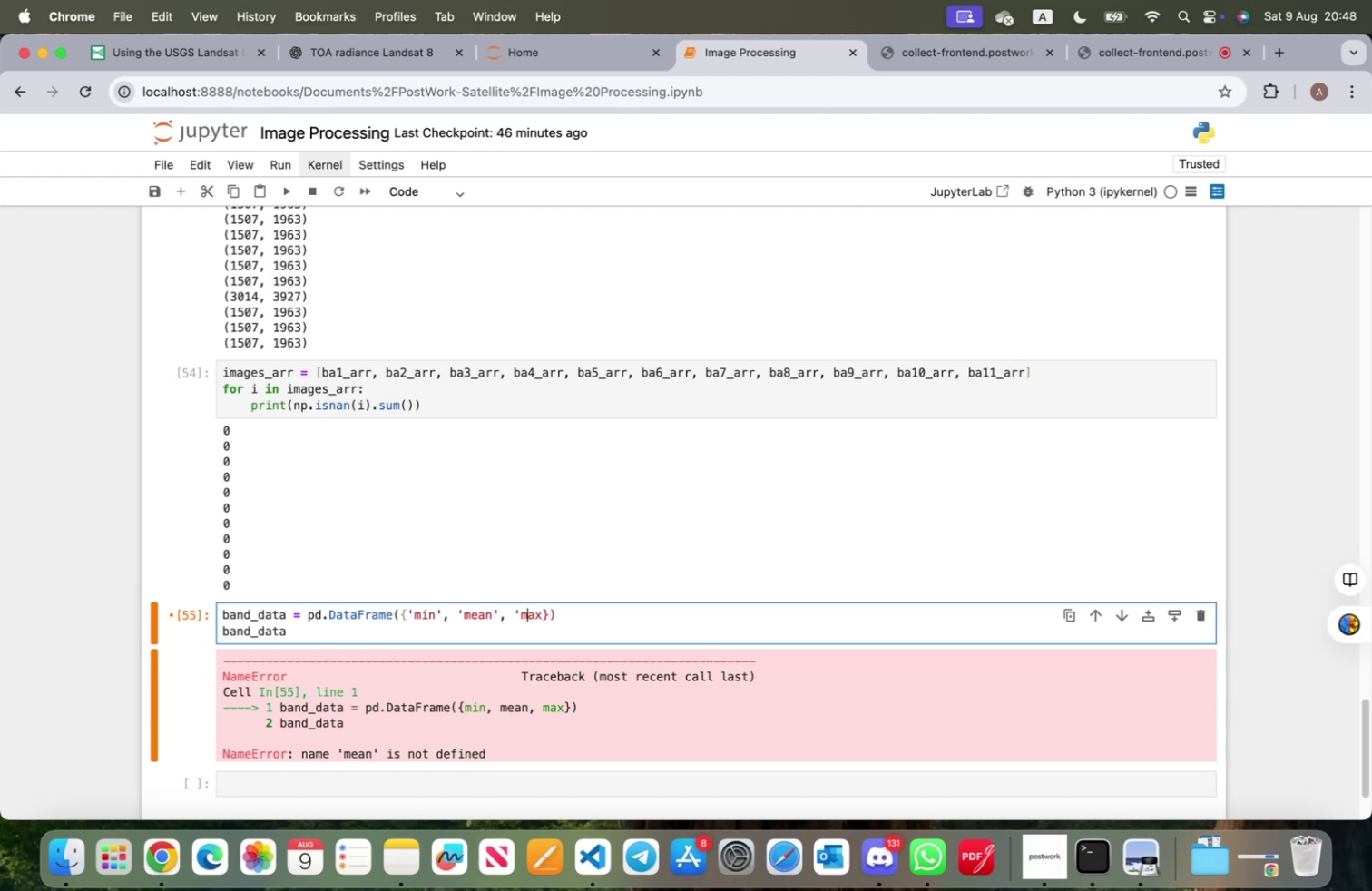 
key(ArrowRight)
 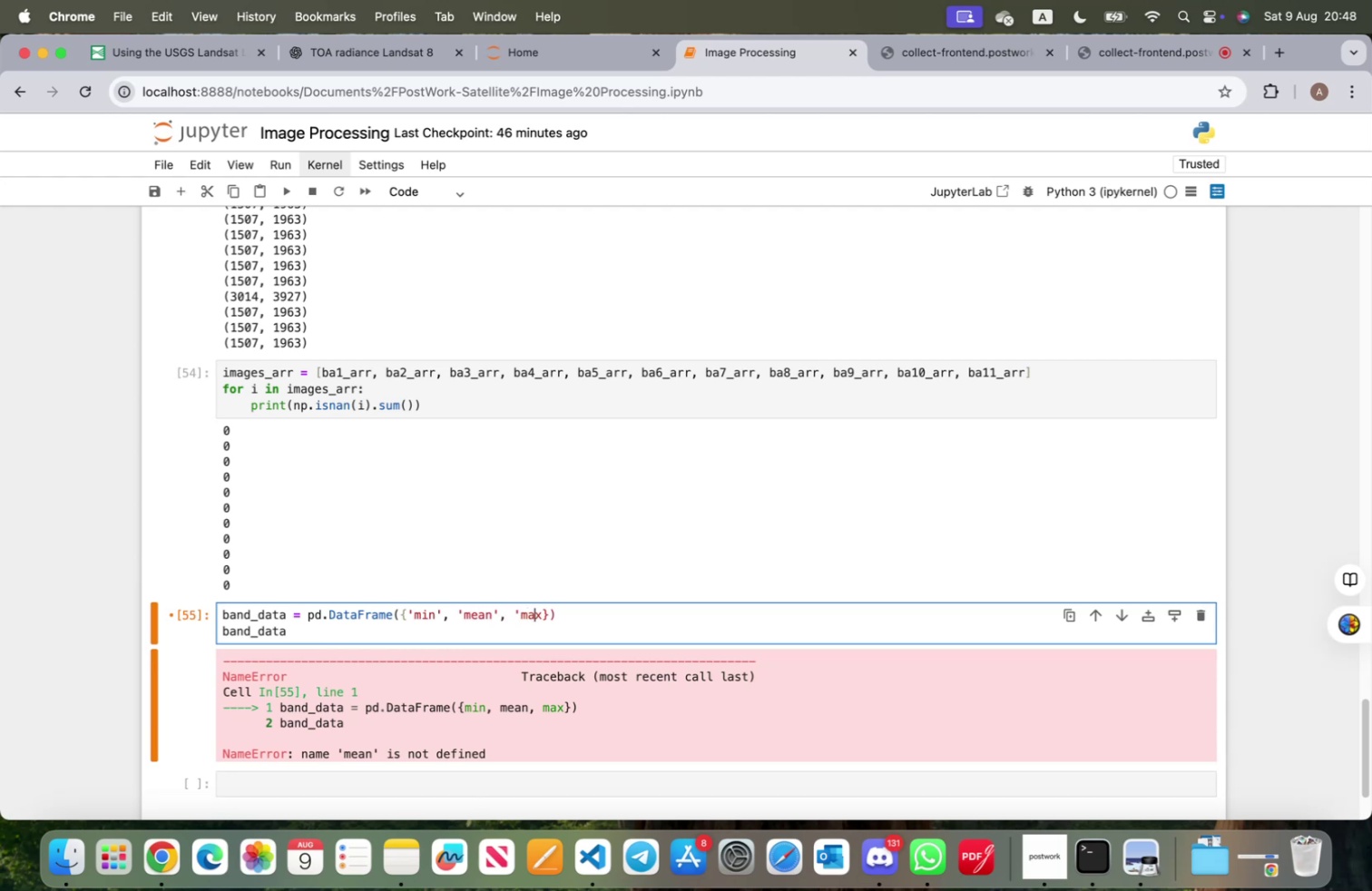 
key(ArrowRight)
 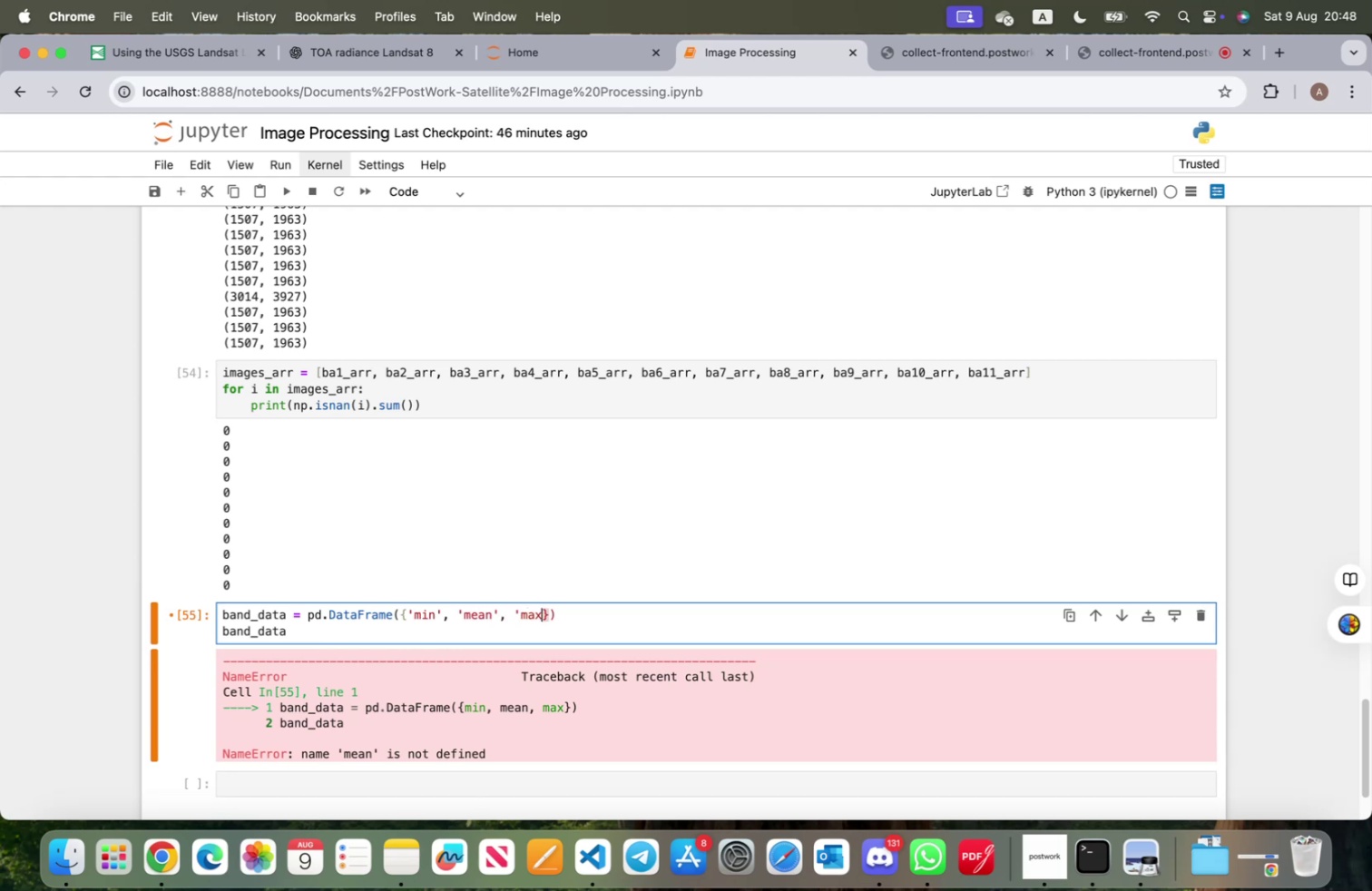 
key(Quote)
 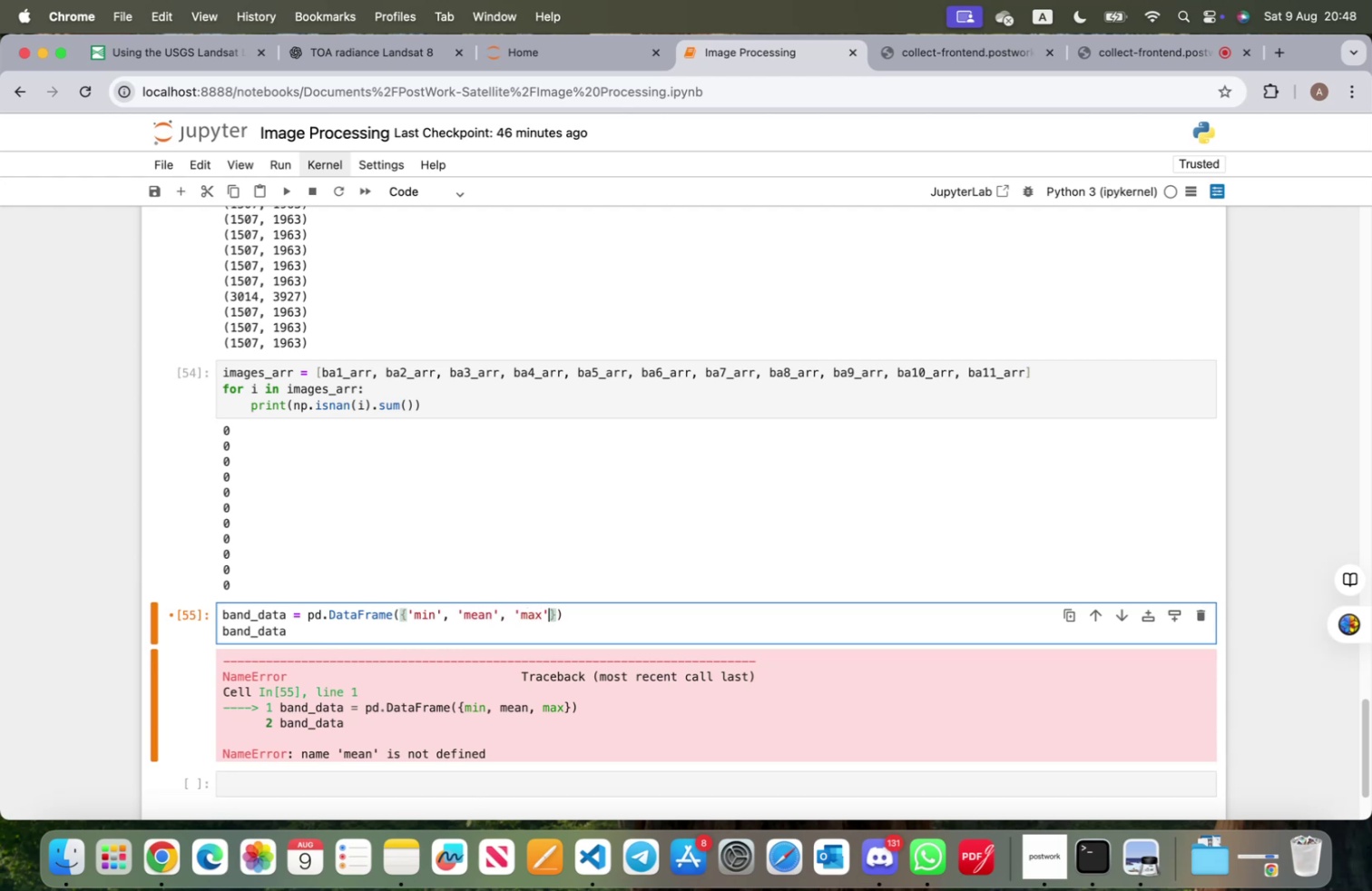 
key(Shift+ShiftRight)
 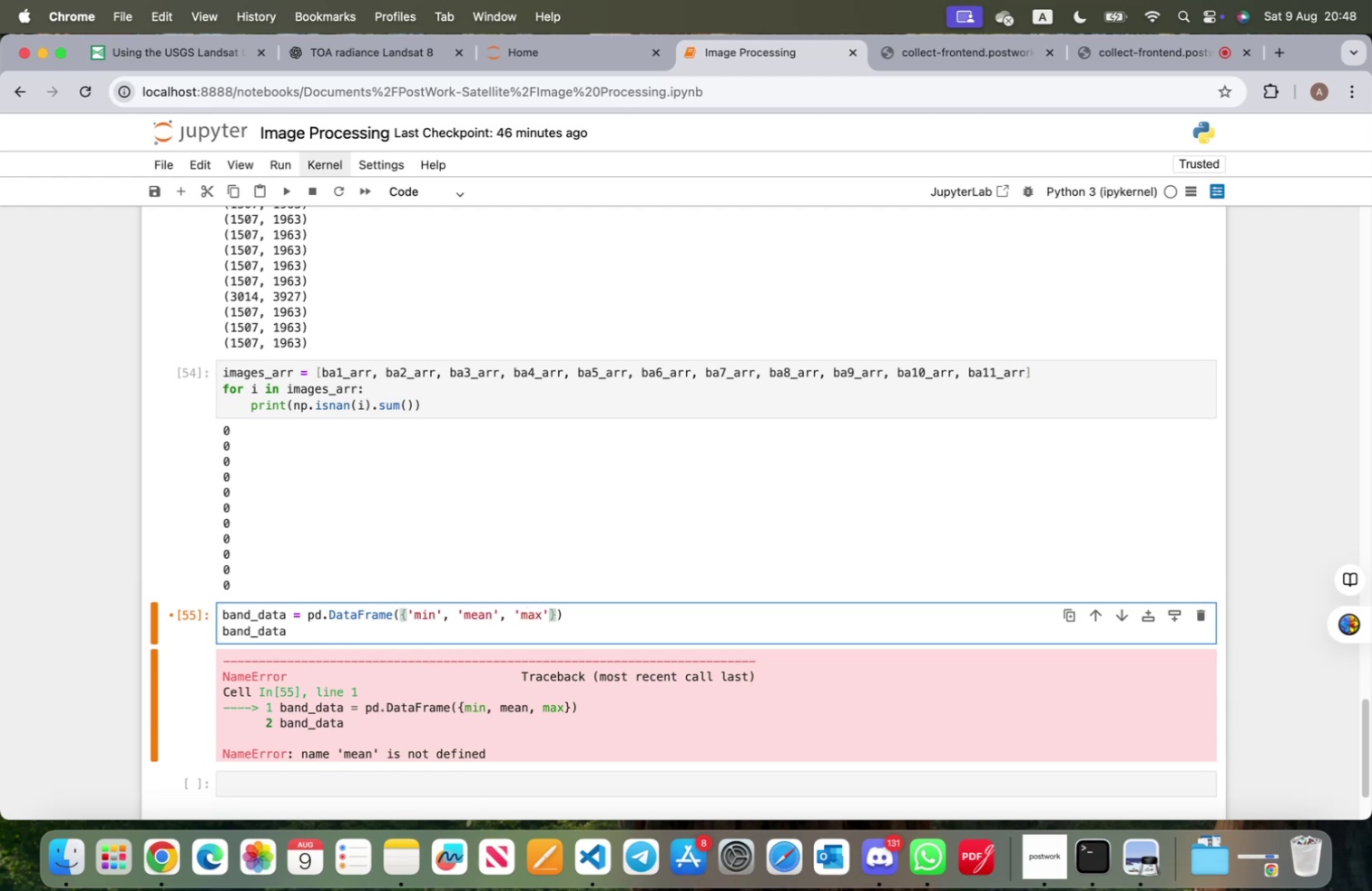 
key(Shift+ShiftRight)
 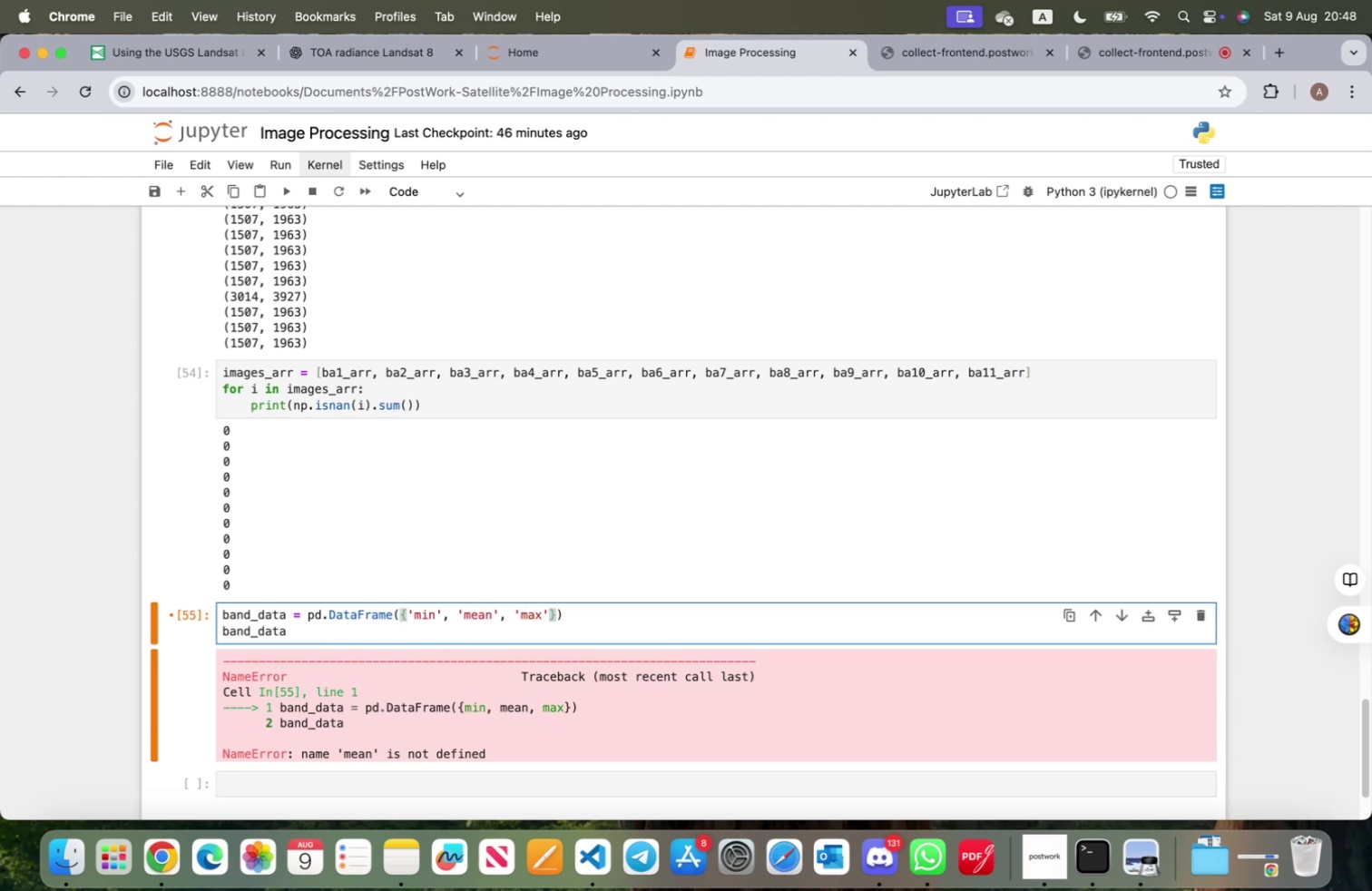 
key(Shift+Enter)
 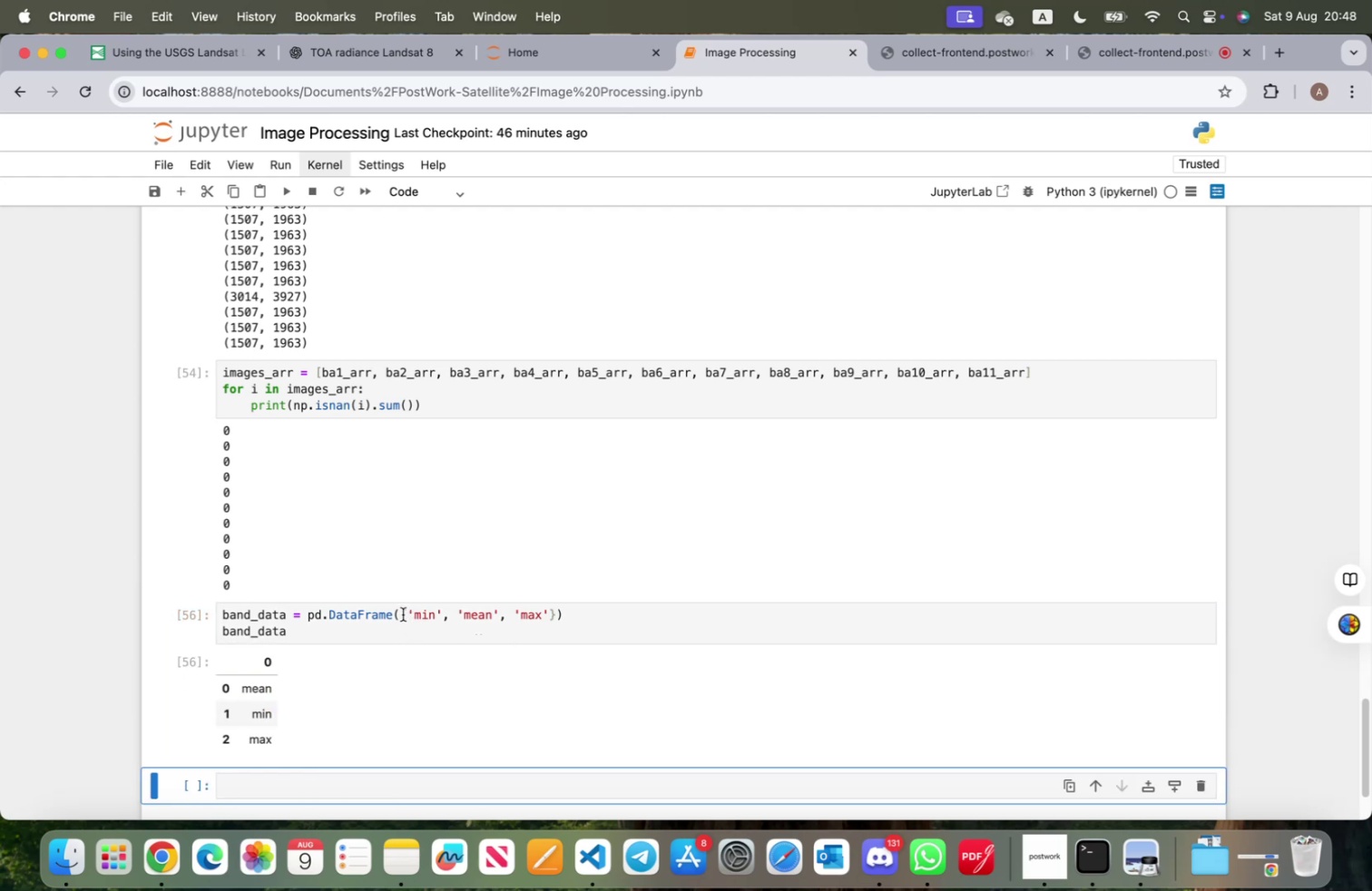 
wait(6.24)
 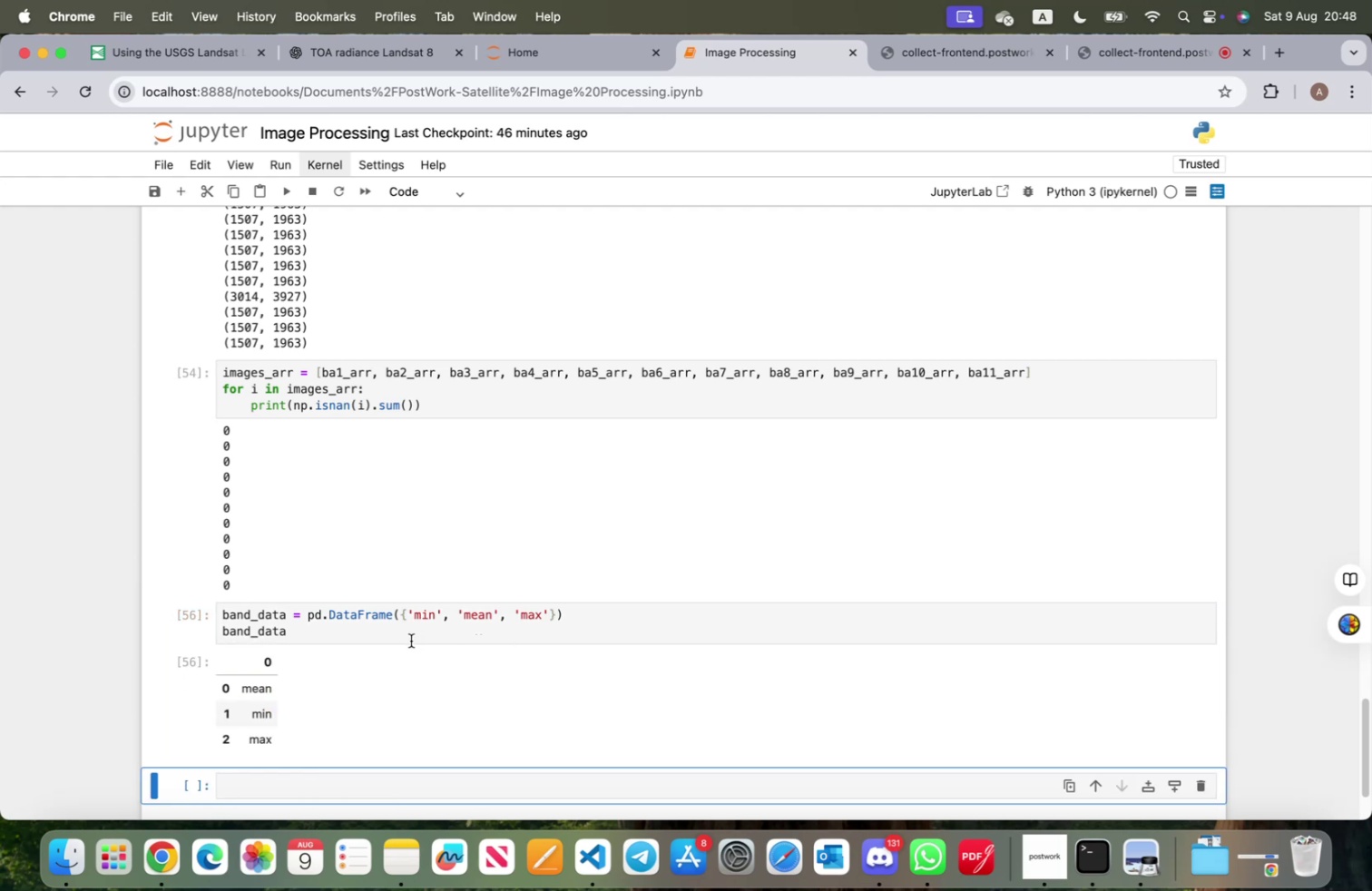 
left_click([400, 612])
 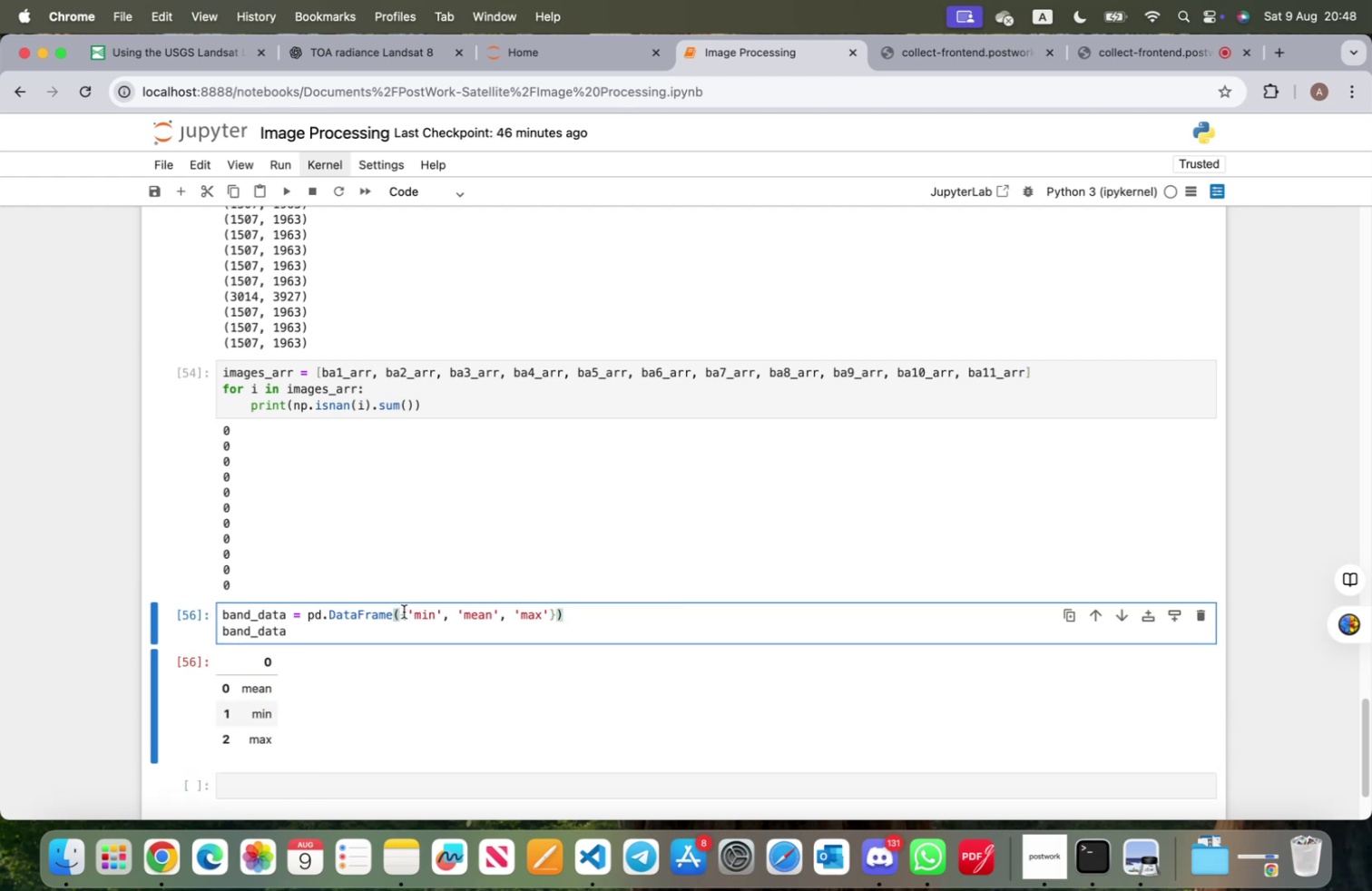 
left_click_drag(start_coordinate=[403, 613], to_coordinate=[556, 615])
 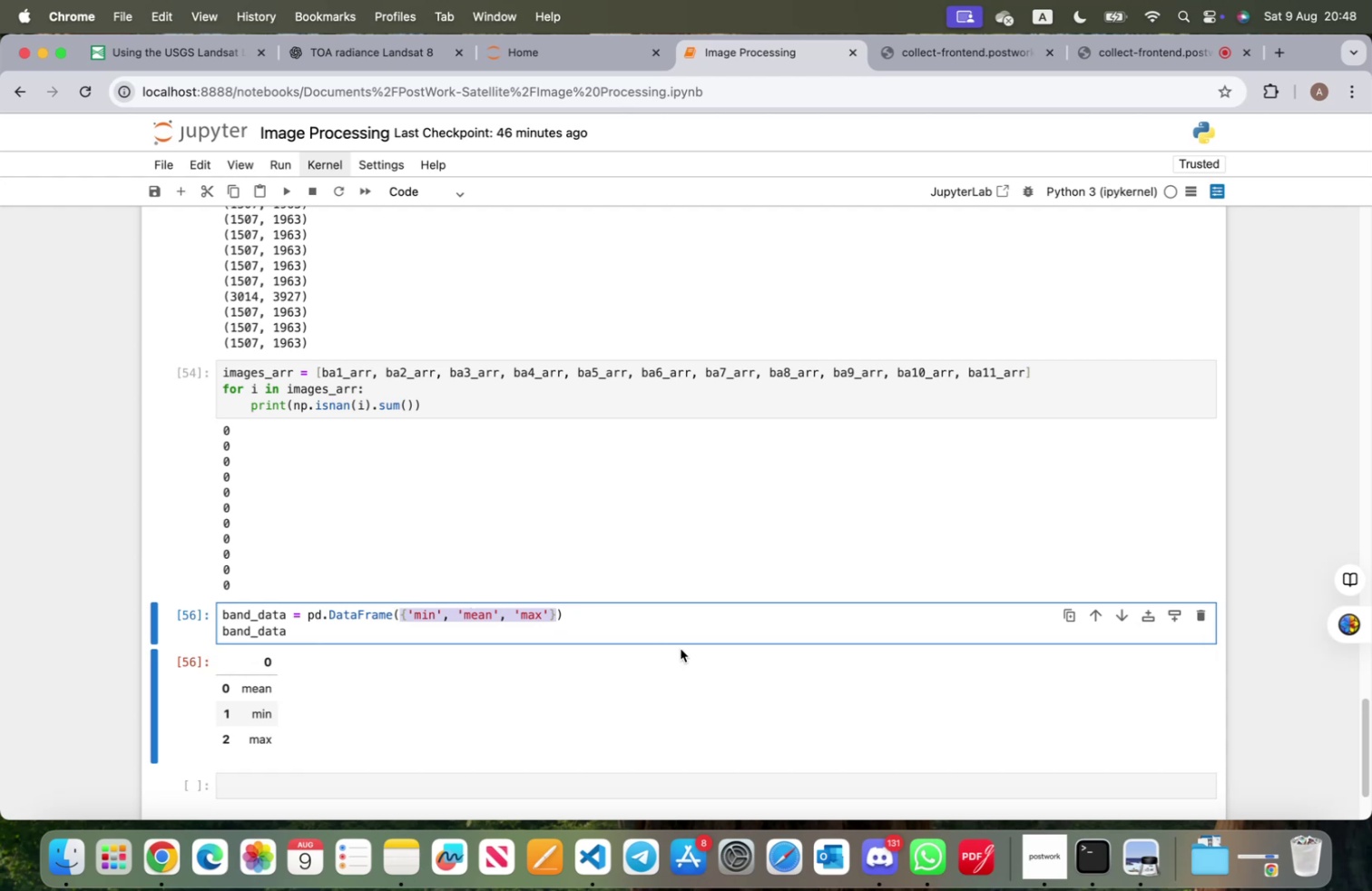 
type(columns)
key(Tab)
 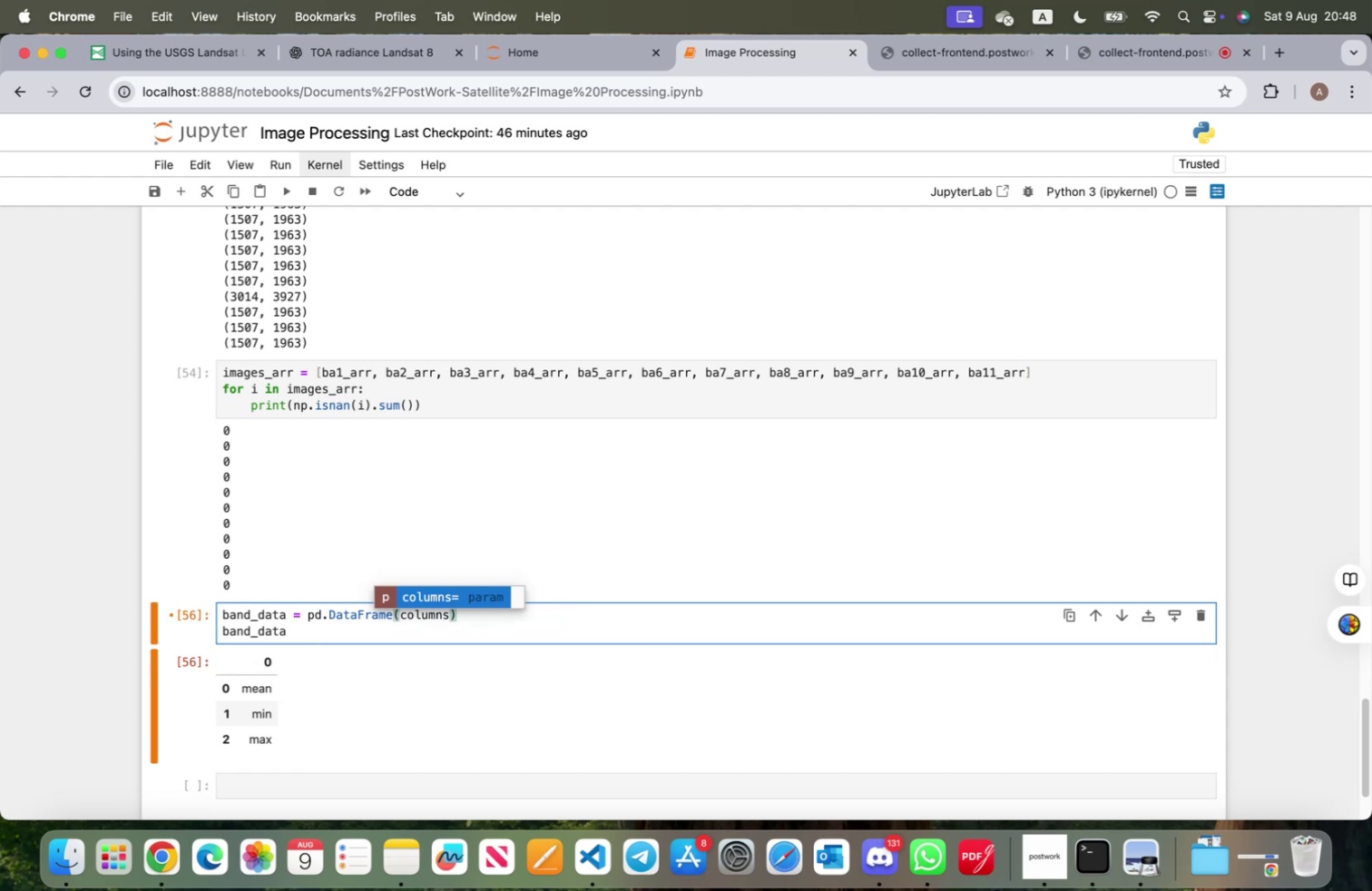 
key(Enter)
 